 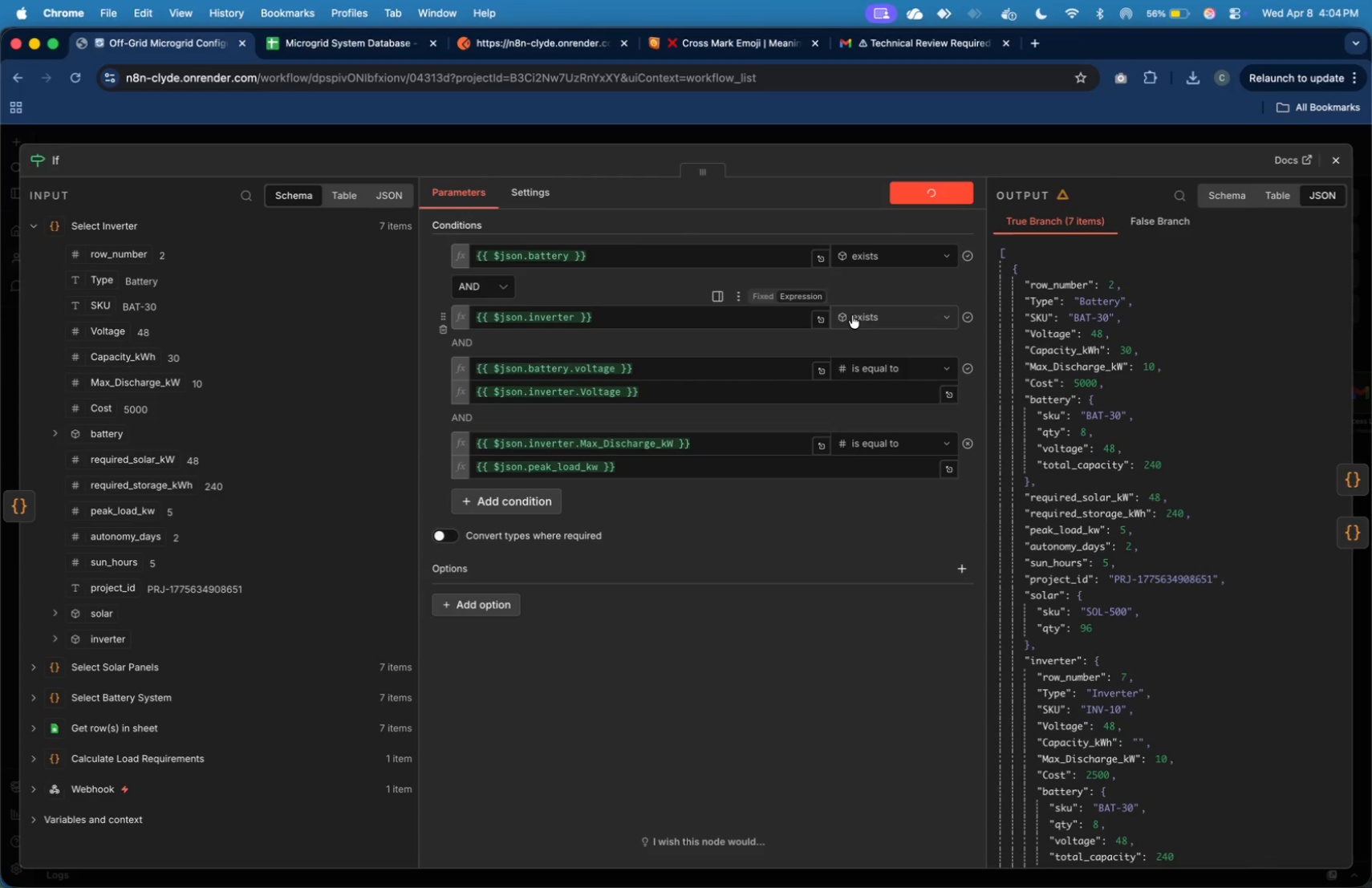 
left_click([1114, 225])
 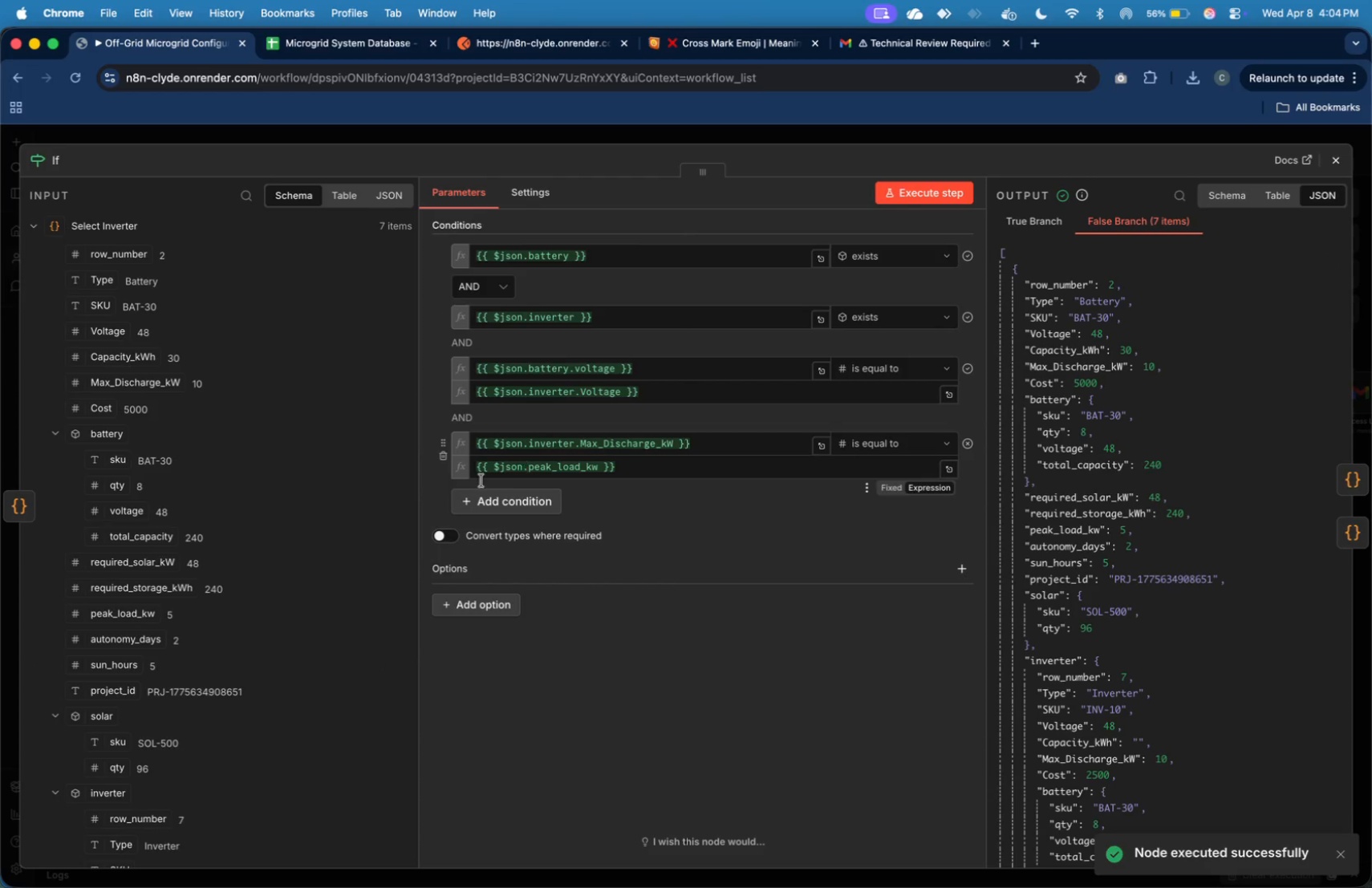 
scroll: coordinate [250, 513], scroll_direction: down, amount: 9.0
 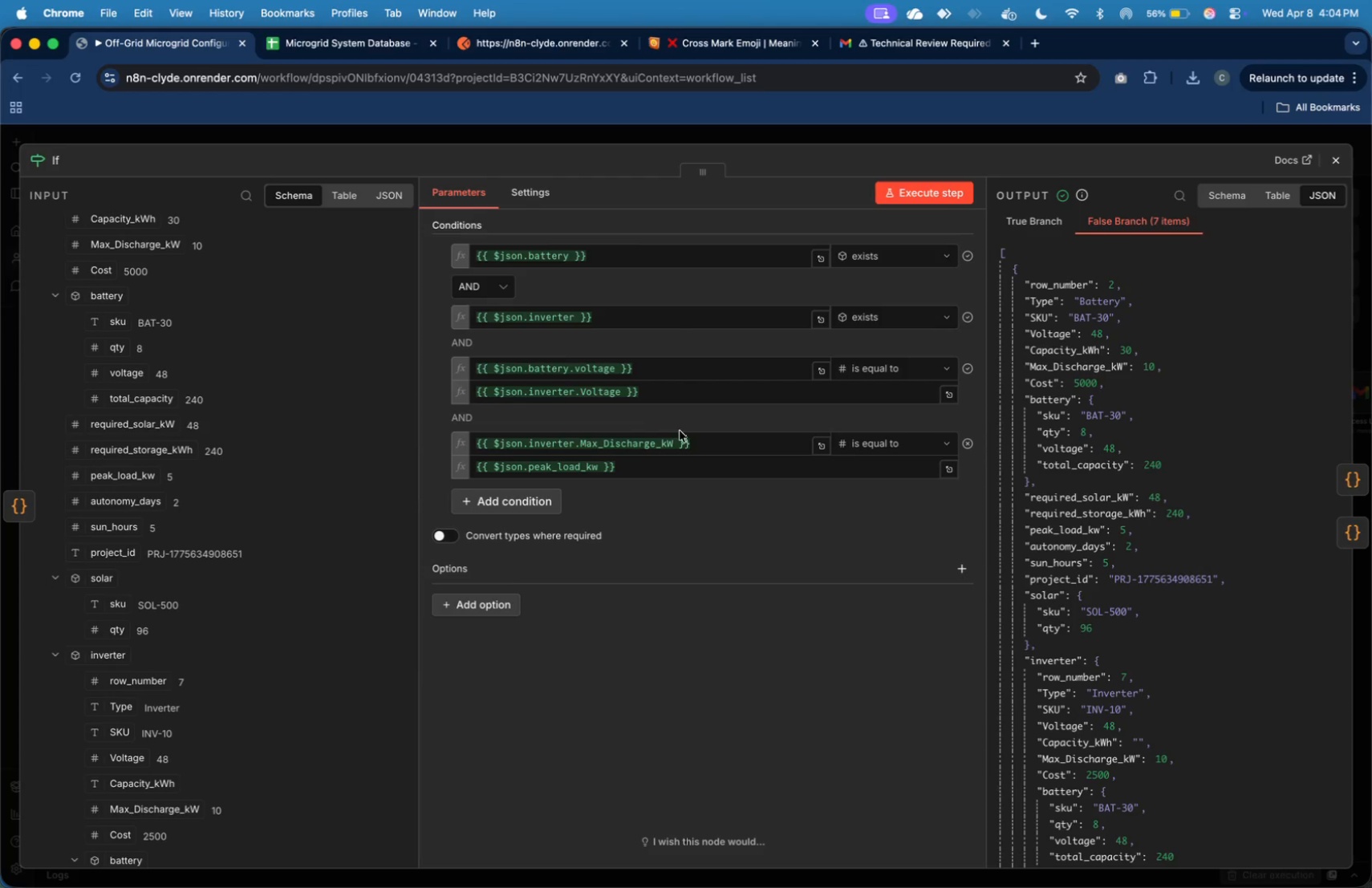 
left_click([887, 437])
 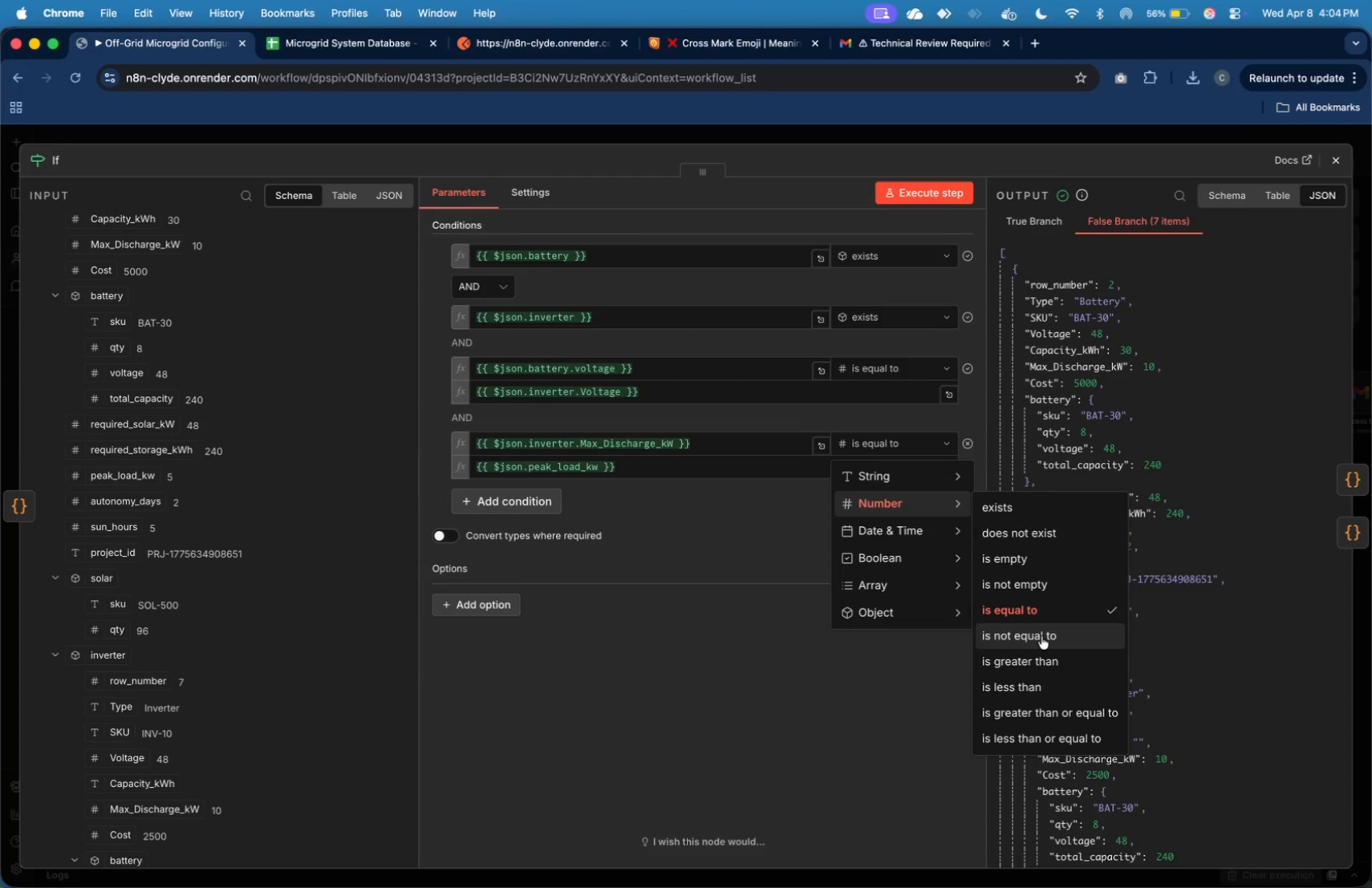 
left_click([1061, 708])
 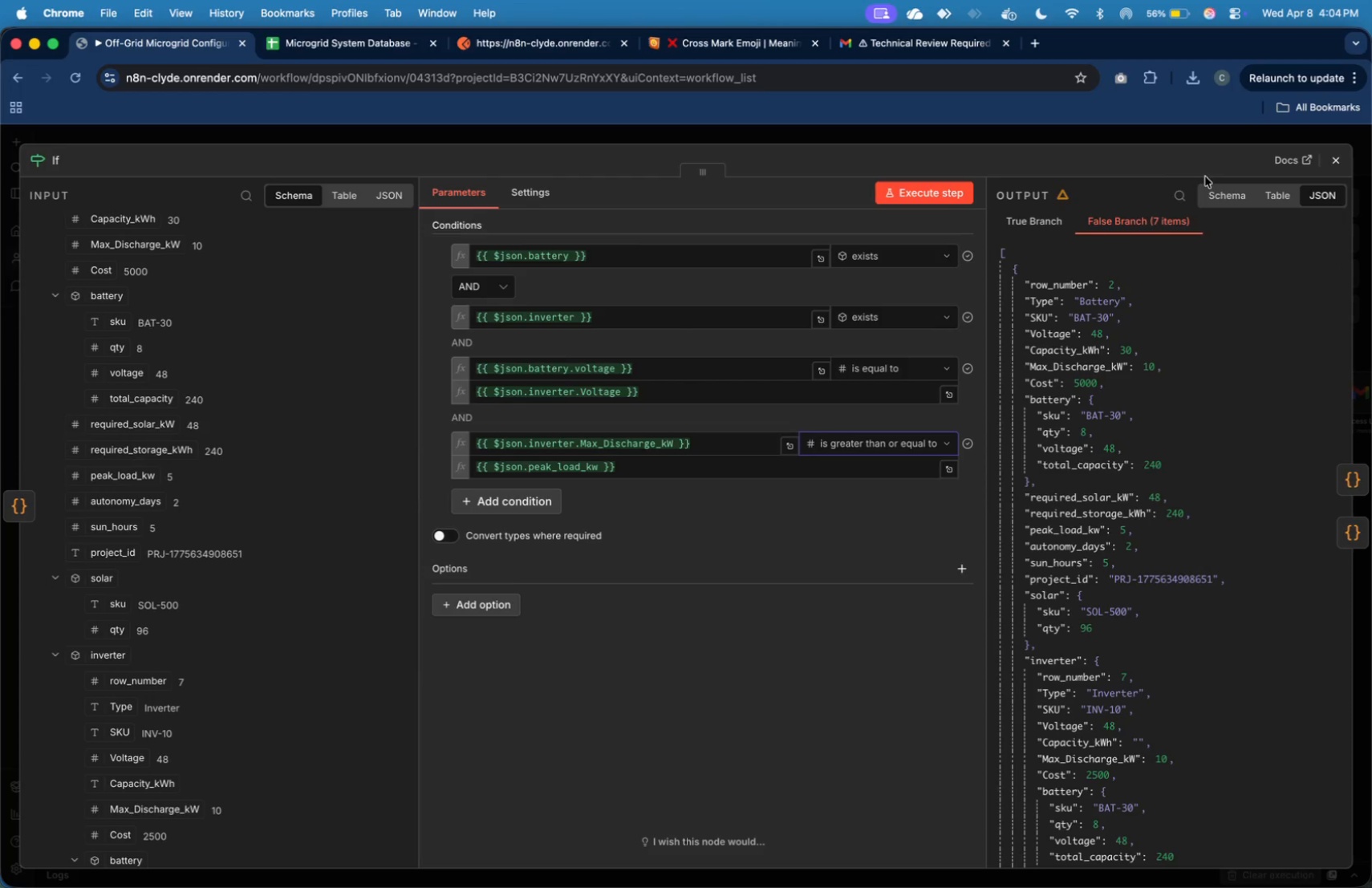 
left_click([935, 200])
 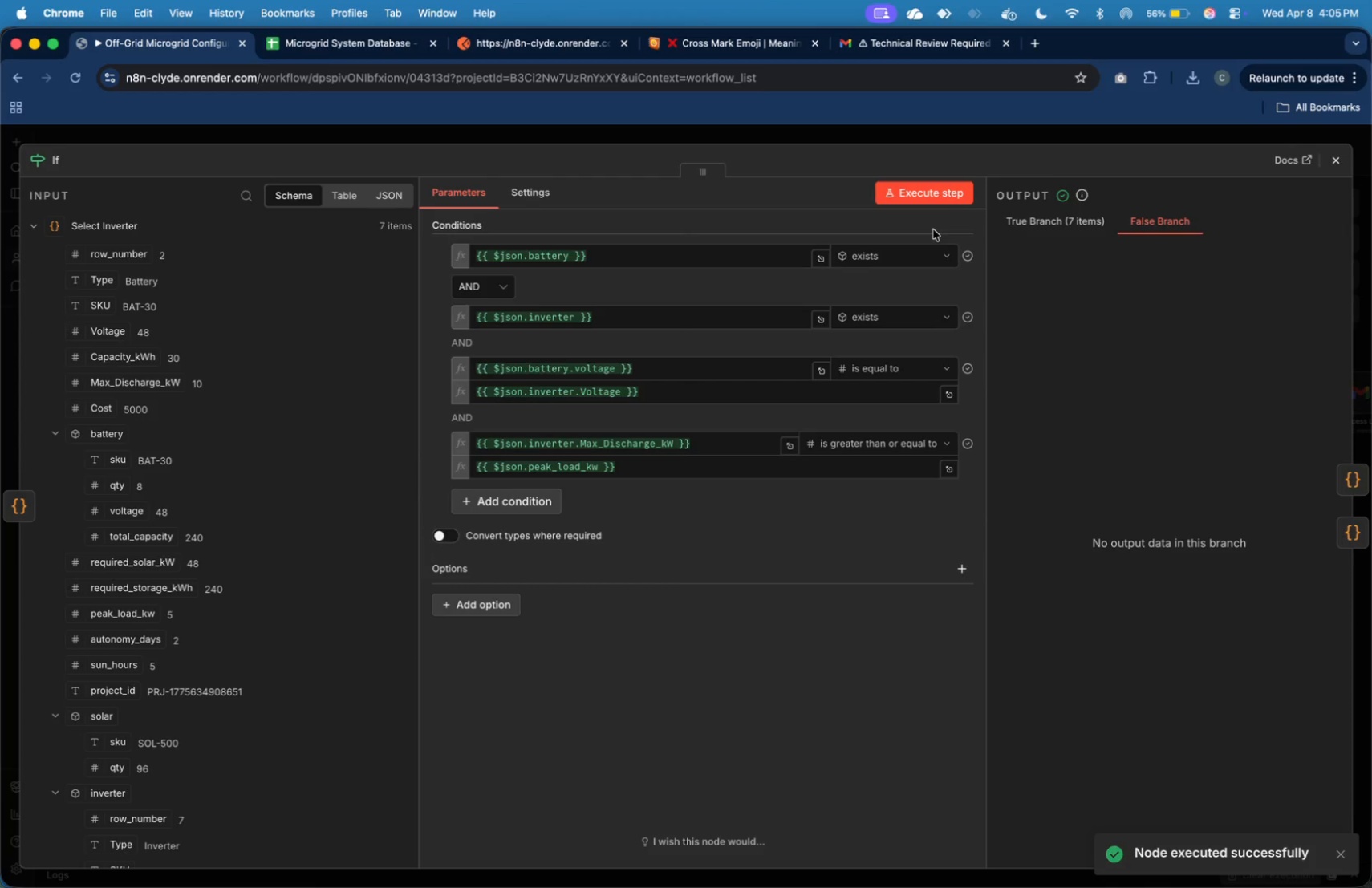 
wait(28.08)
 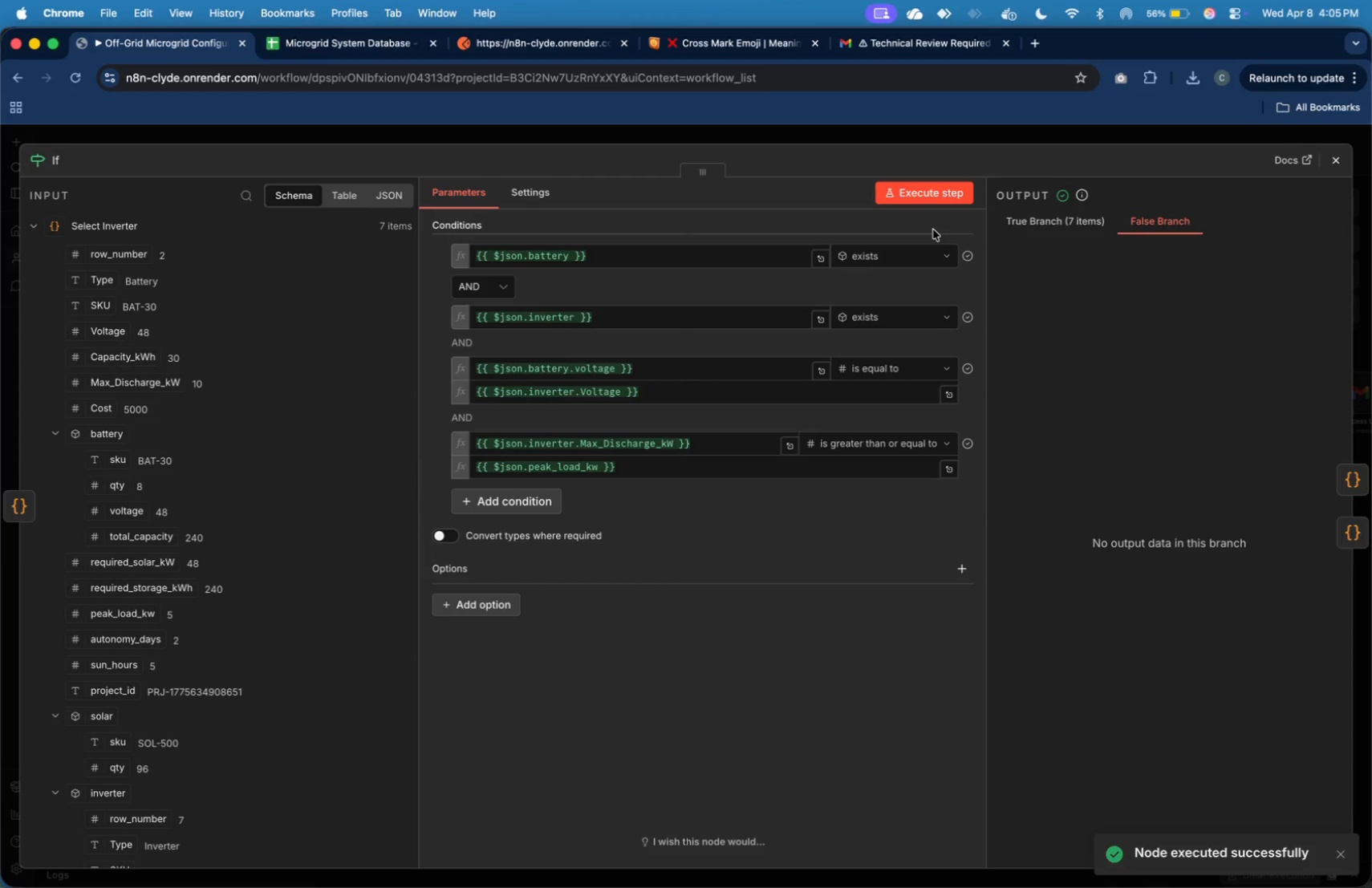 
left_click([1342, 155])
 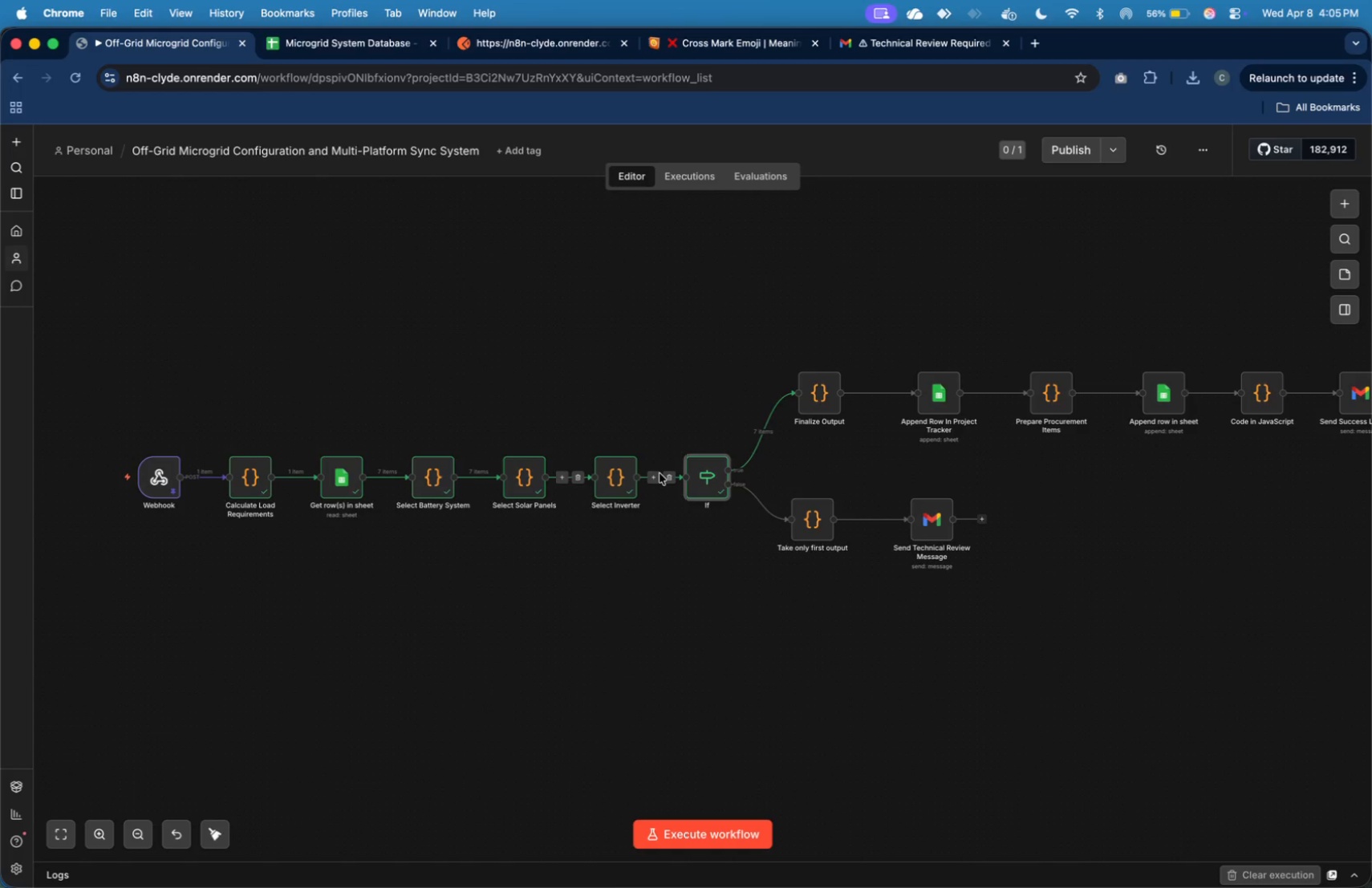 
left_click([659, 476])
 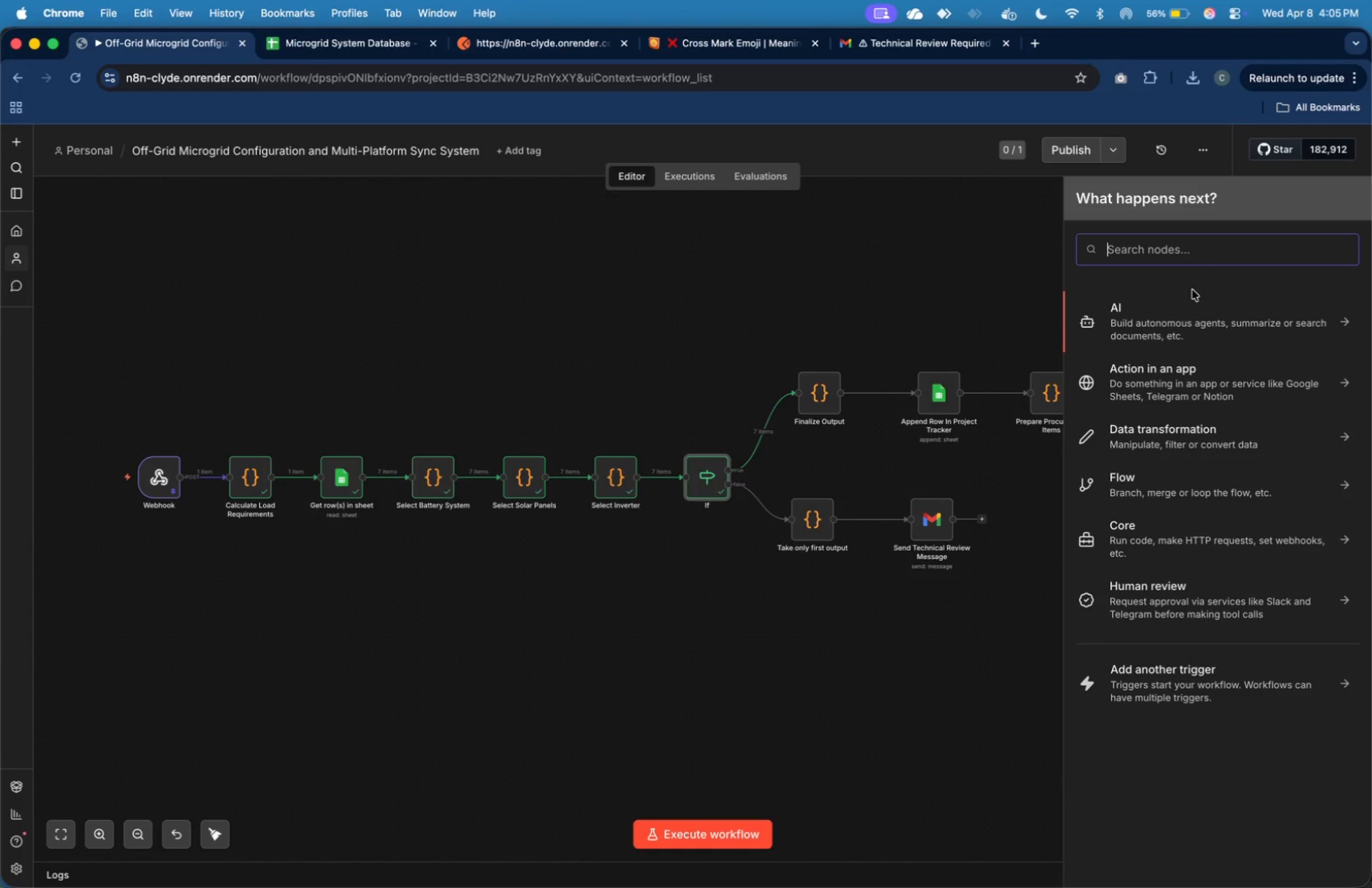 
wait(8.23)
 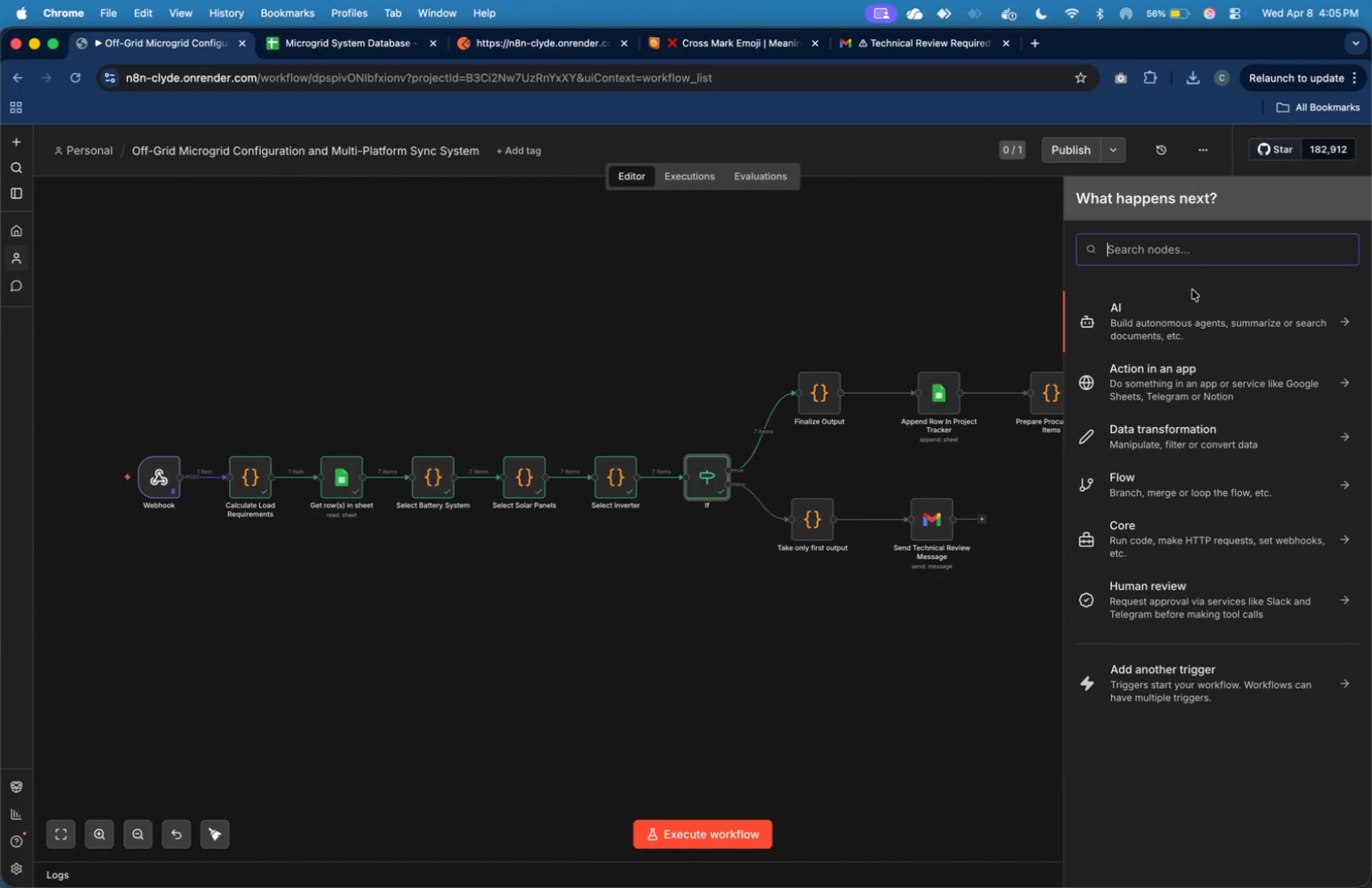 
type(code)
 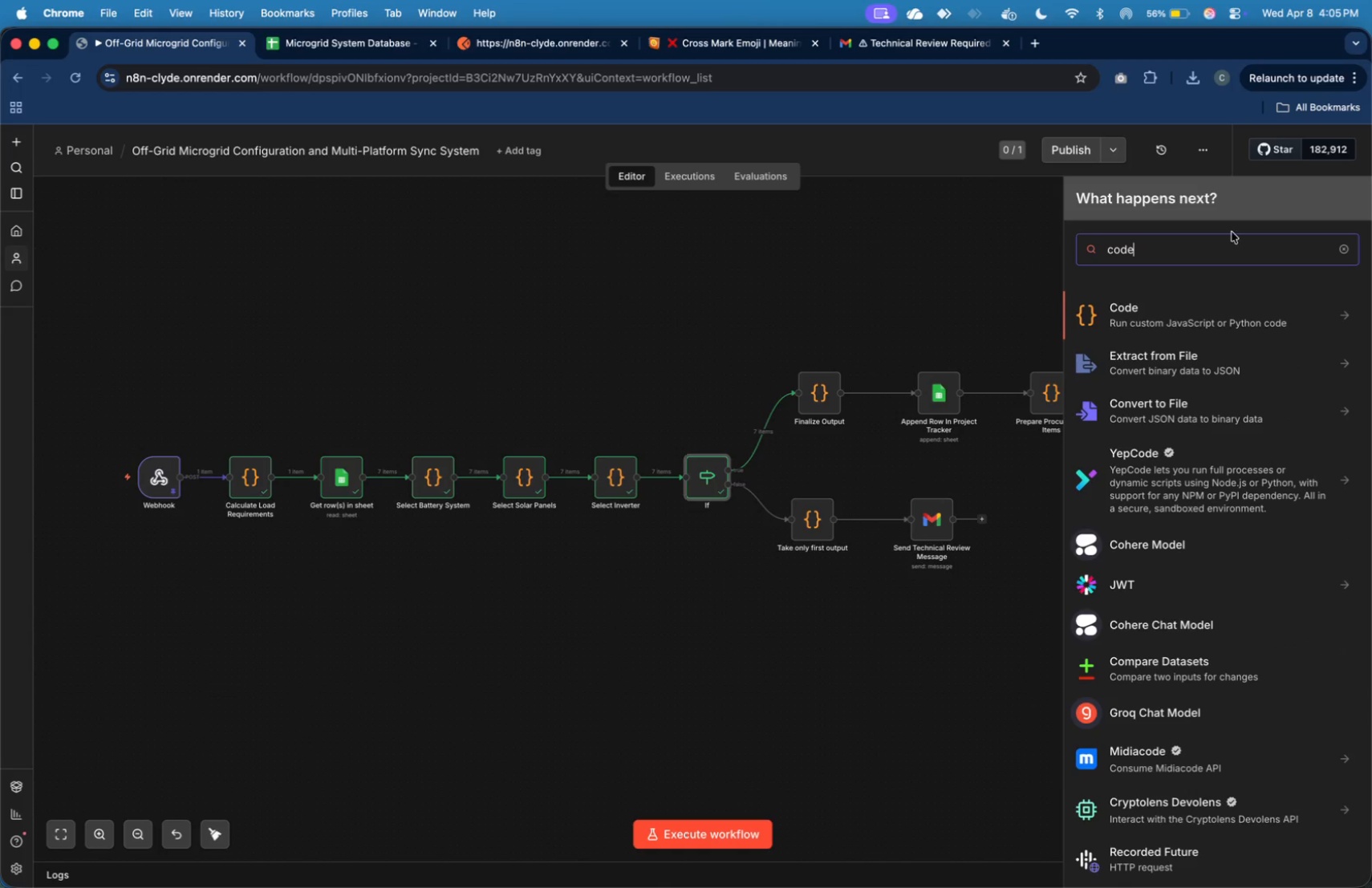 
left_click([1219, 318])
 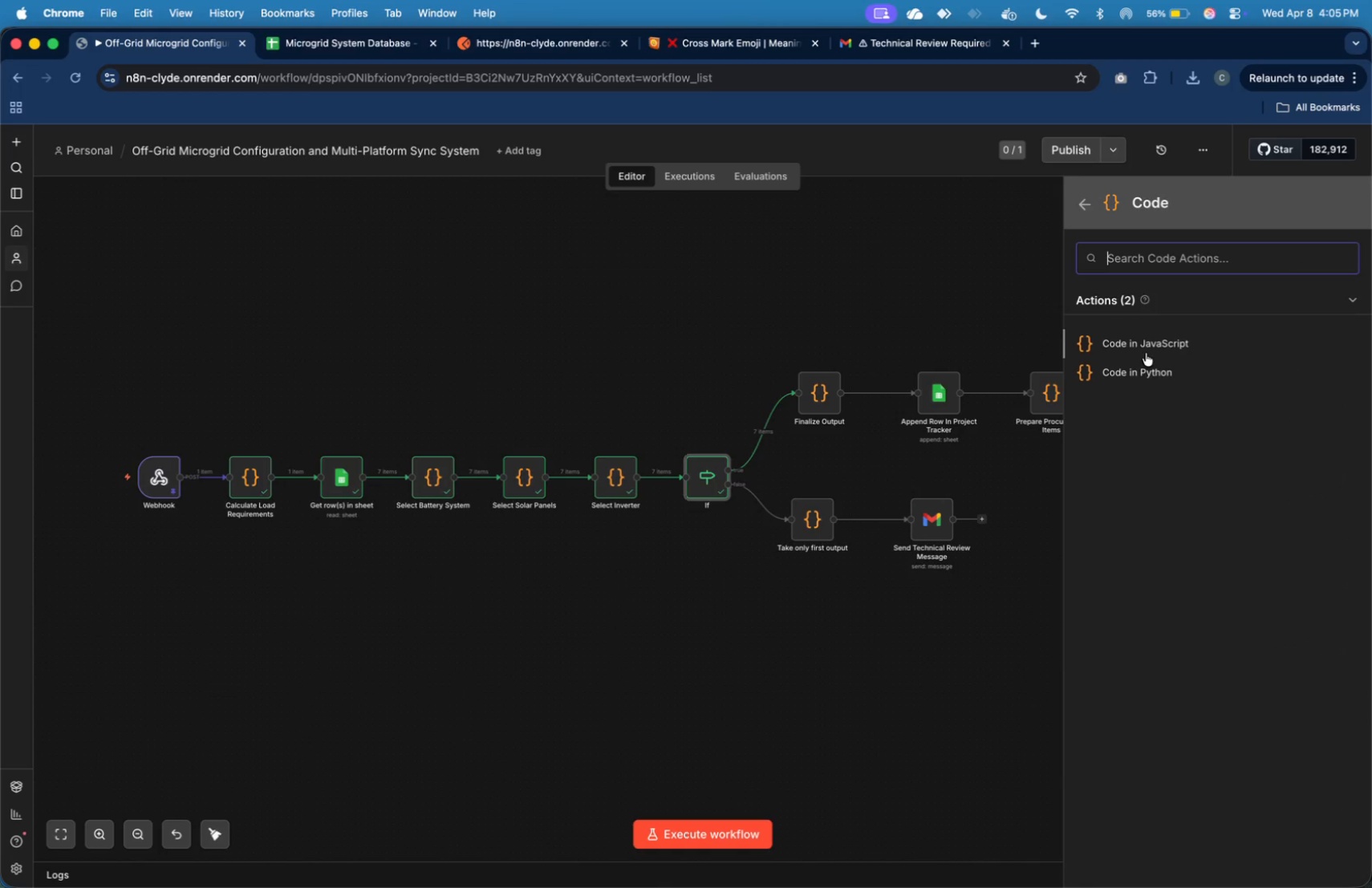 
left_click([1147, 349])
 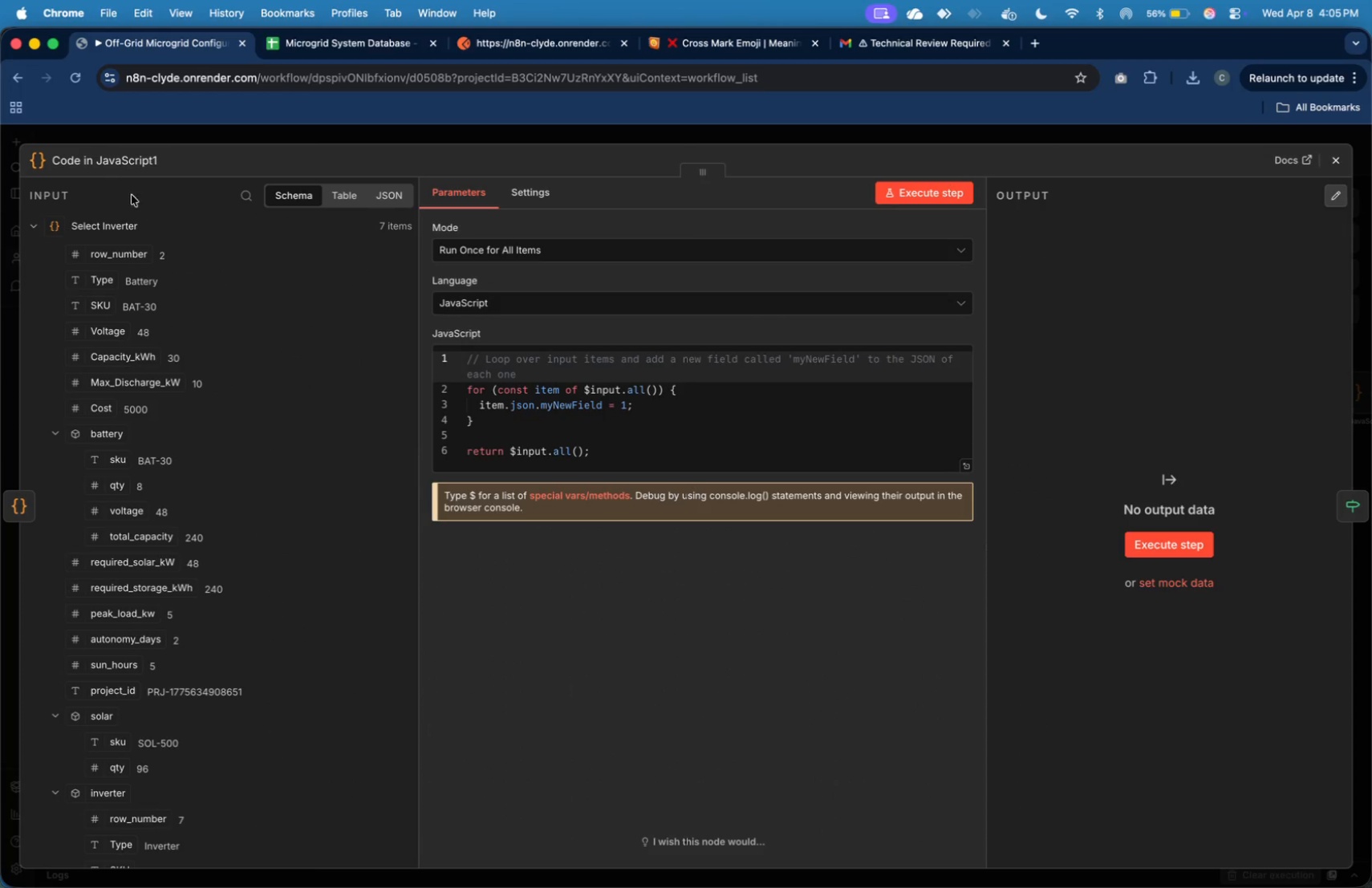 
left_click([138, 161])
 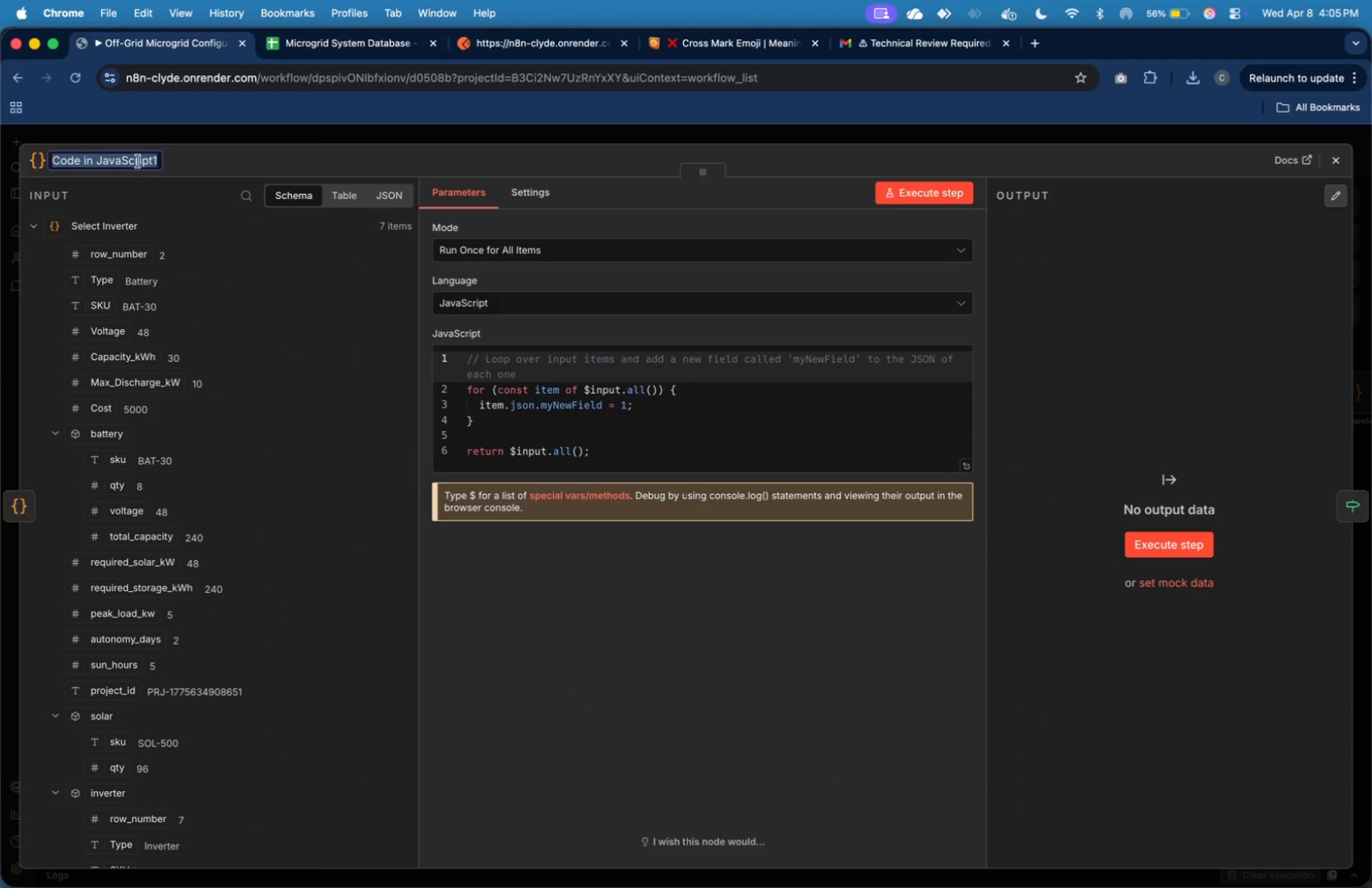 
type(Set Validation Reao)
key(Backspace)
type(son)
key(Tab)
 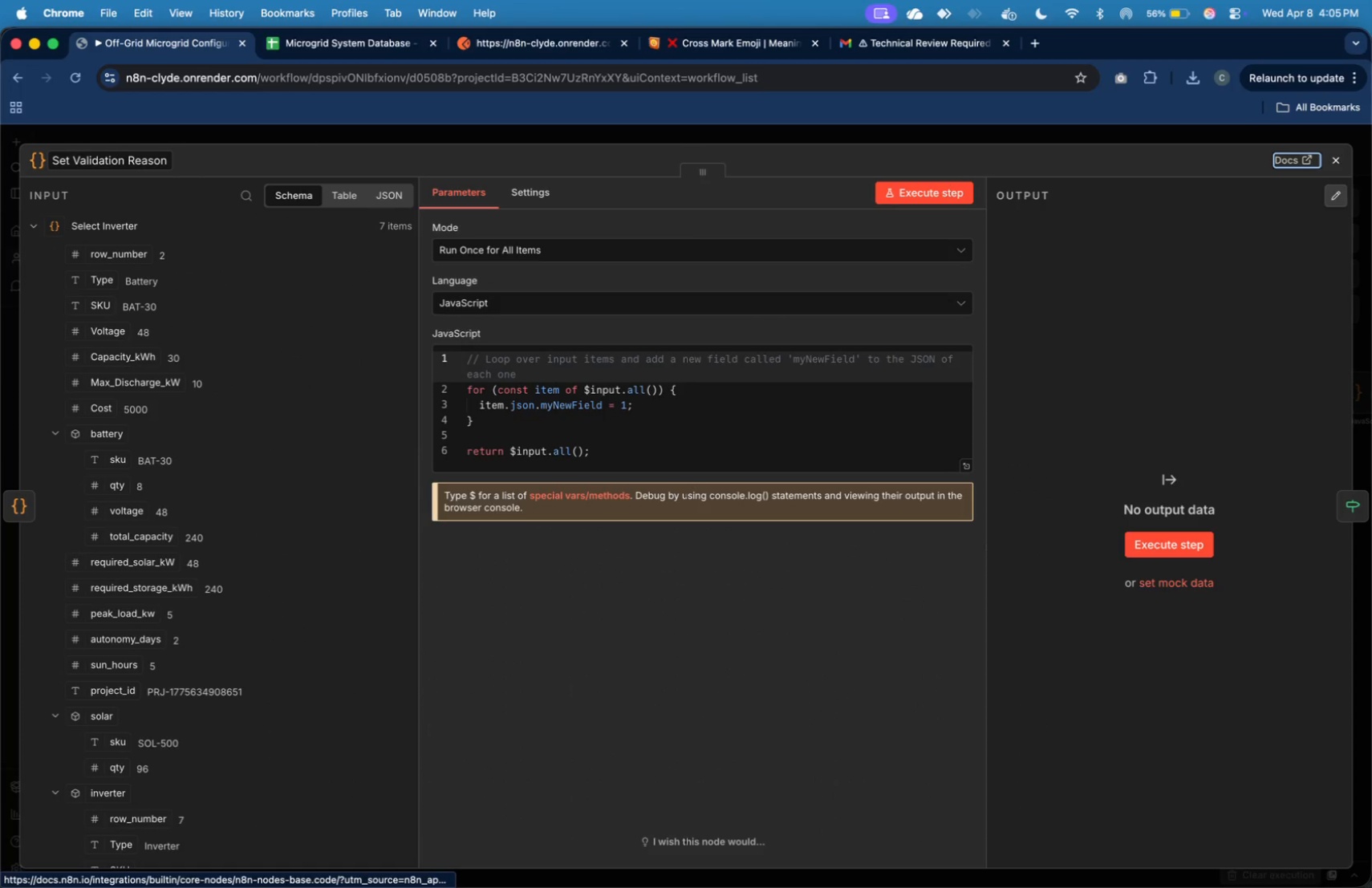 
left_click([529, 376])
 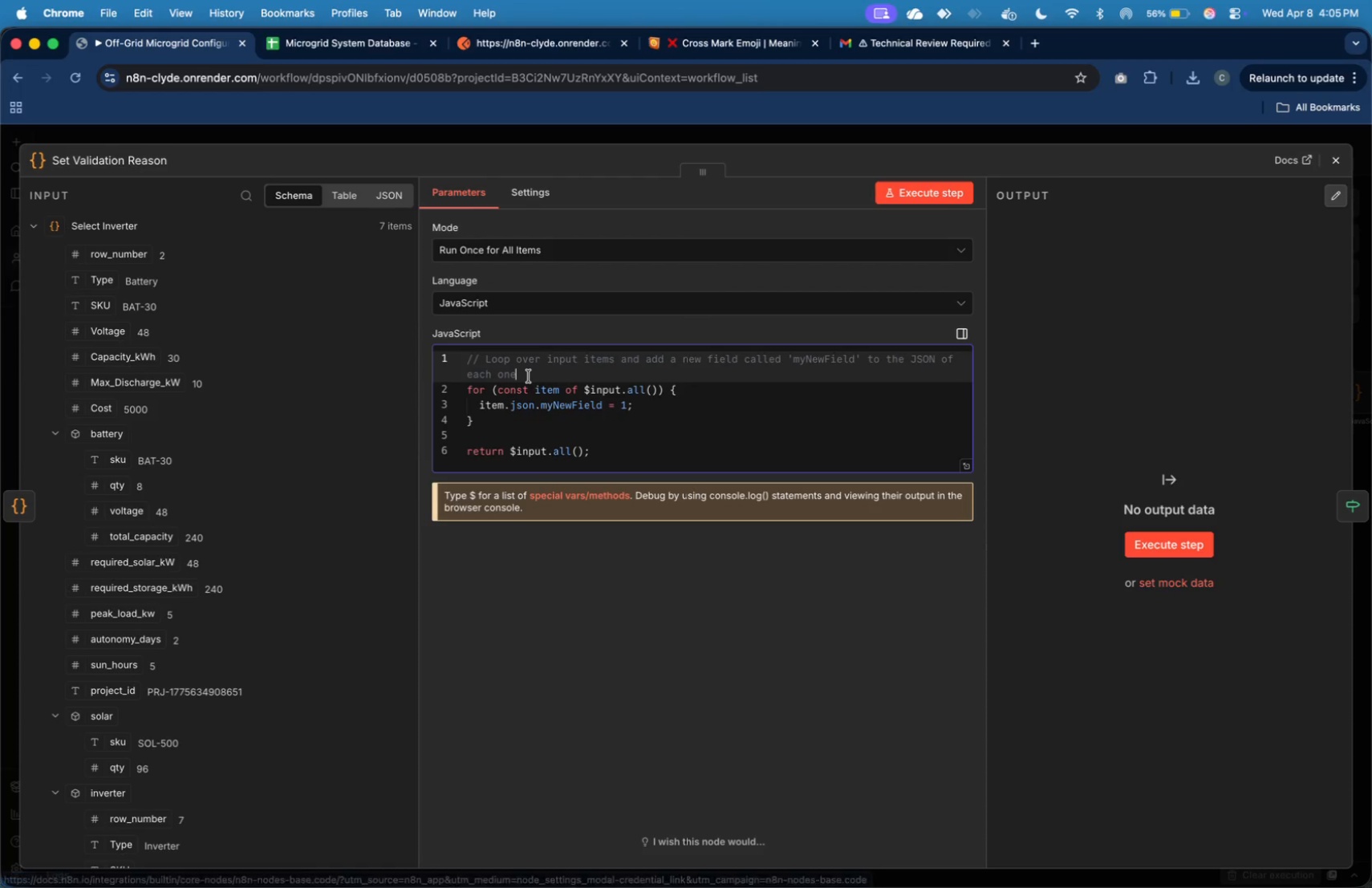 
key(Meta+A)
 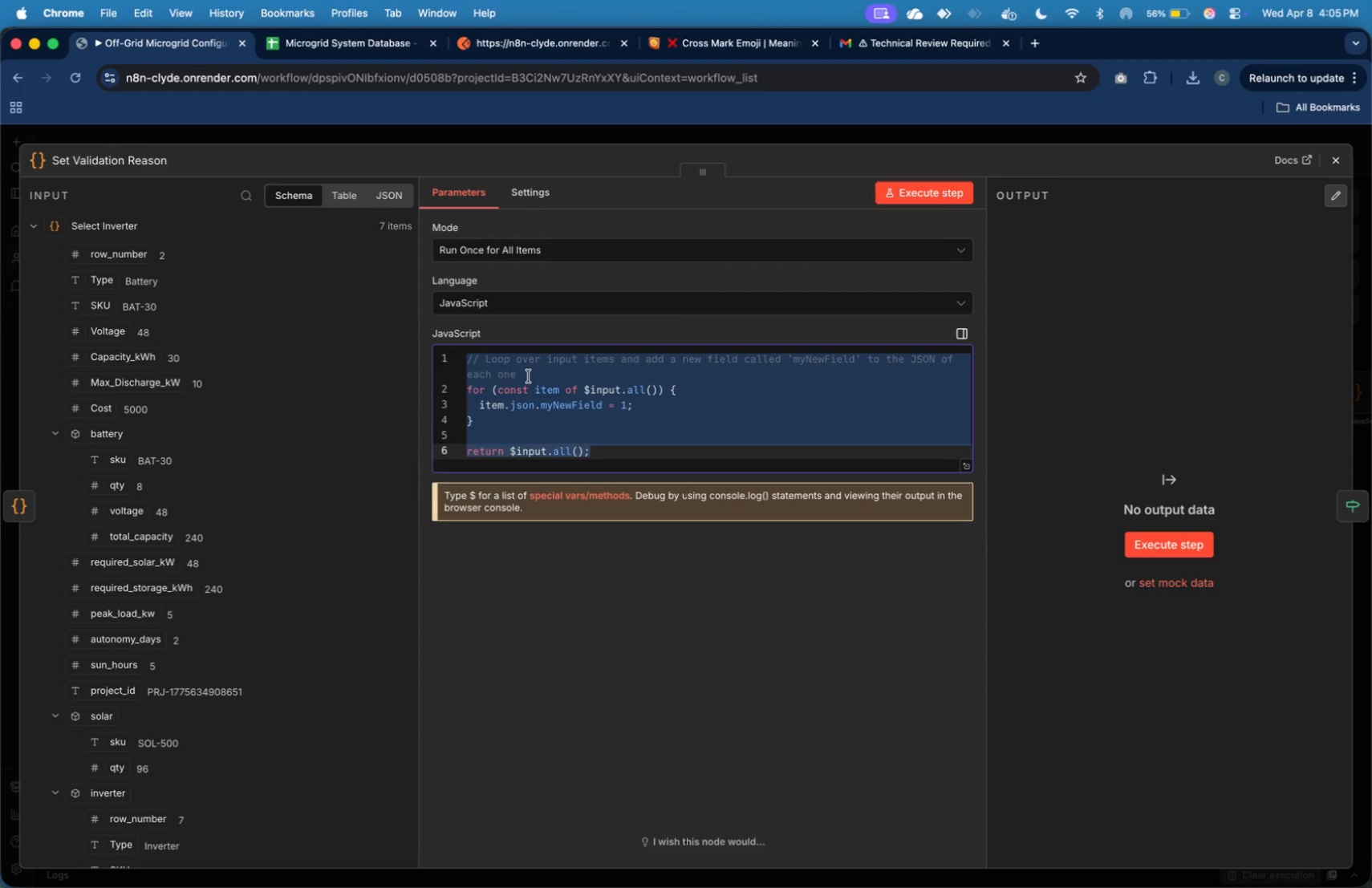 
type(const data = $json;)
 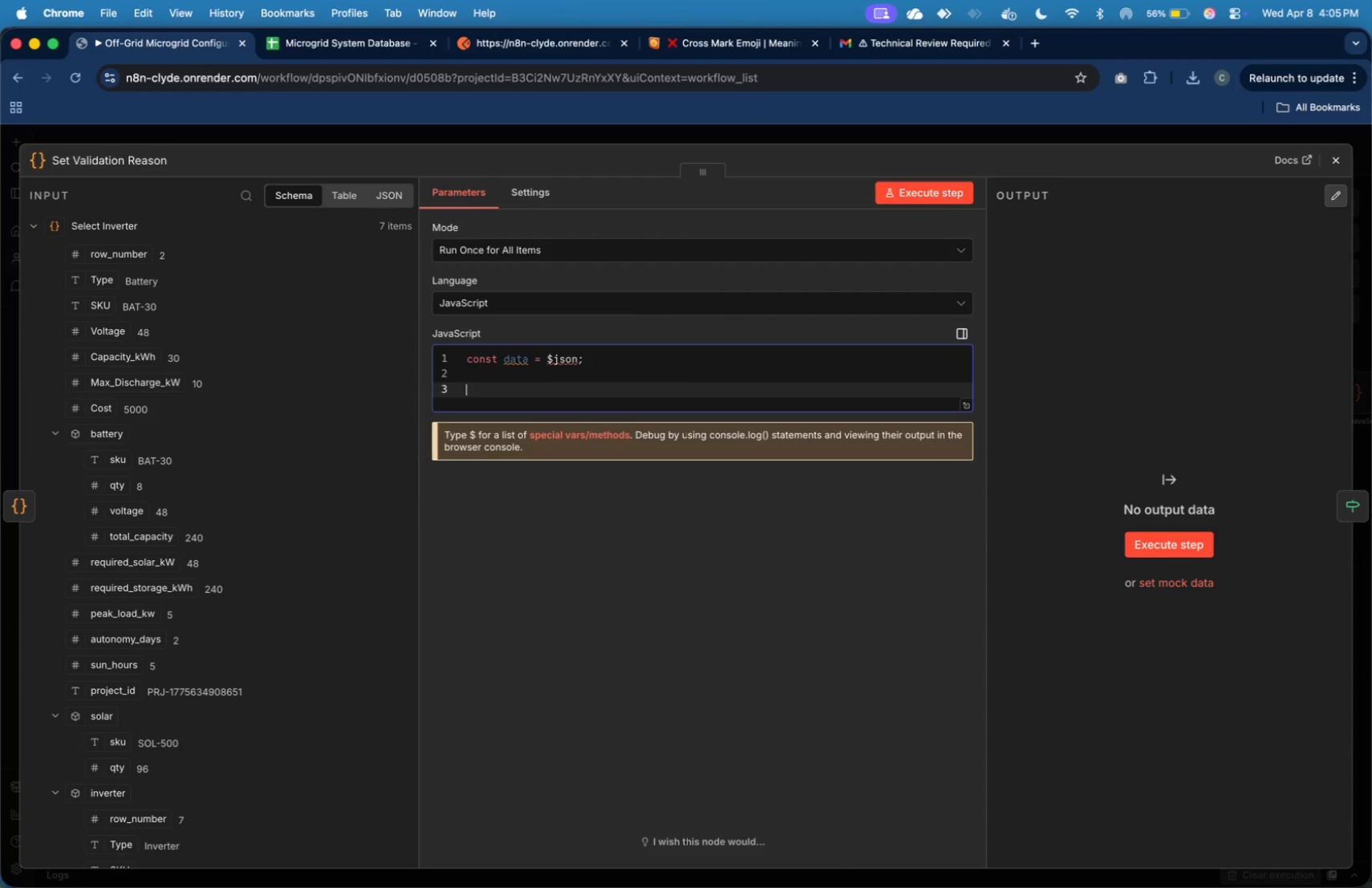 
 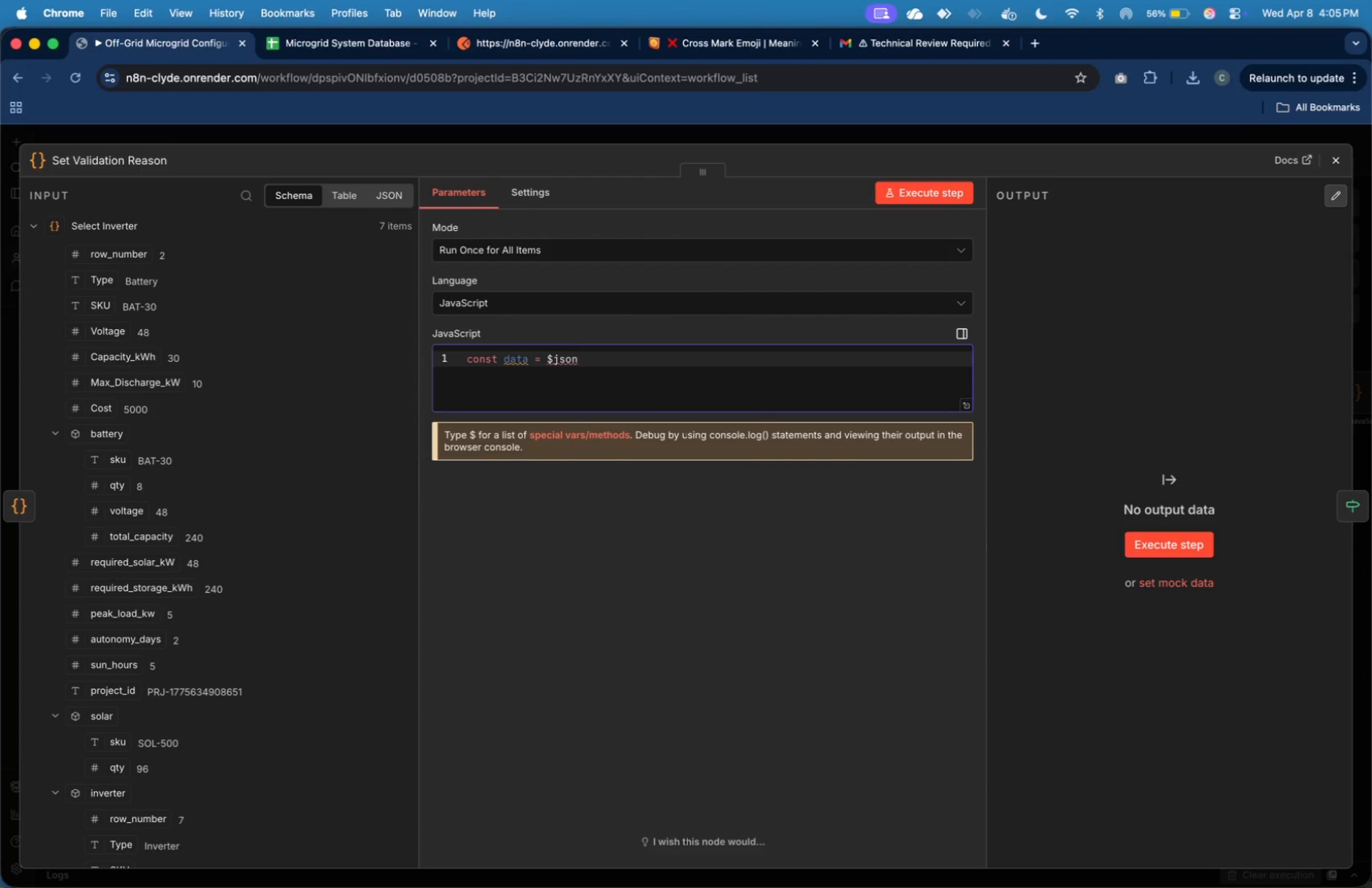 
key(Enter)
 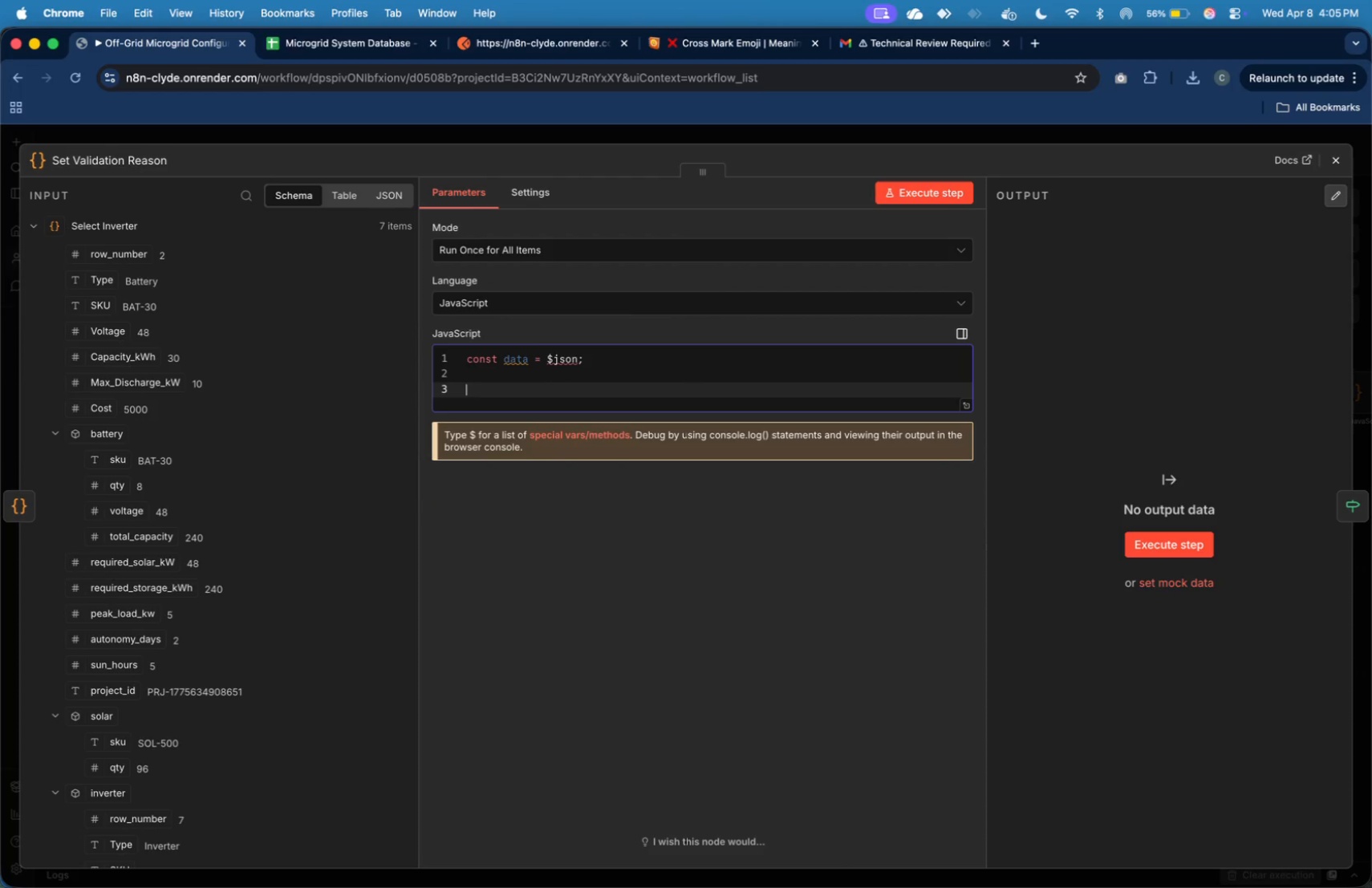 
key(Enter)
 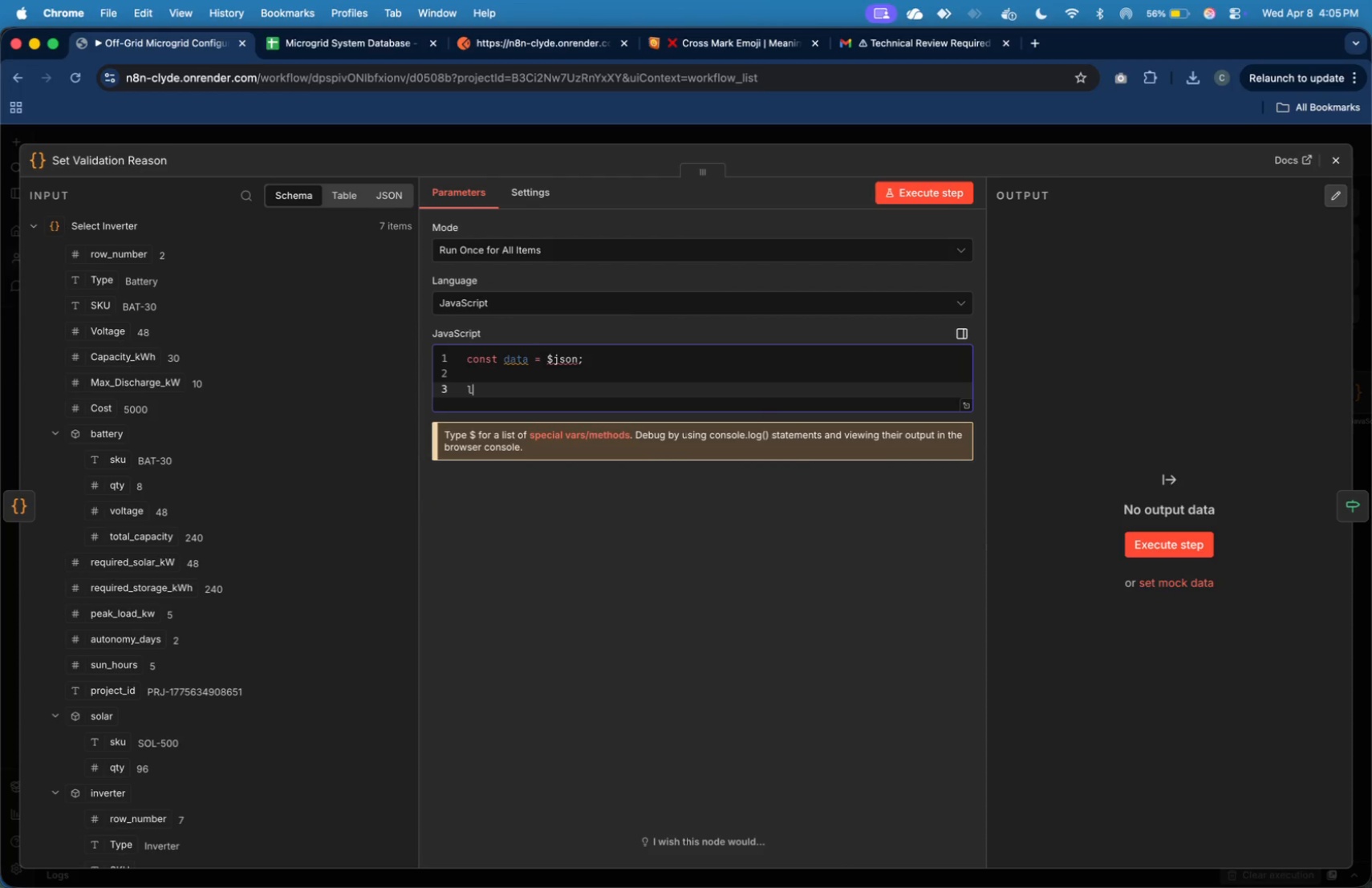 
type(let reason - )
key(Backspace)
key(Backspace)
type(= null;)
 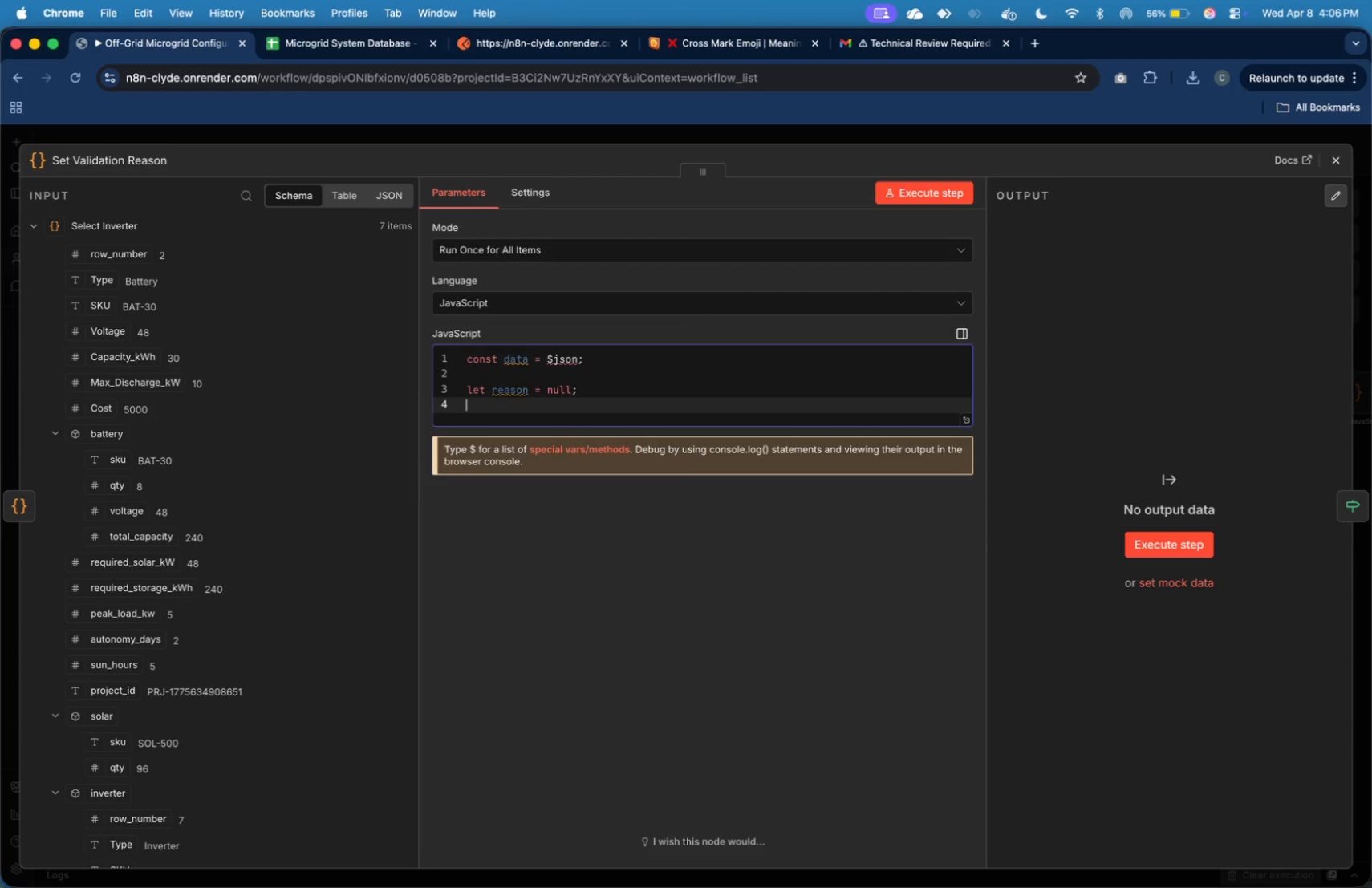 
 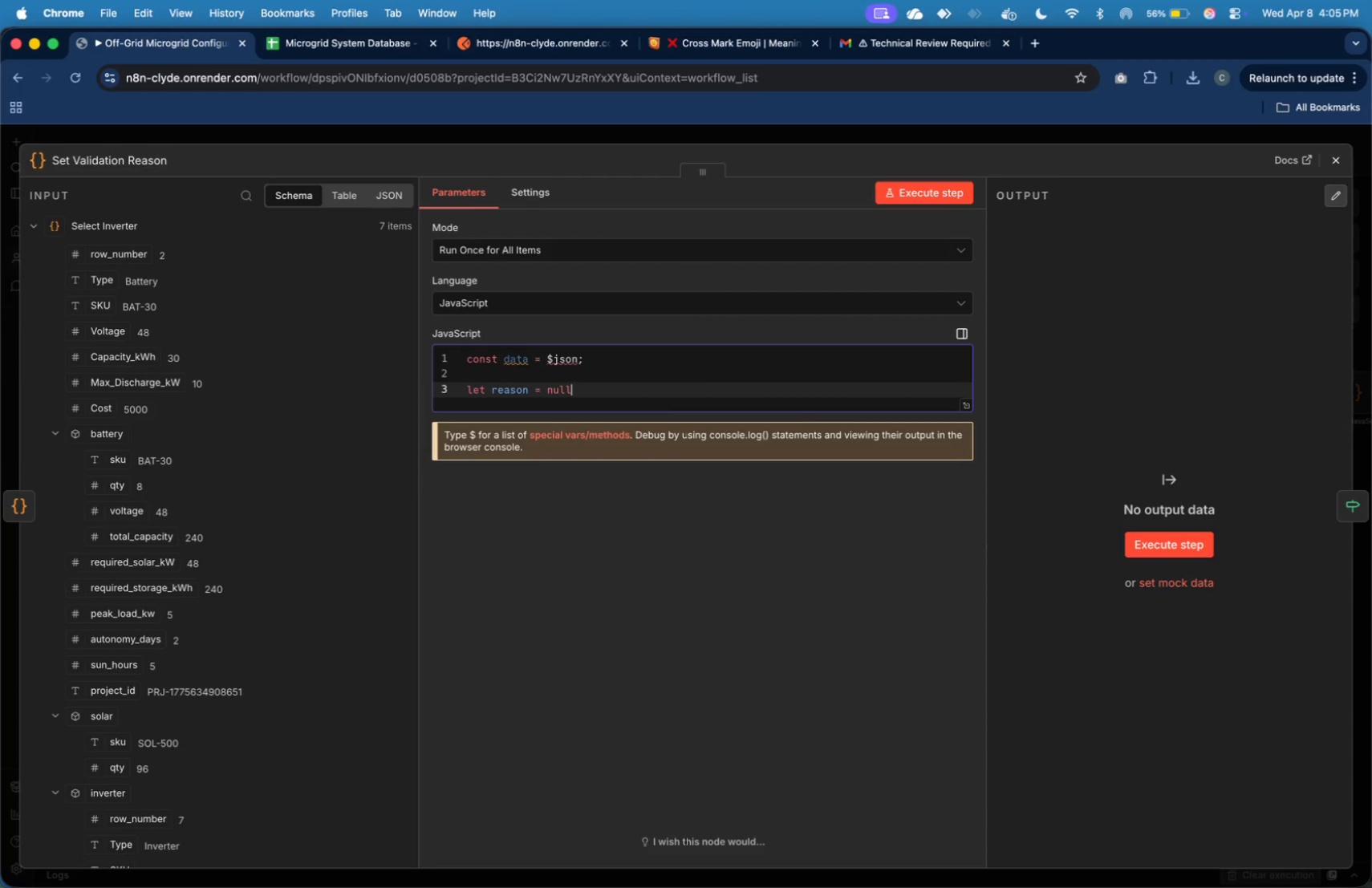 
key(Enter)
 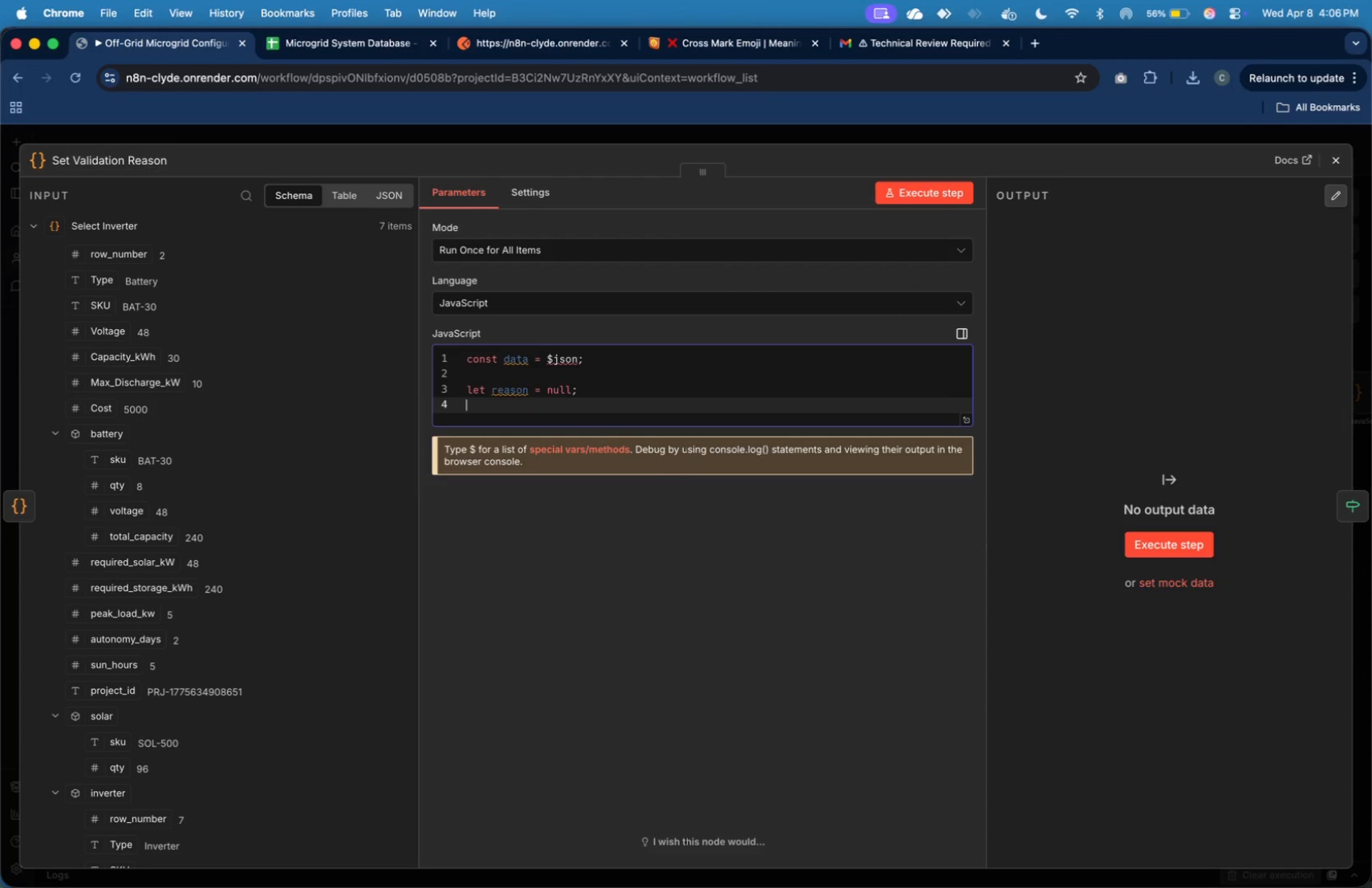 
key(Enter)
 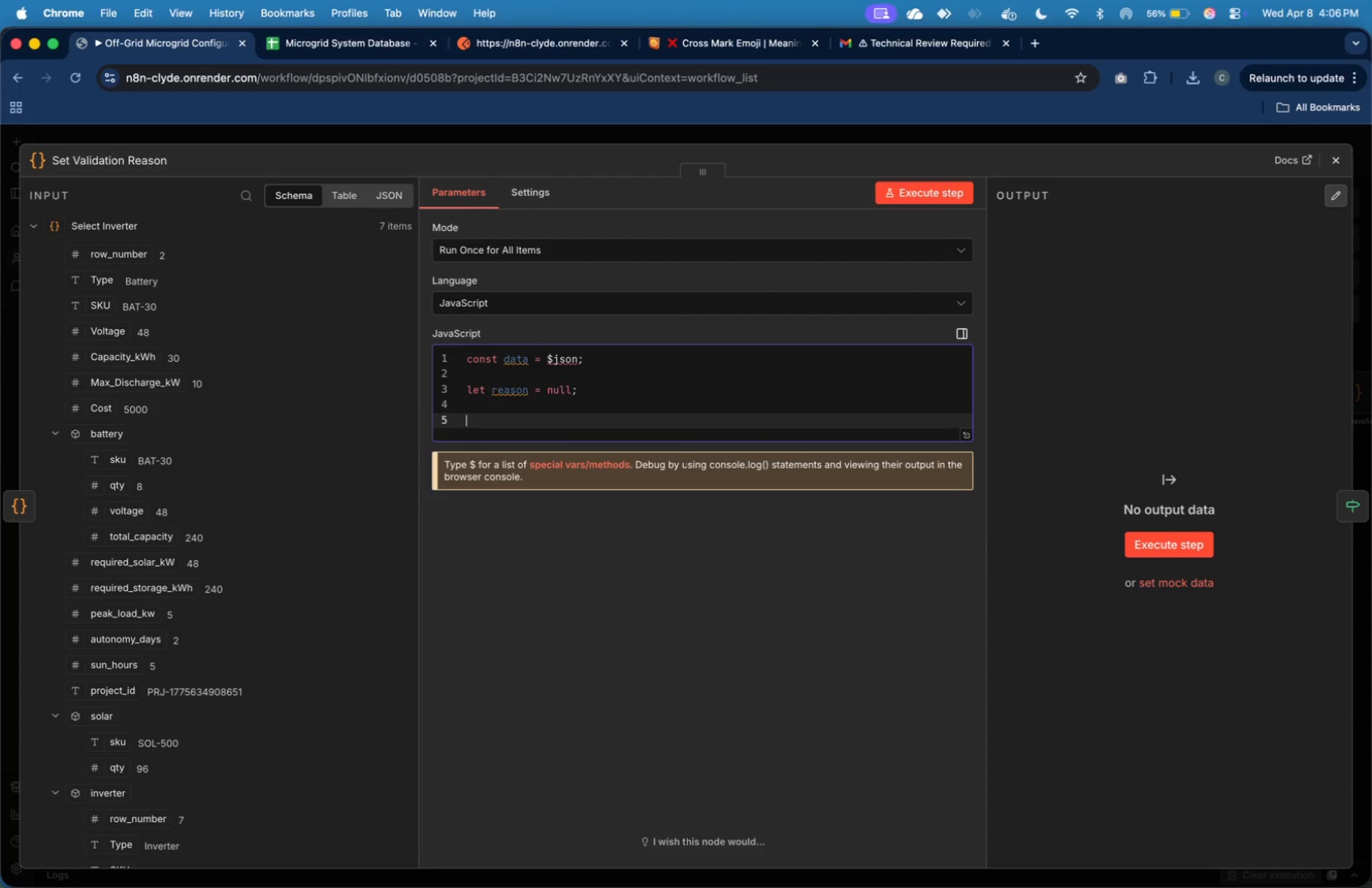 
type(// Check missing components)
 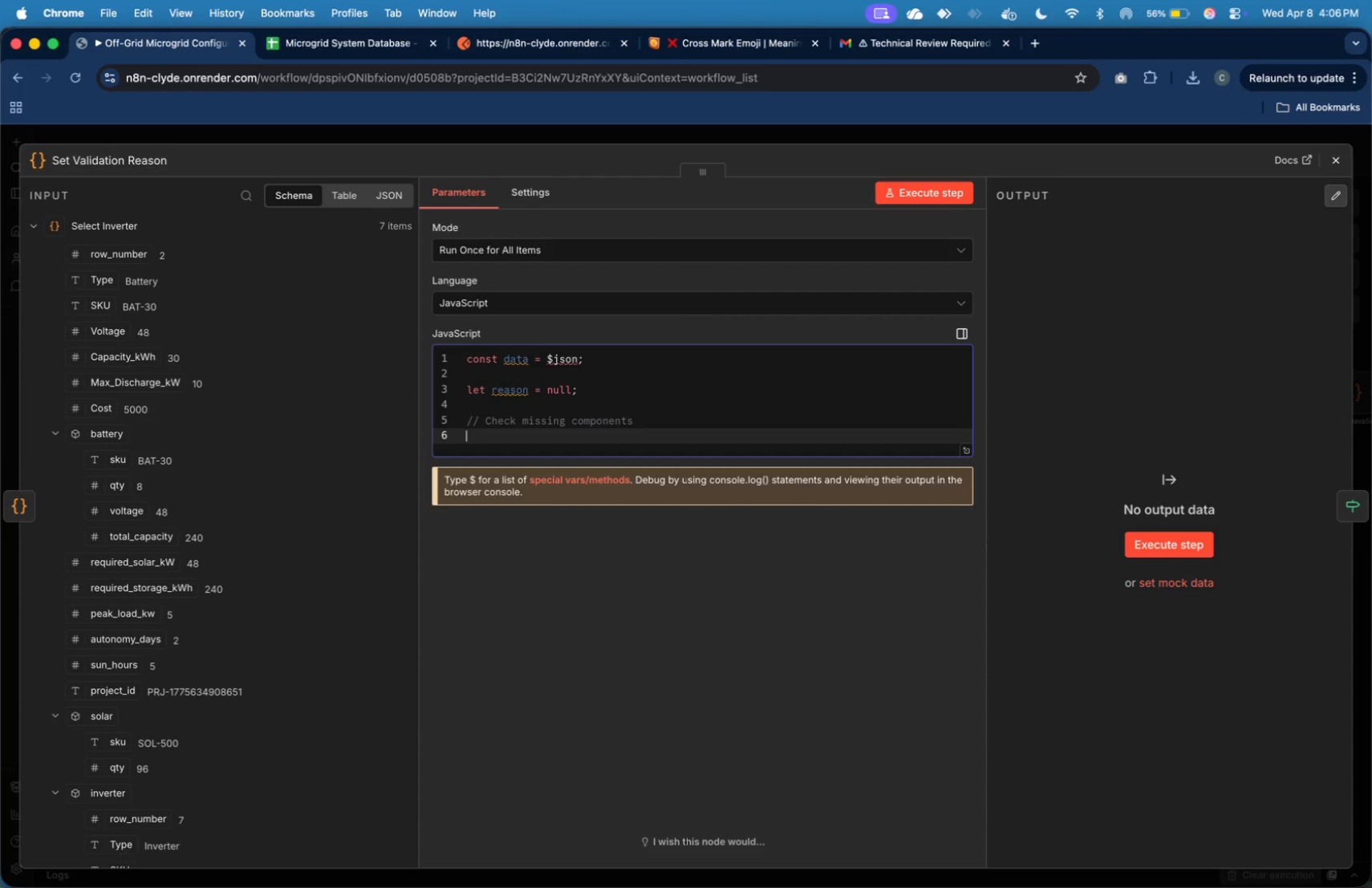 
 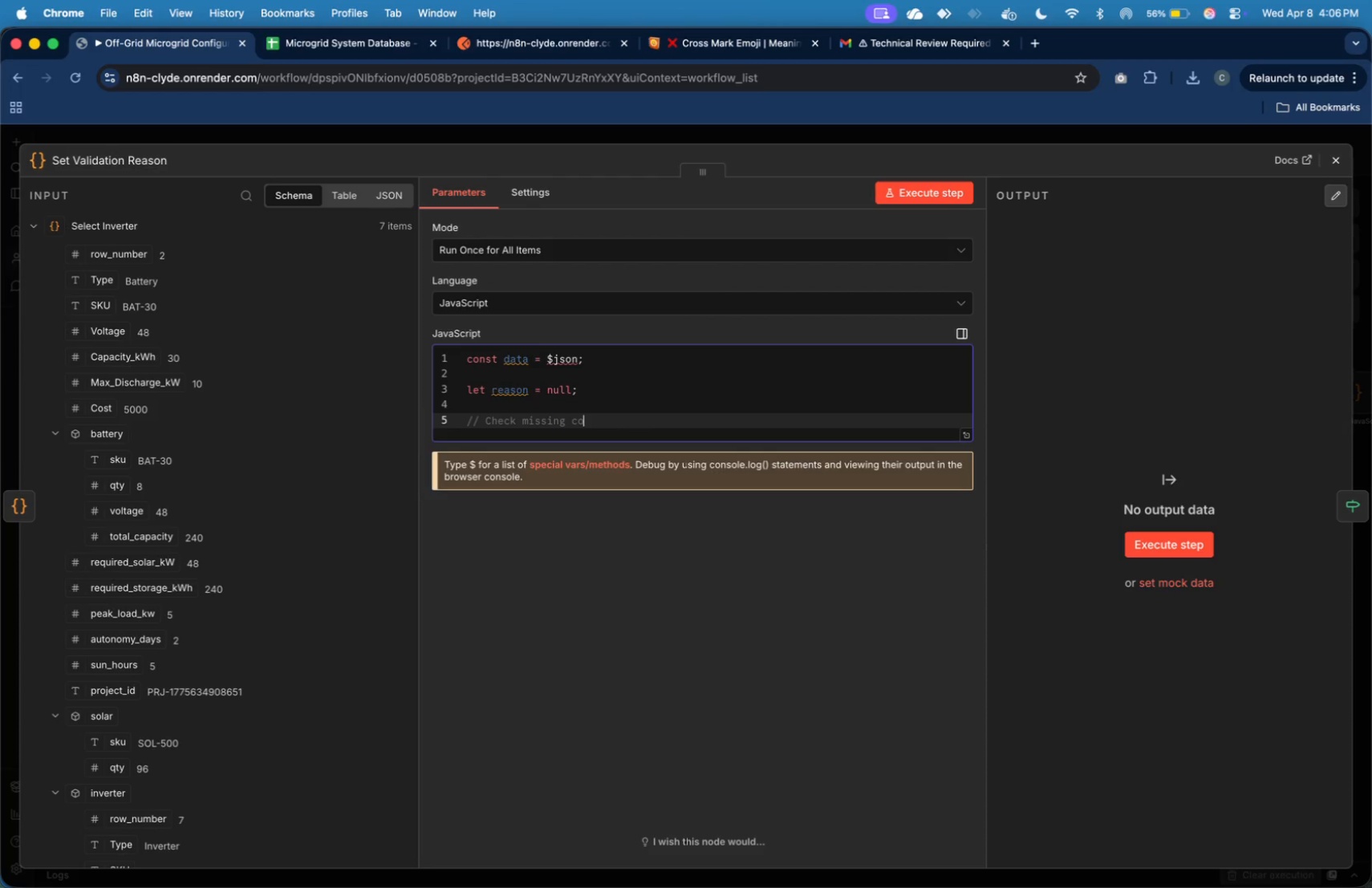 
key(Enter)
 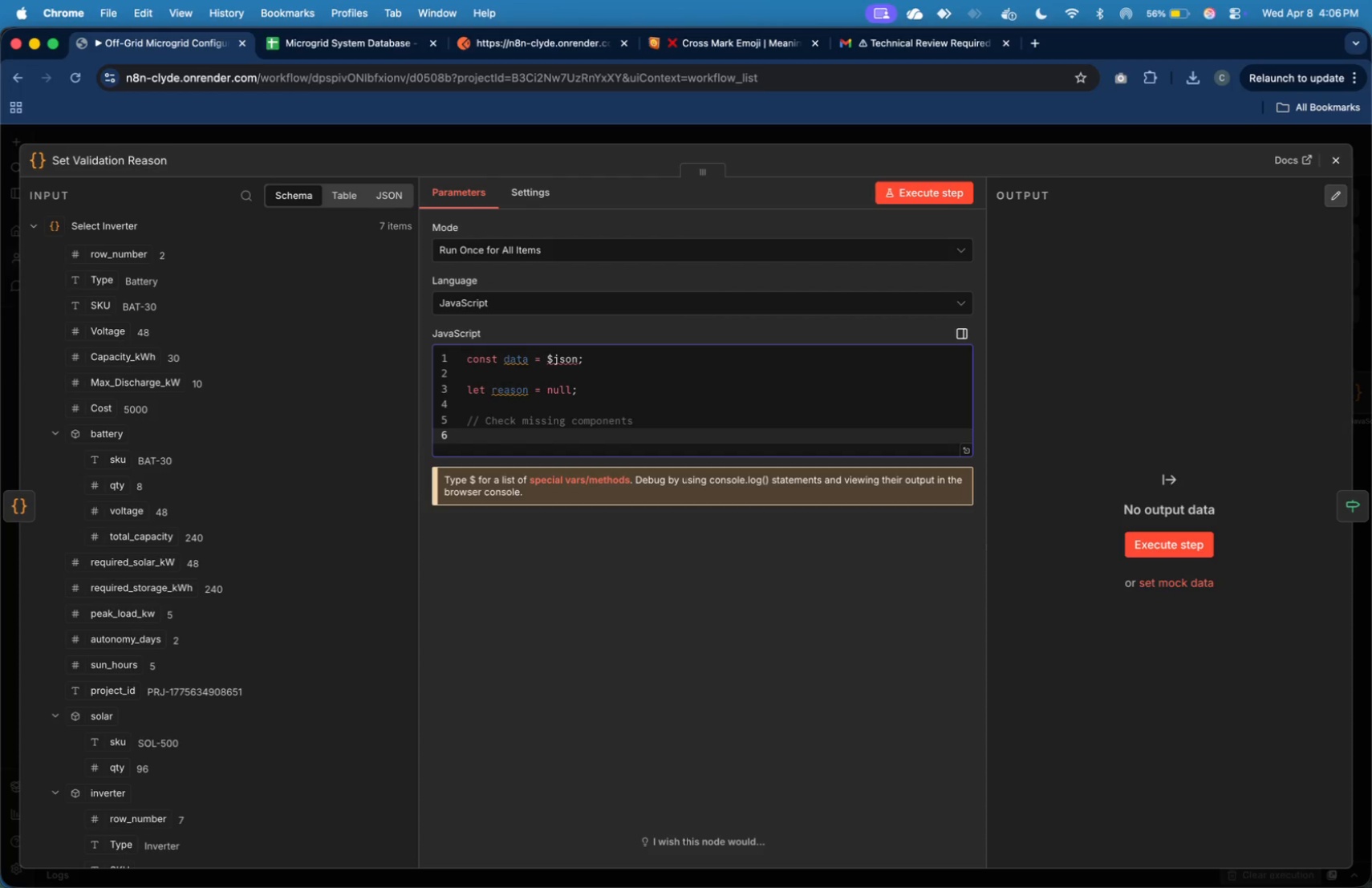 
type(if (!data.battery)
 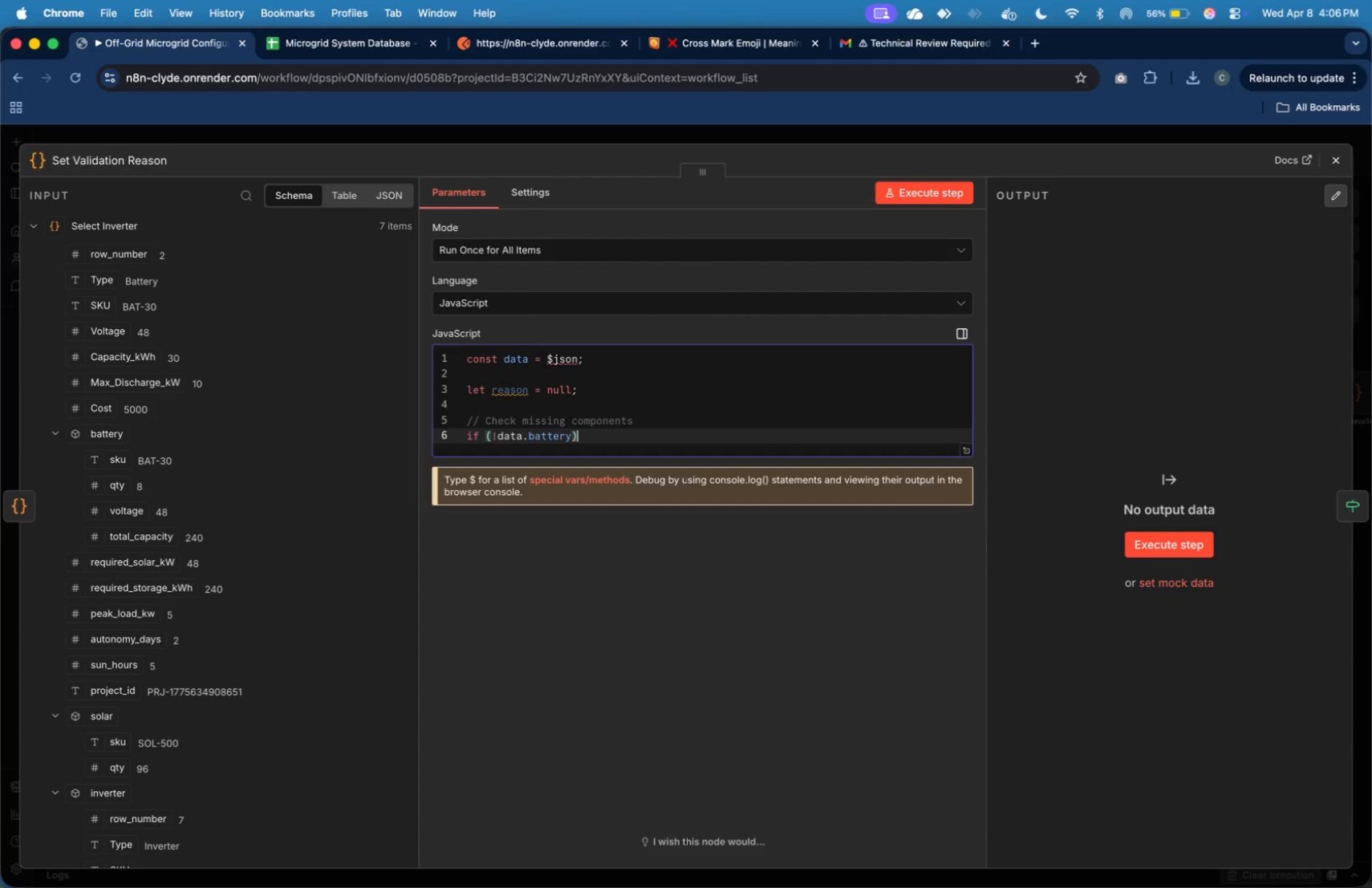 
 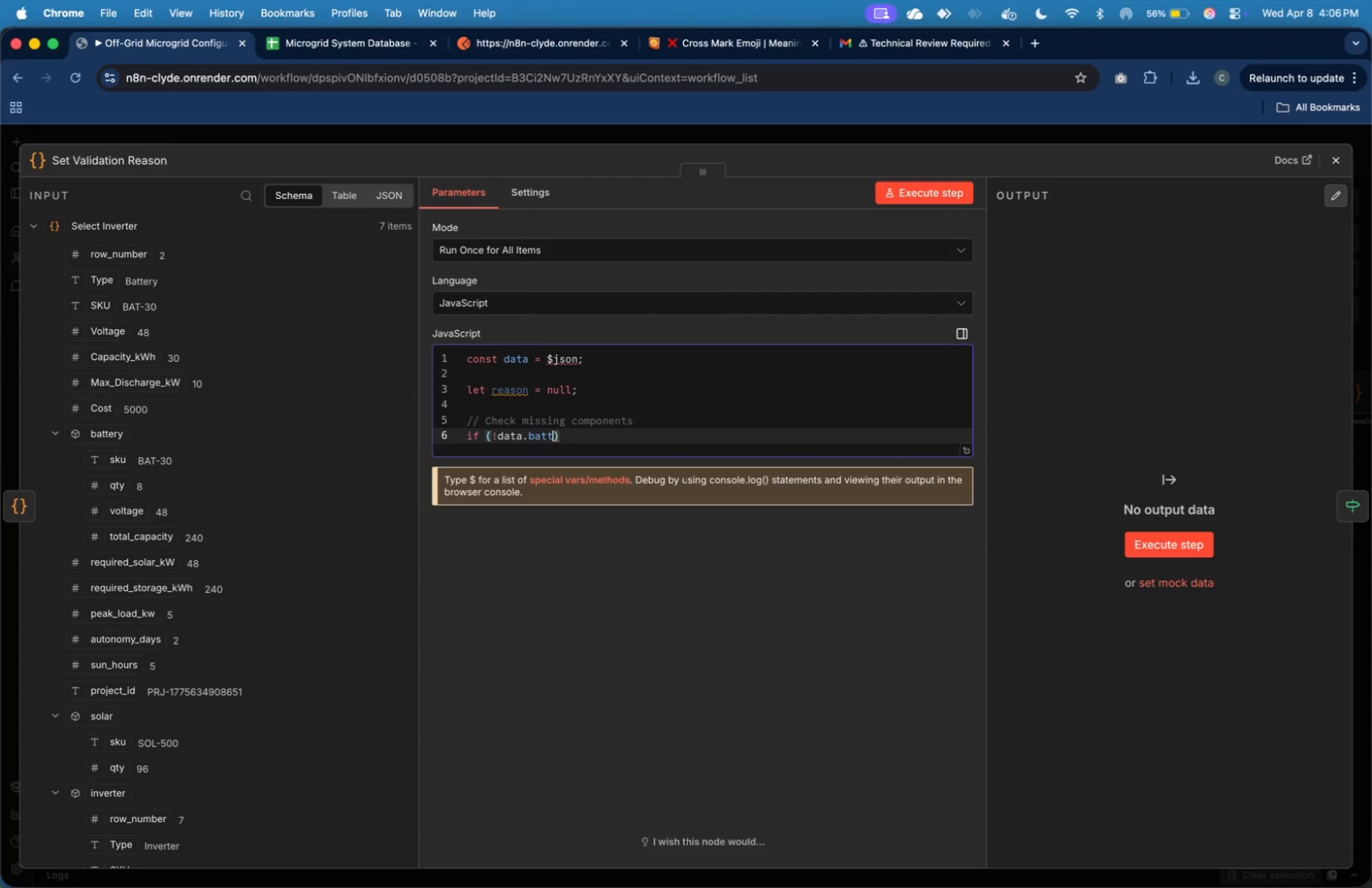 
key(ArrowRight)
 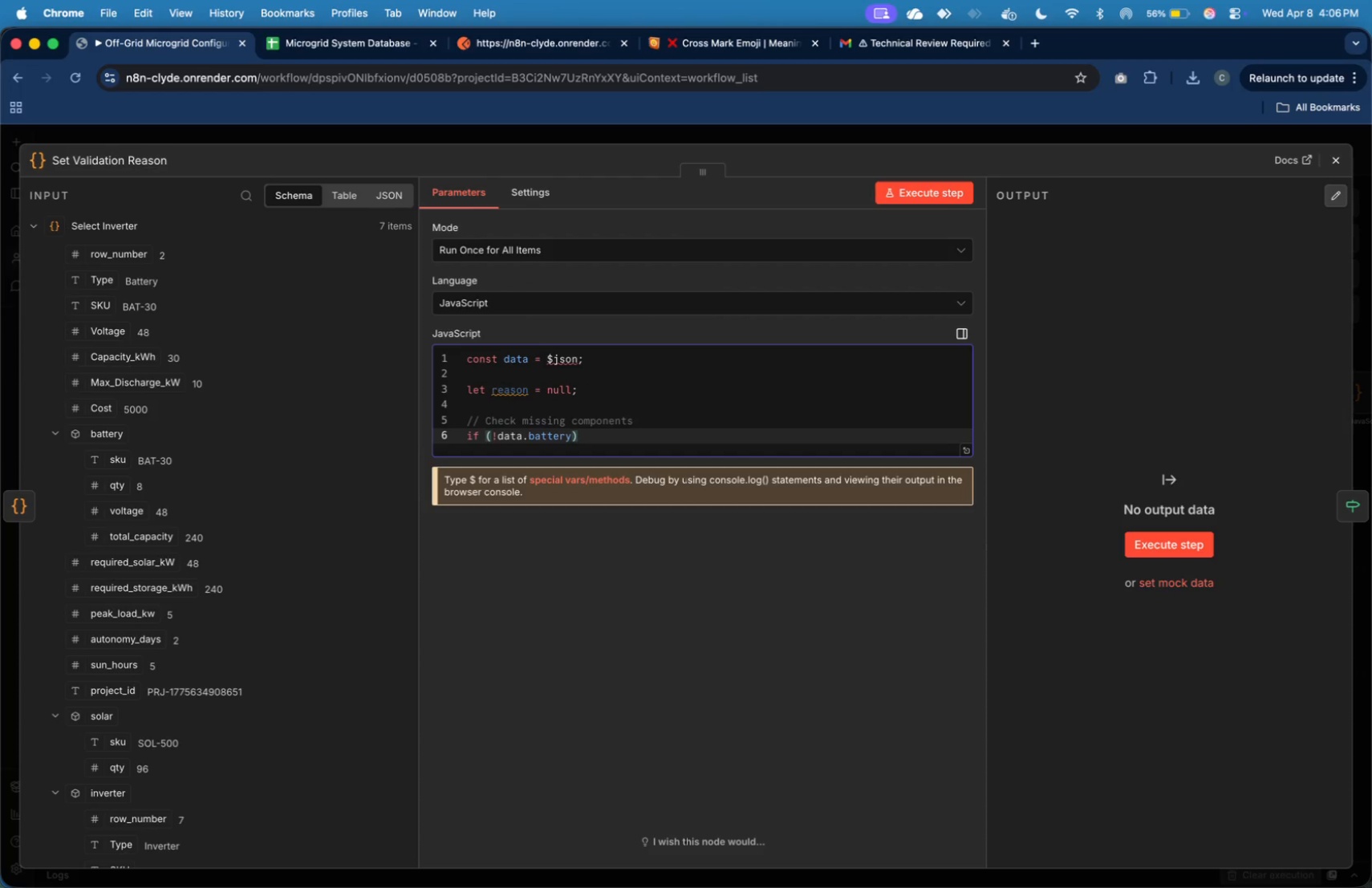 
key(Space)
 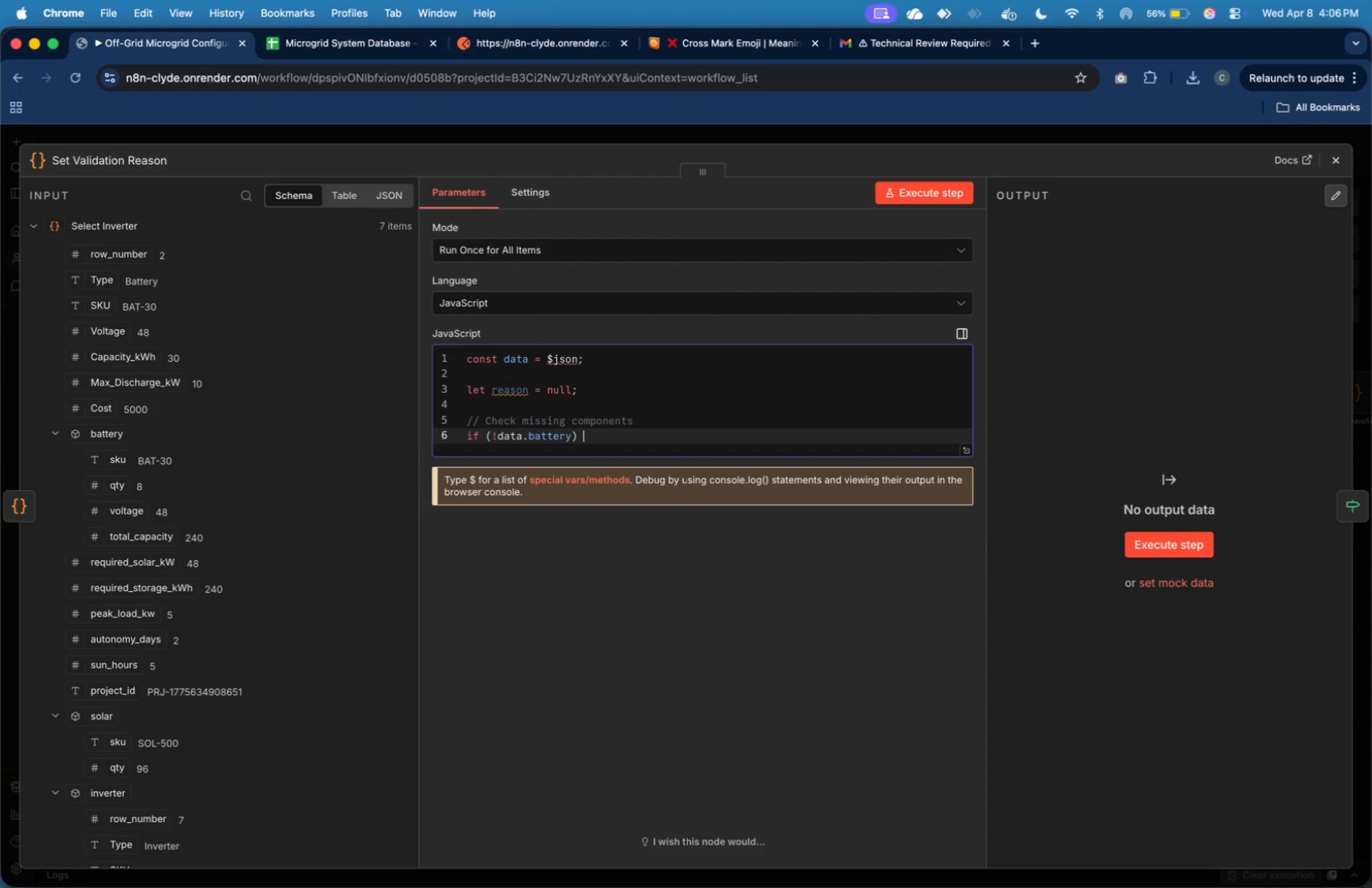 
key(Shift+BracketLeft)
 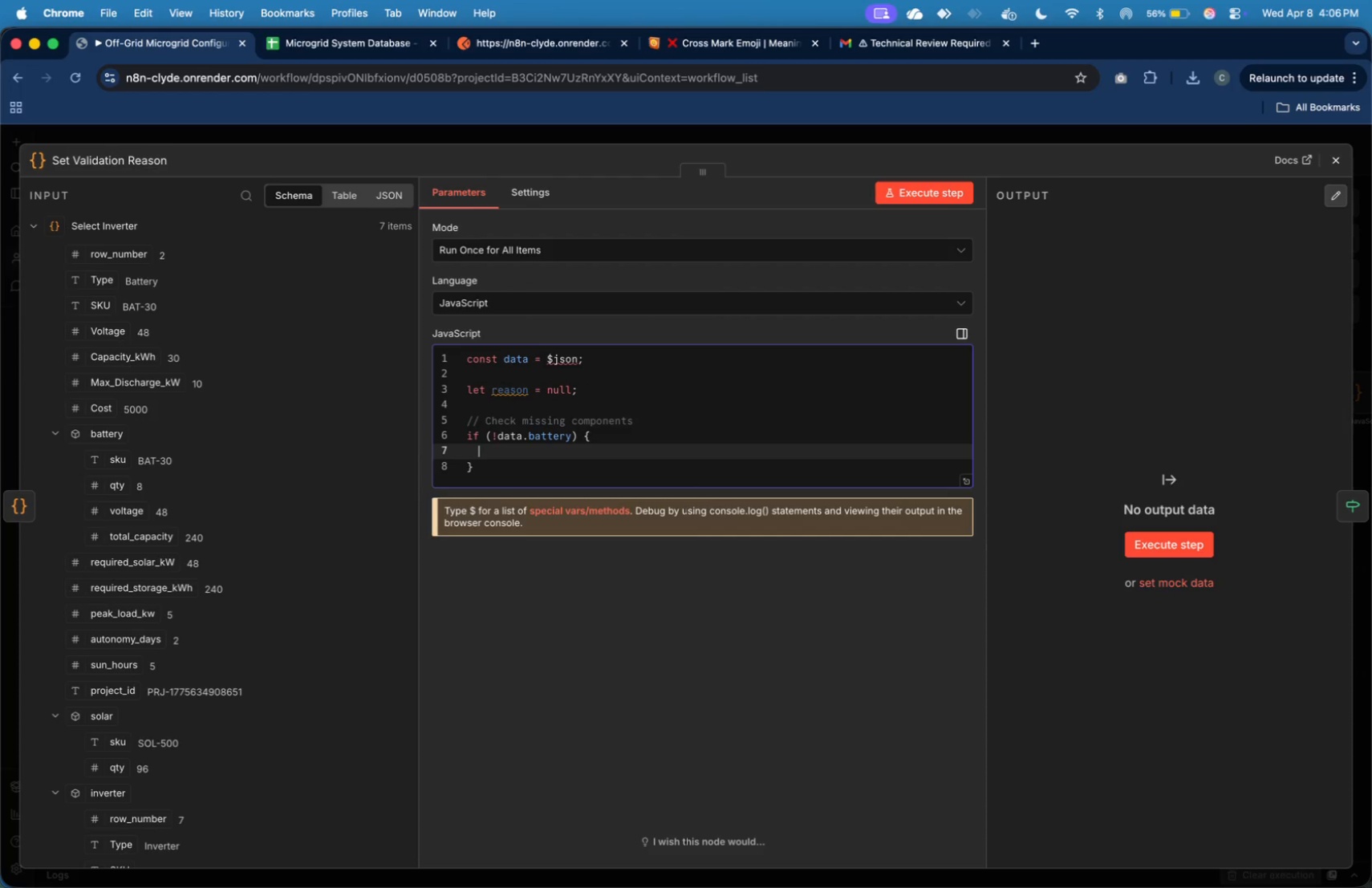 
key(Enter)
 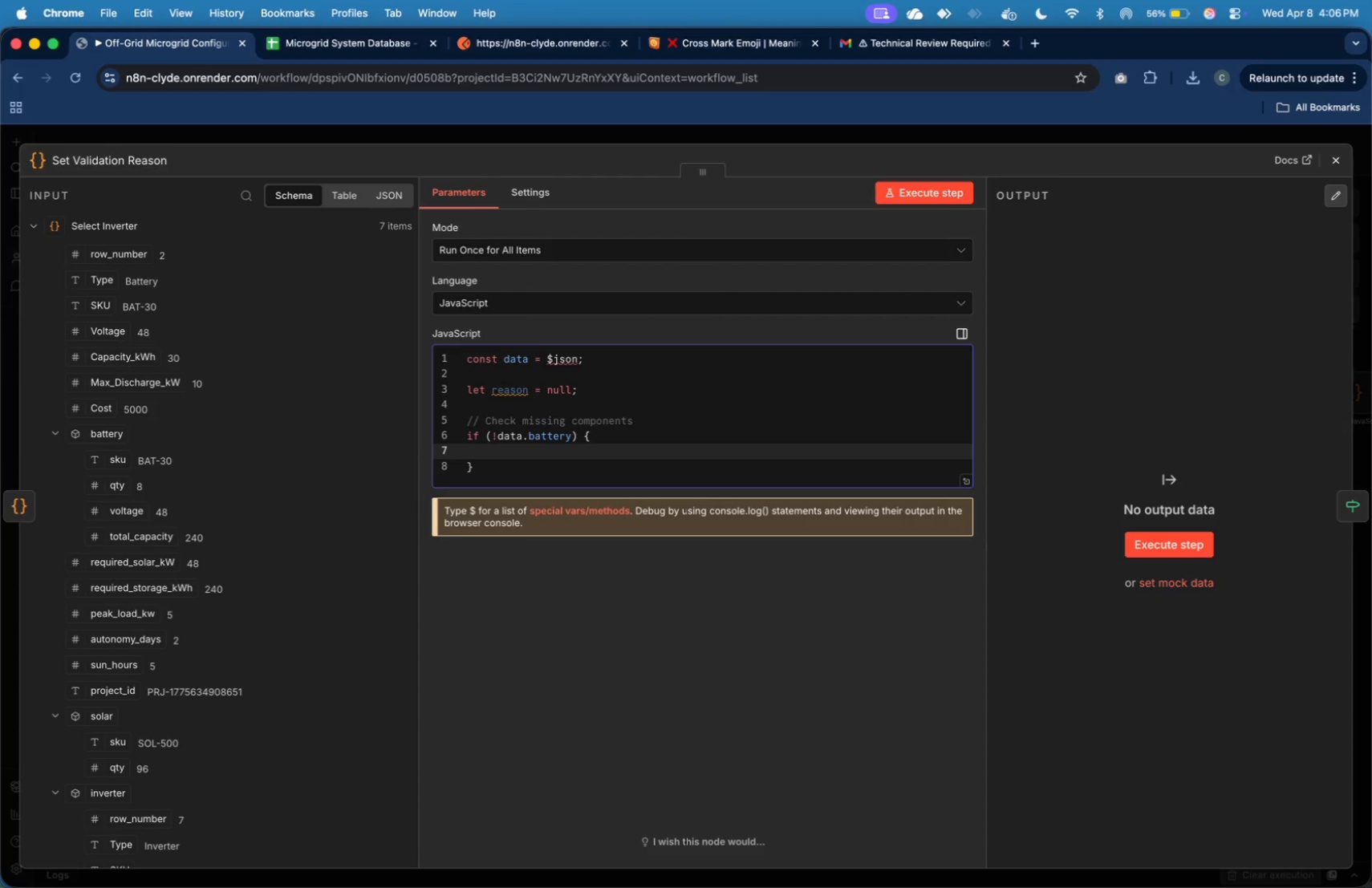 
type(reason = "")
 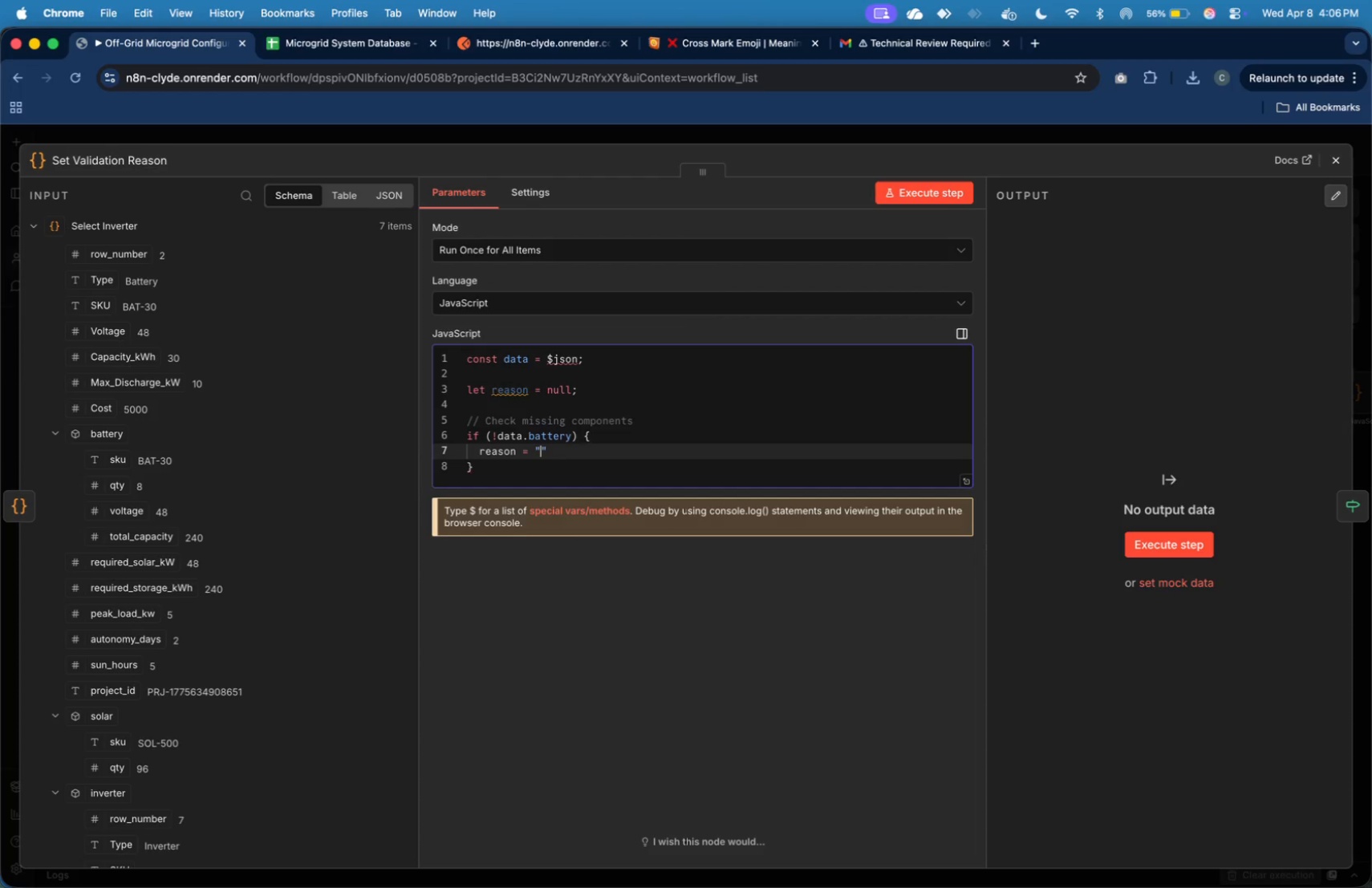 
 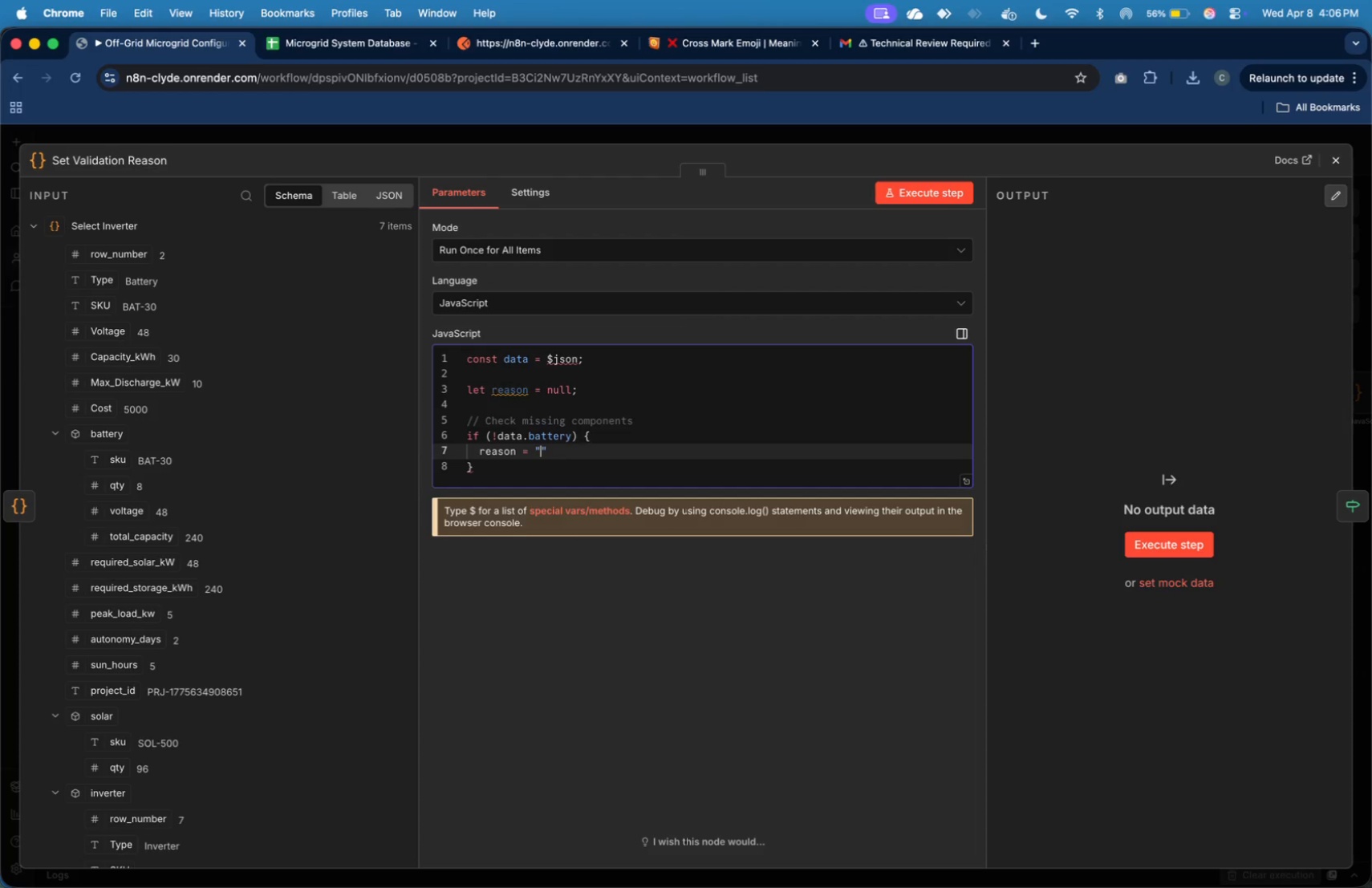 
key(ArrowLeft)
 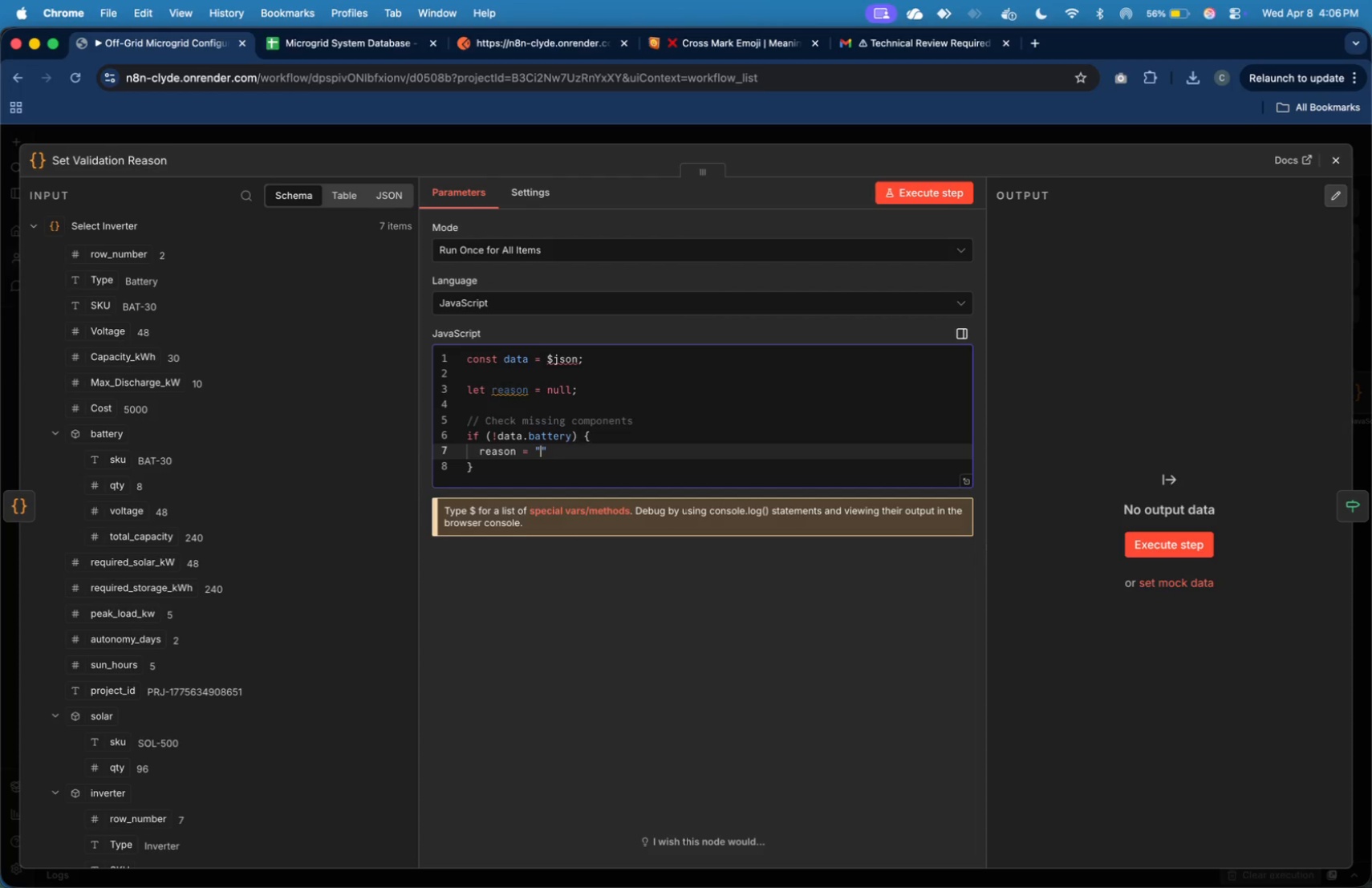 
type(No suitable battery configuration found)
 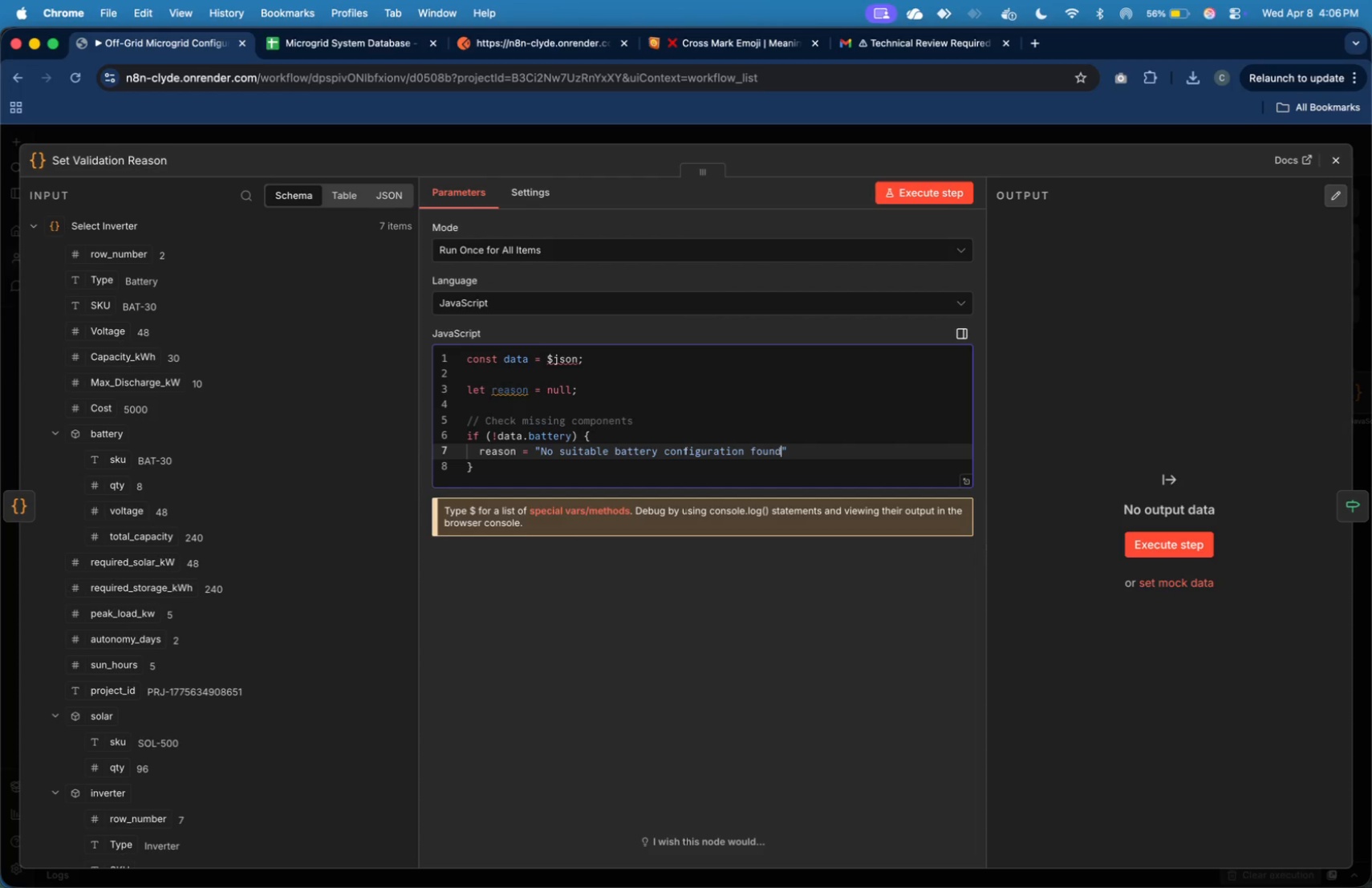 
key(ArrowRight)
 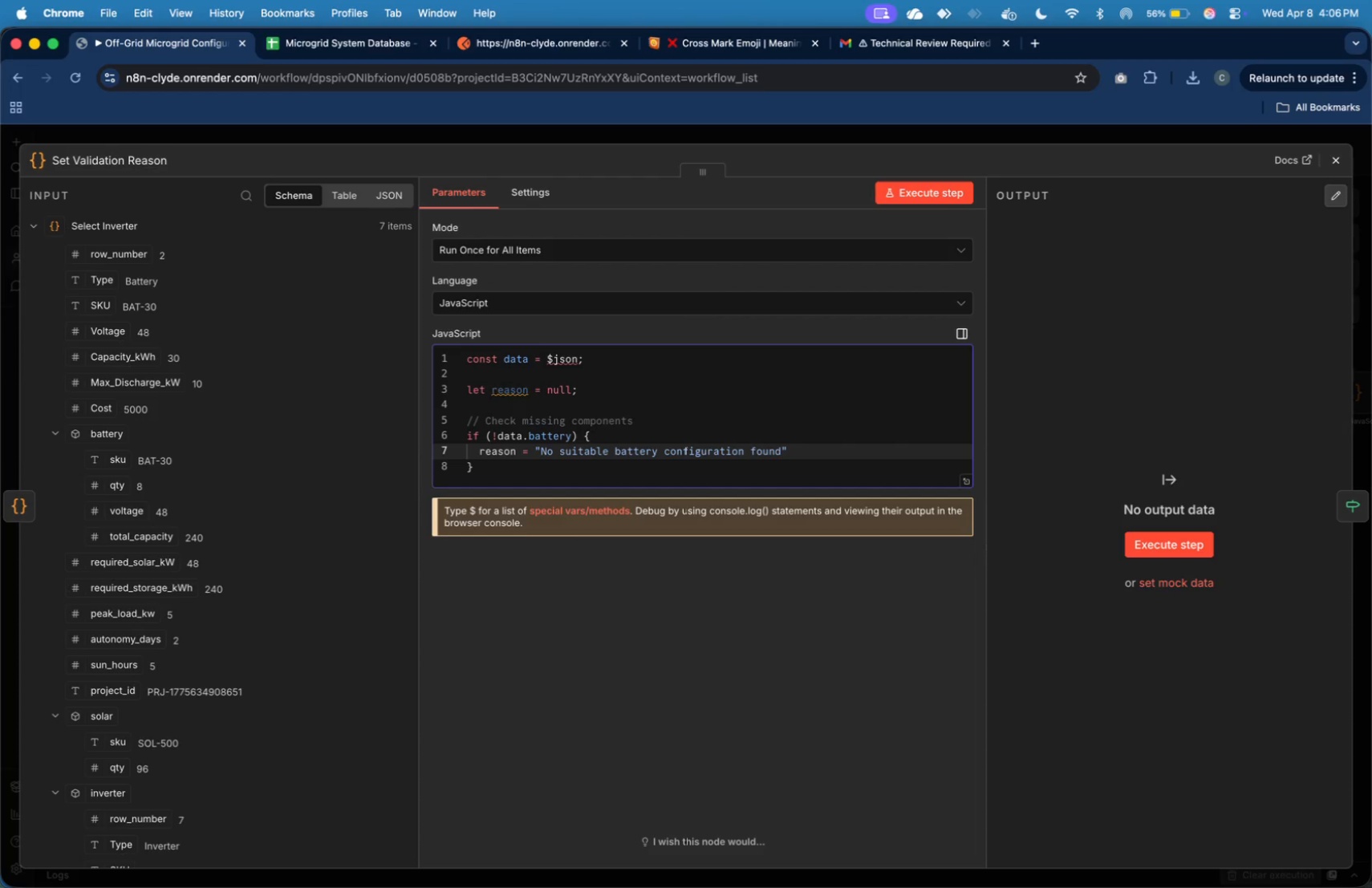 
key(Semicolon)
 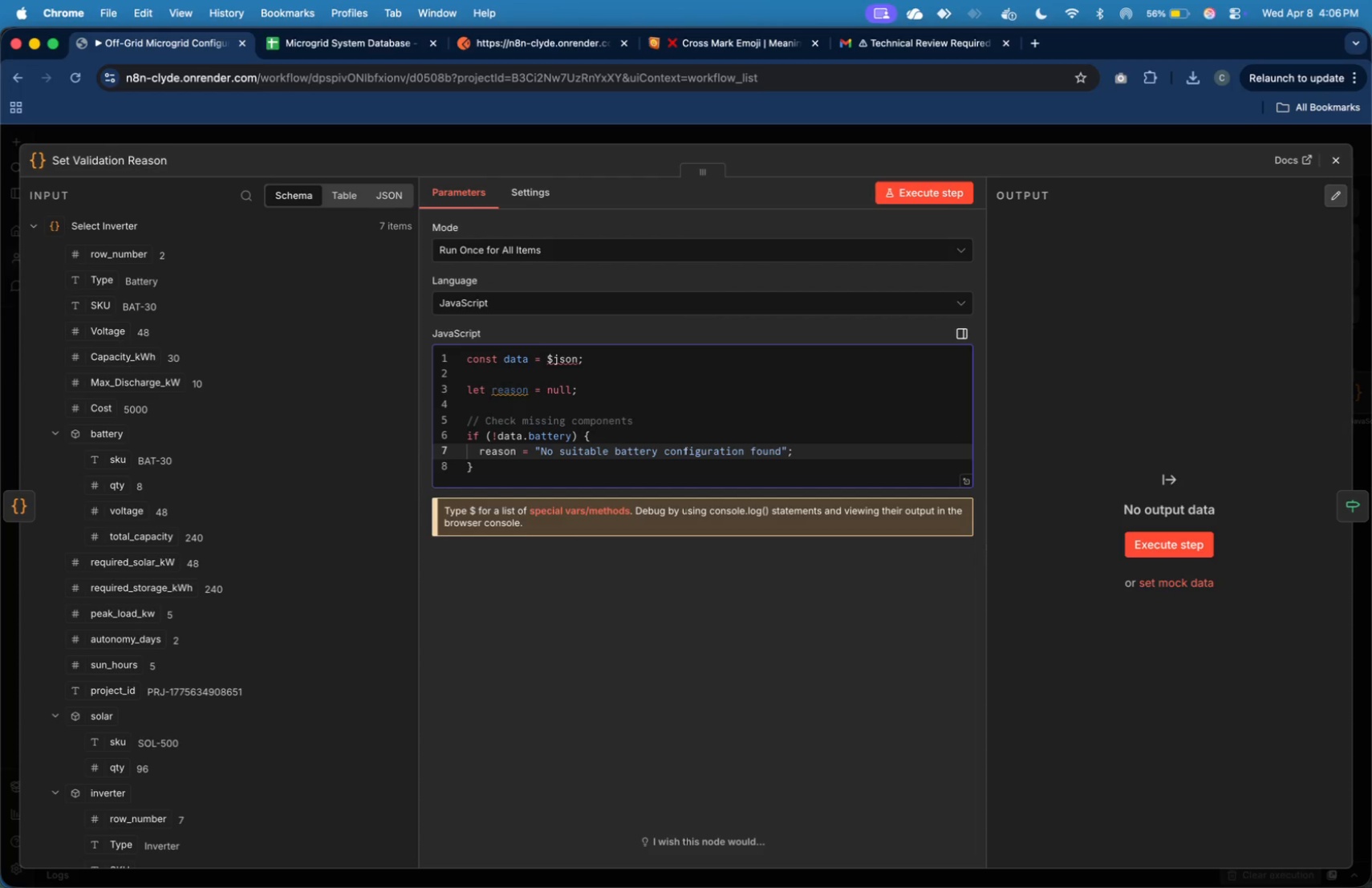 
key(ArrowDown)
 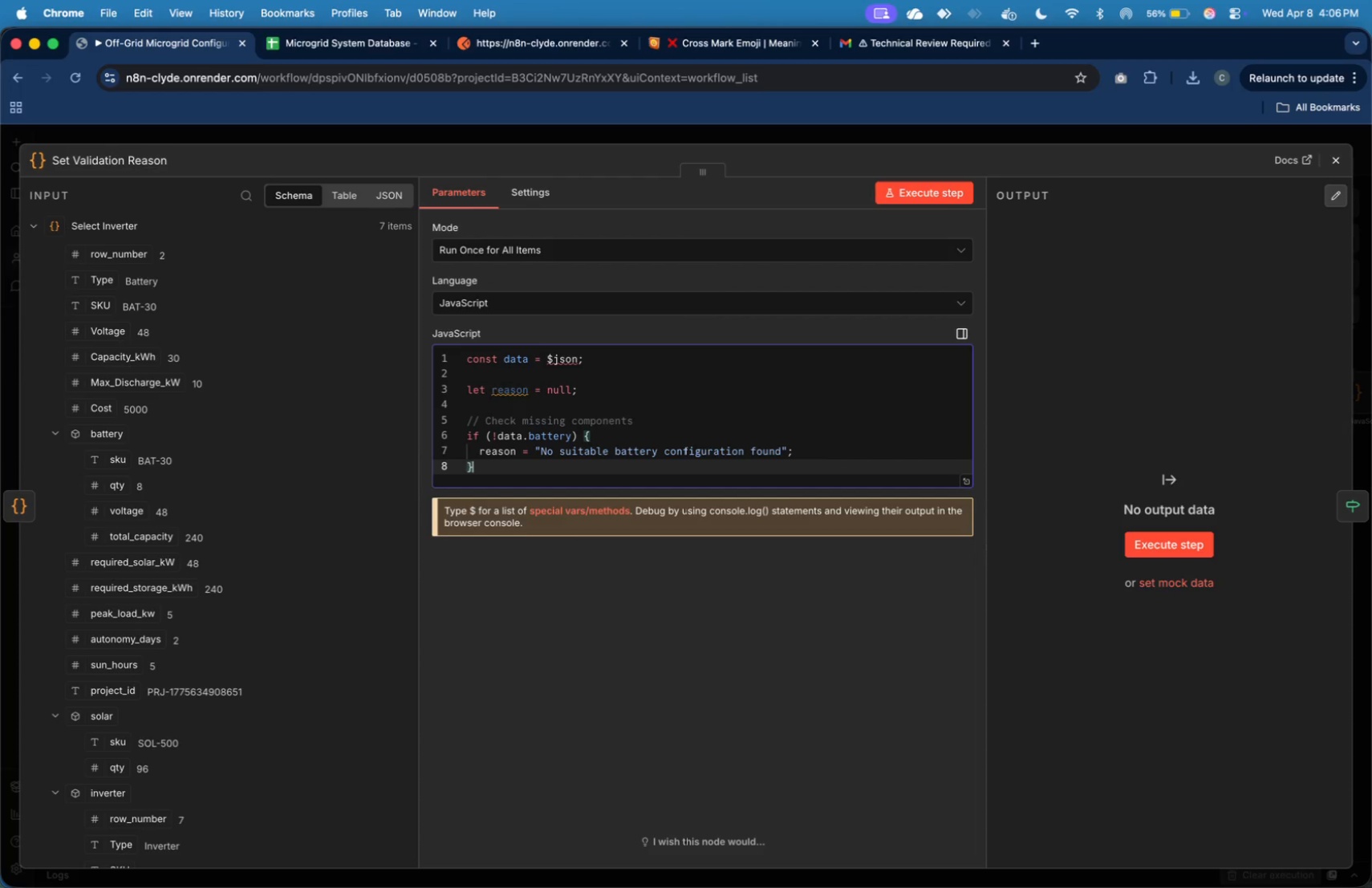 
key(Enter)
 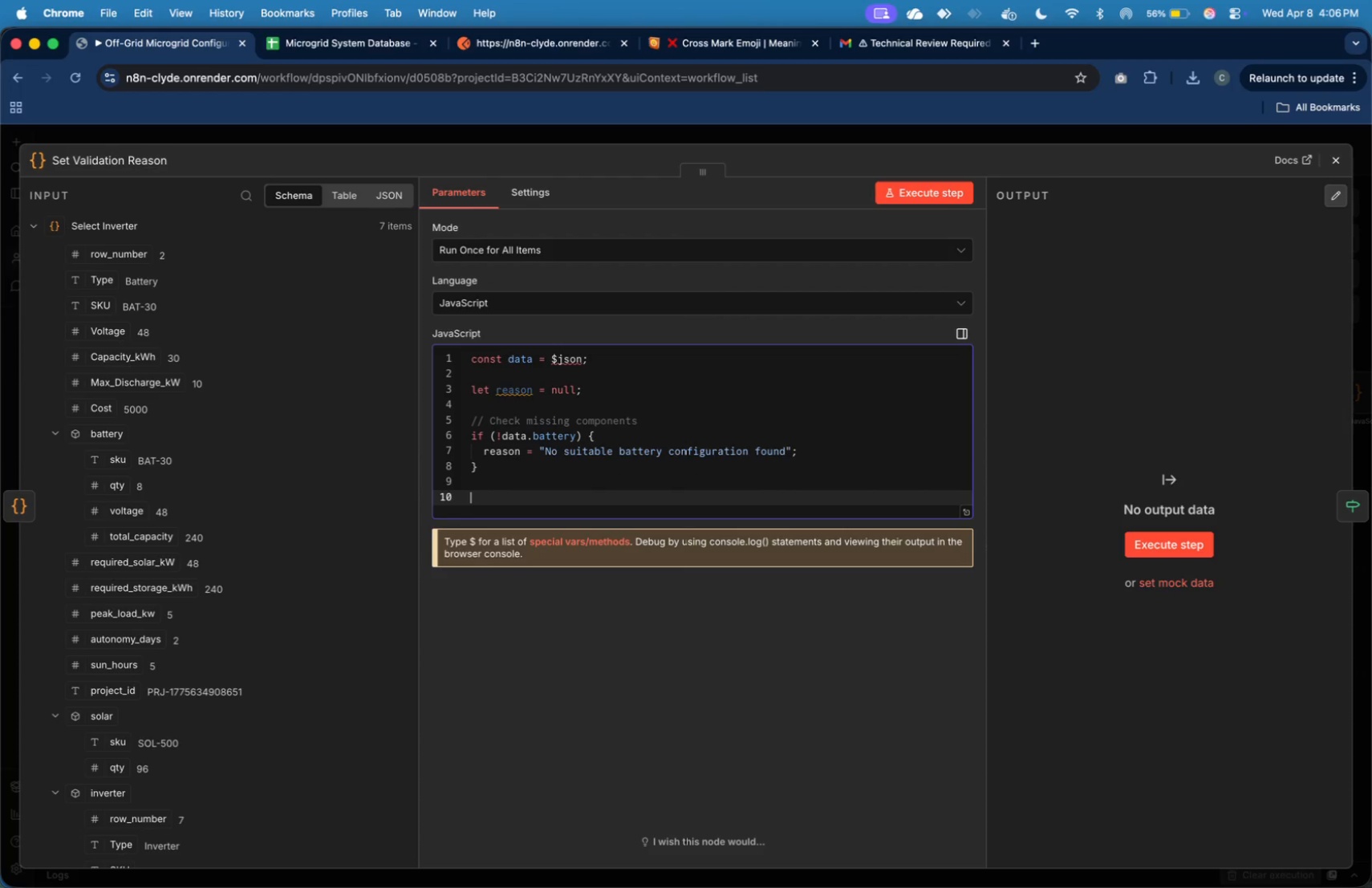 
key(Enter)
 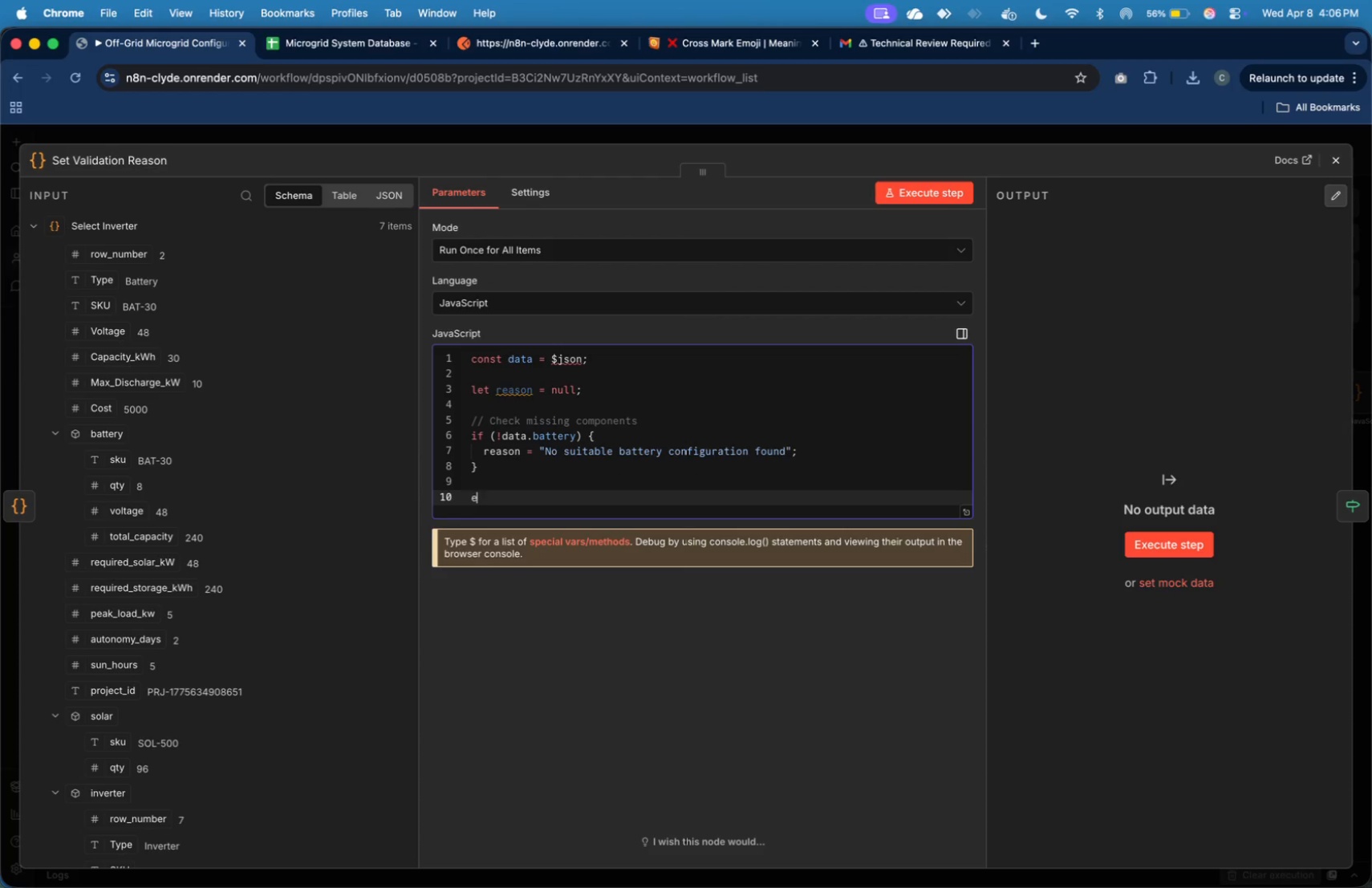 
type(else if ())
 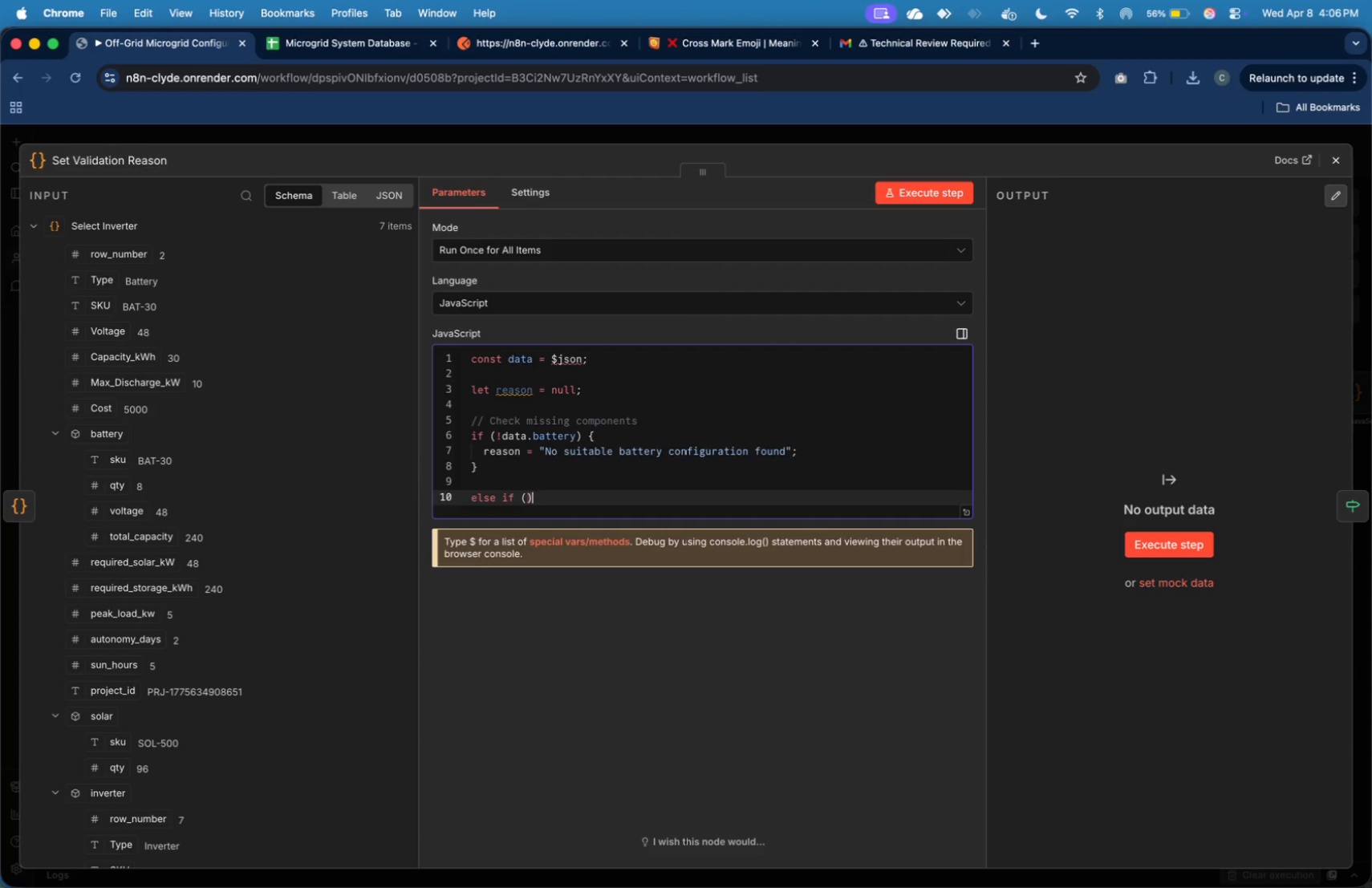 
key(ArrowLeft)
 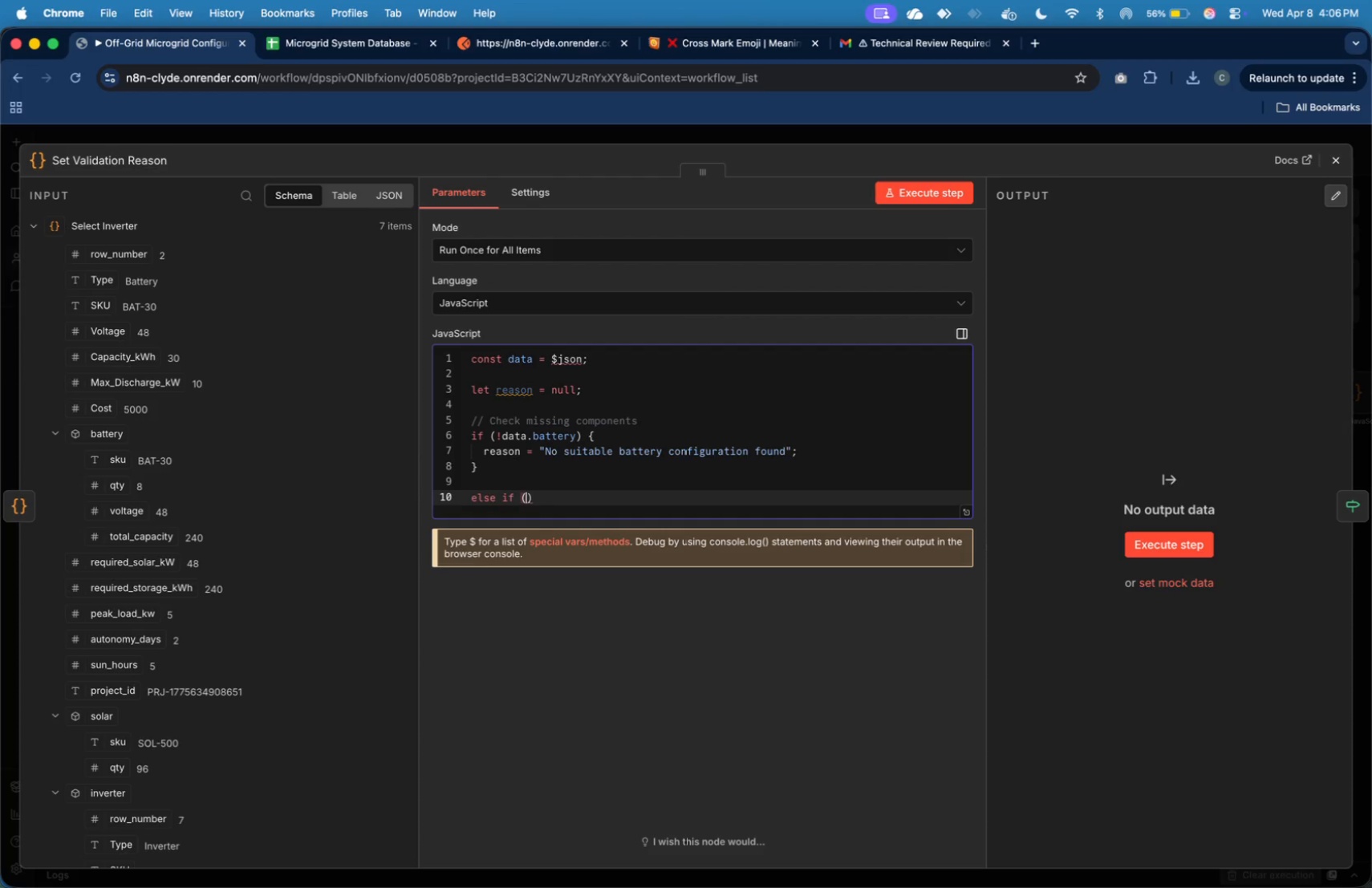 
type(!data.inverter)
 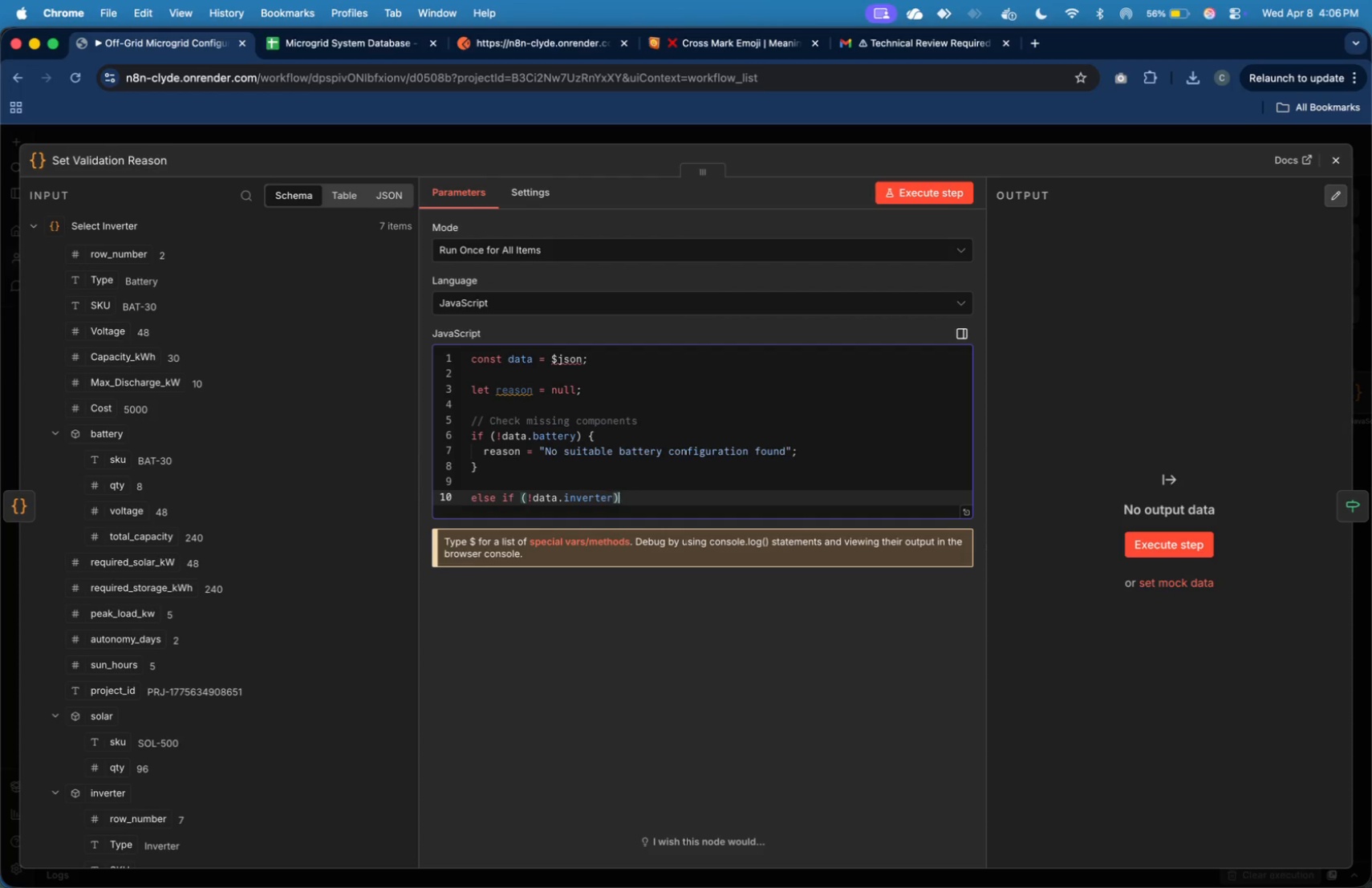 
key(ArrowRight)
 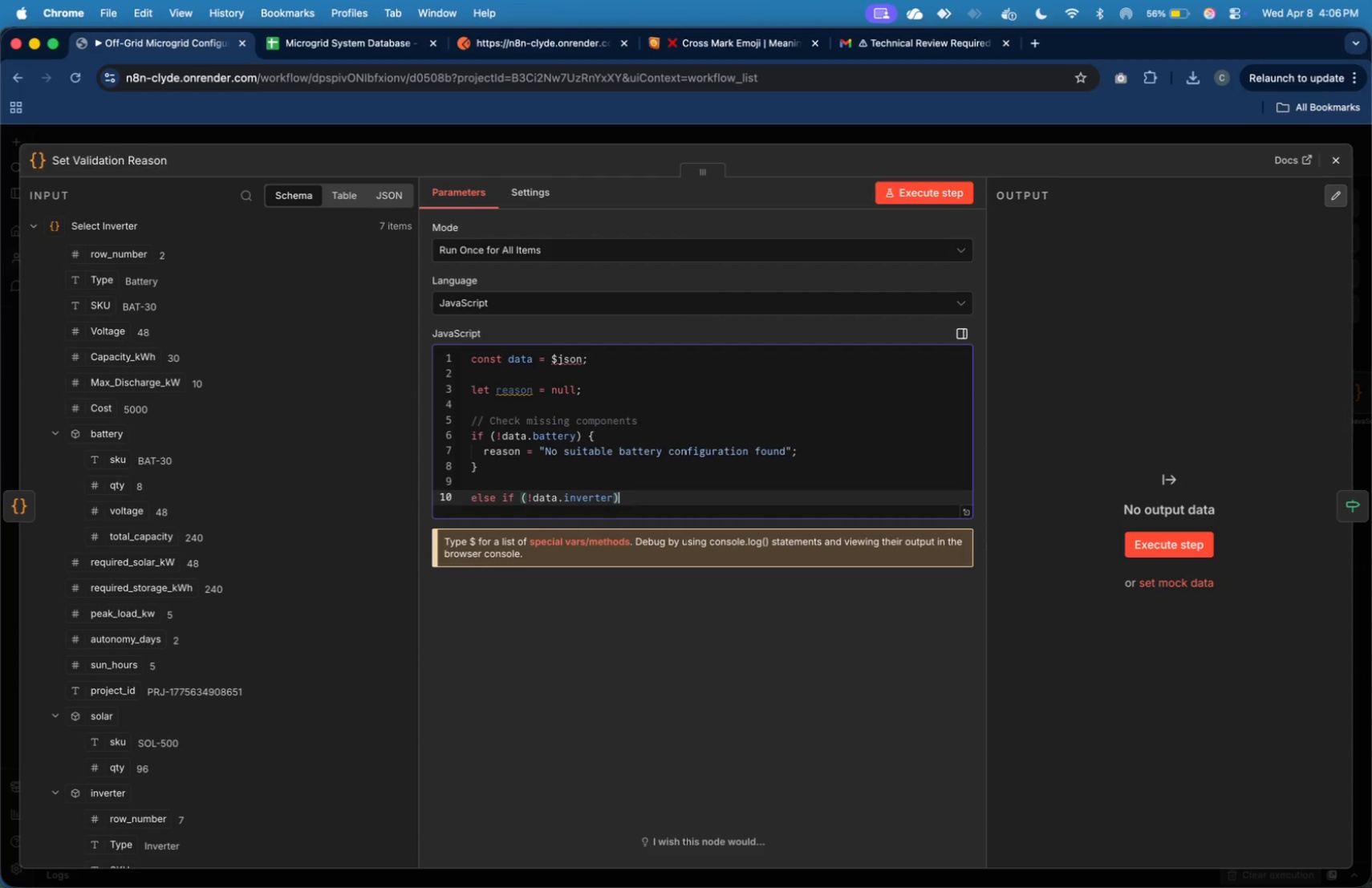 
key(Shift+ShiftLeft)
 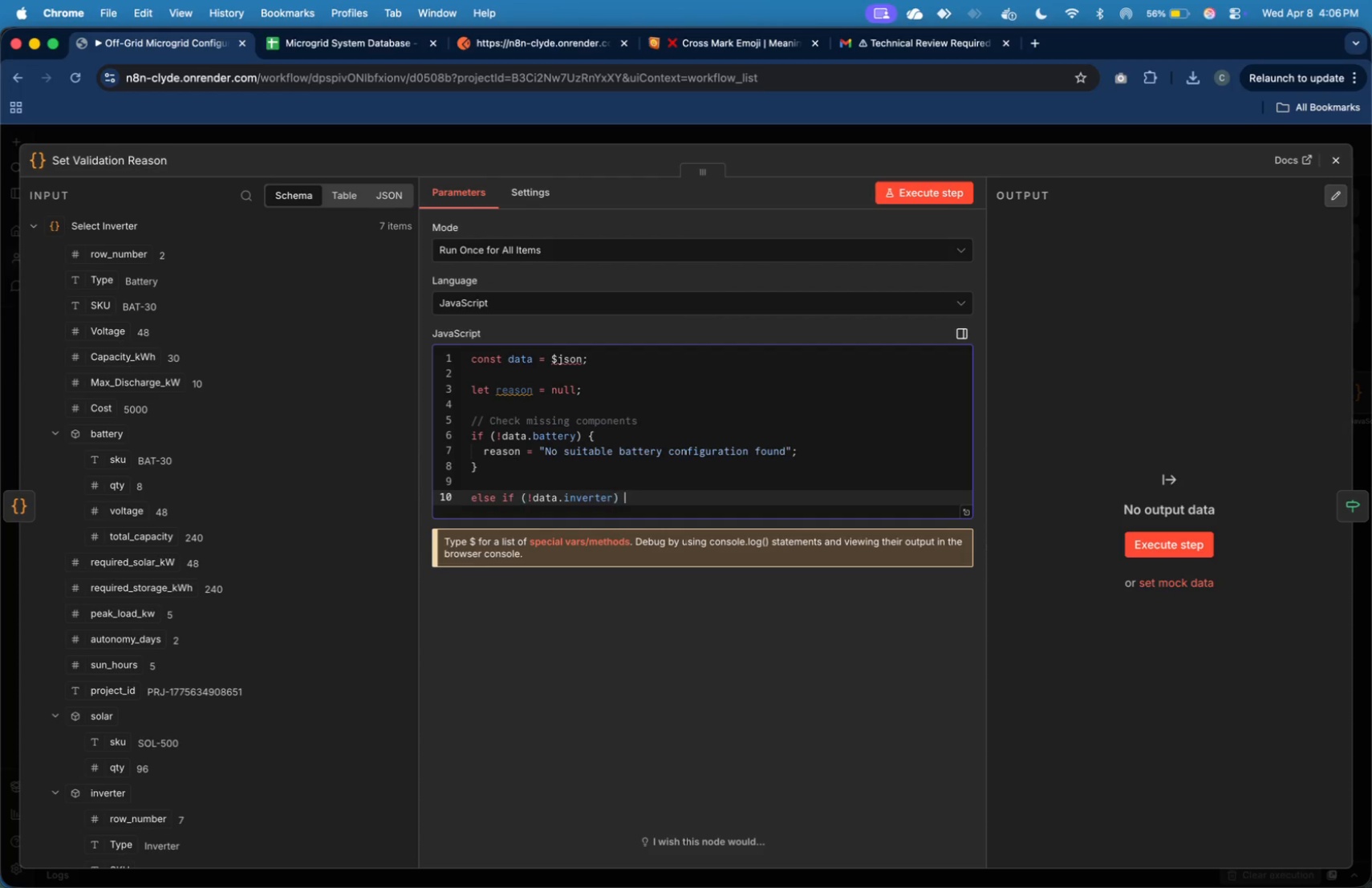 
key(Shift+Space)
 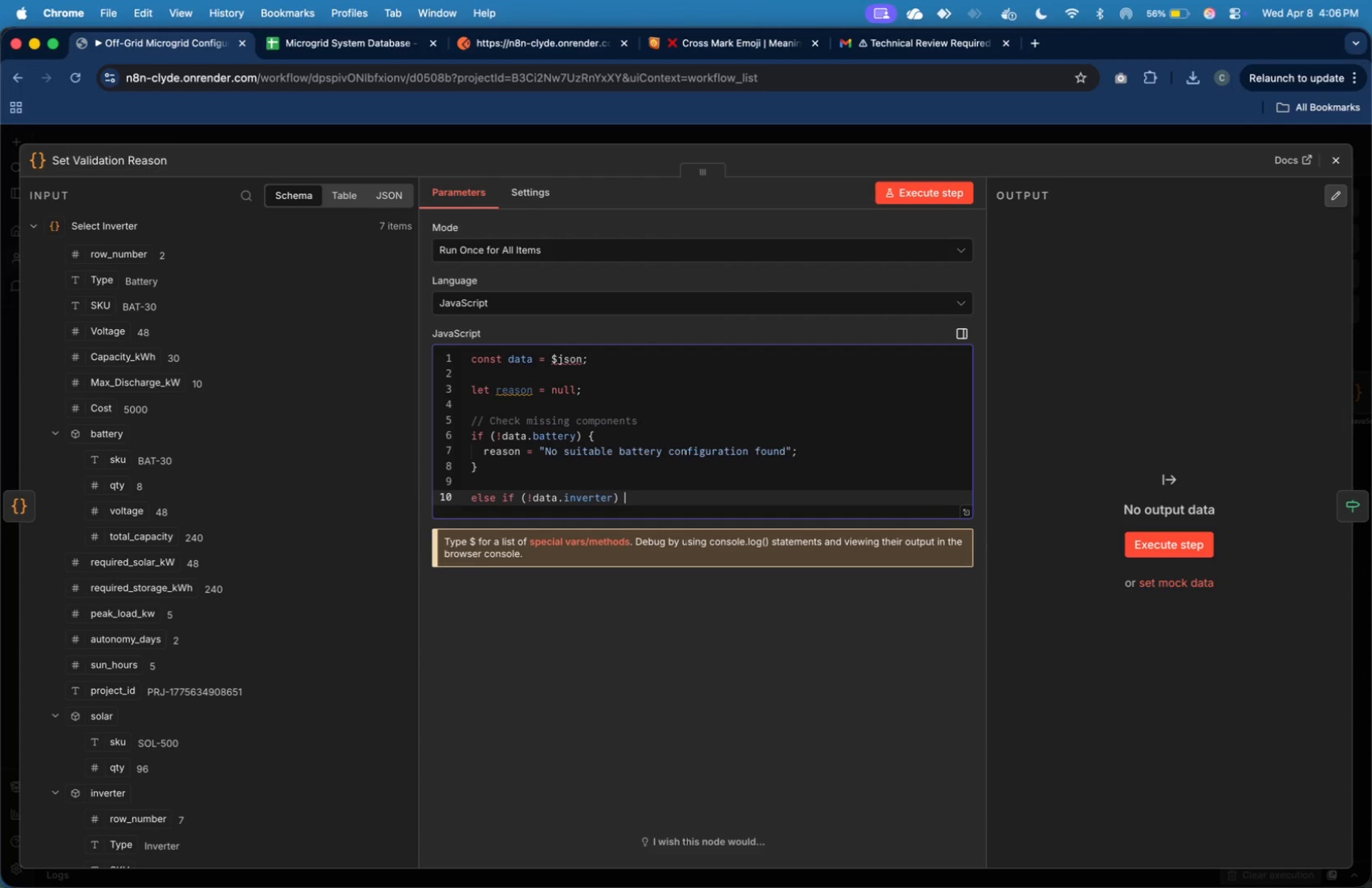 
key(Shift+BracketLeft)
 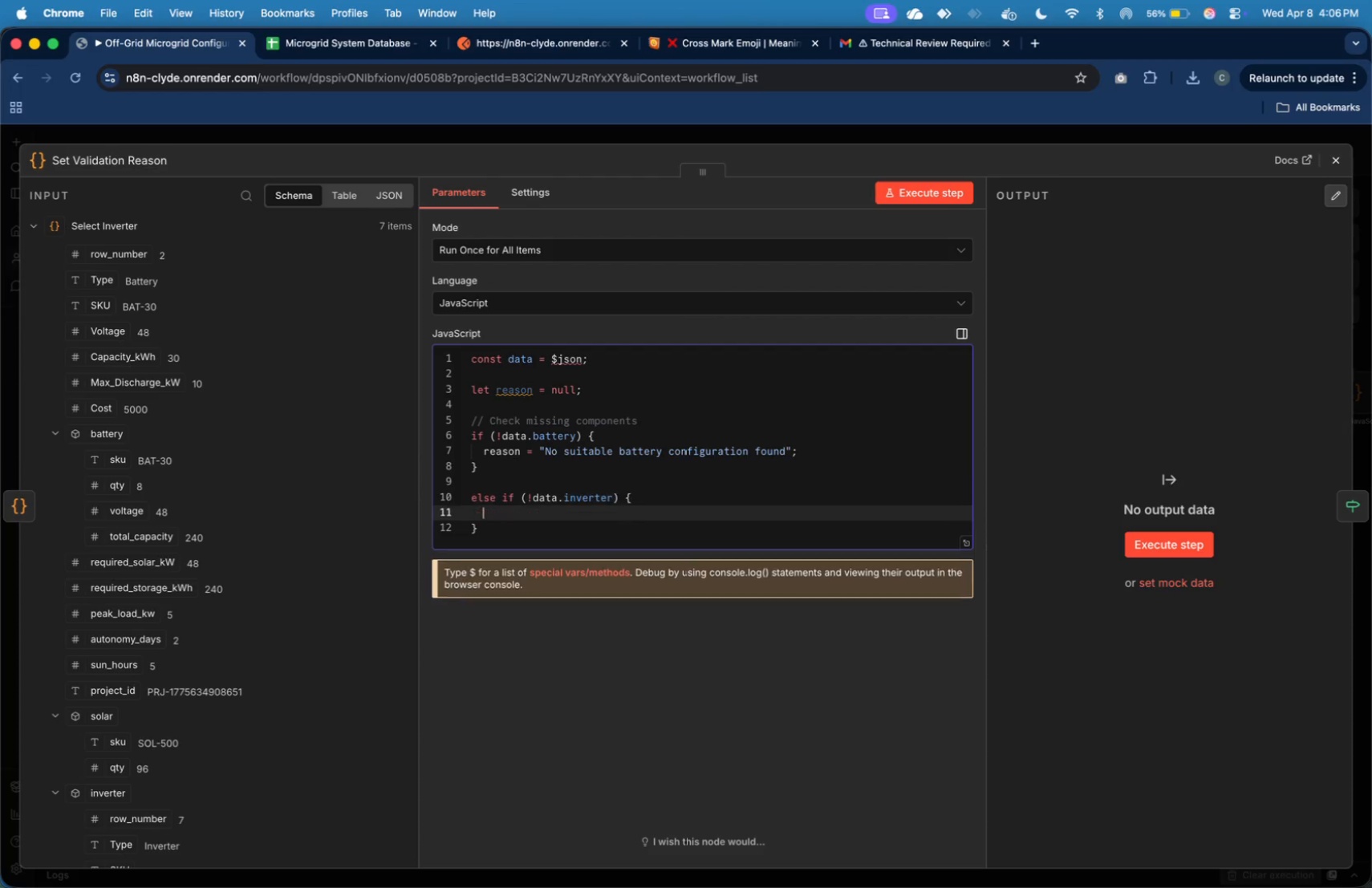 
key(Enter)
 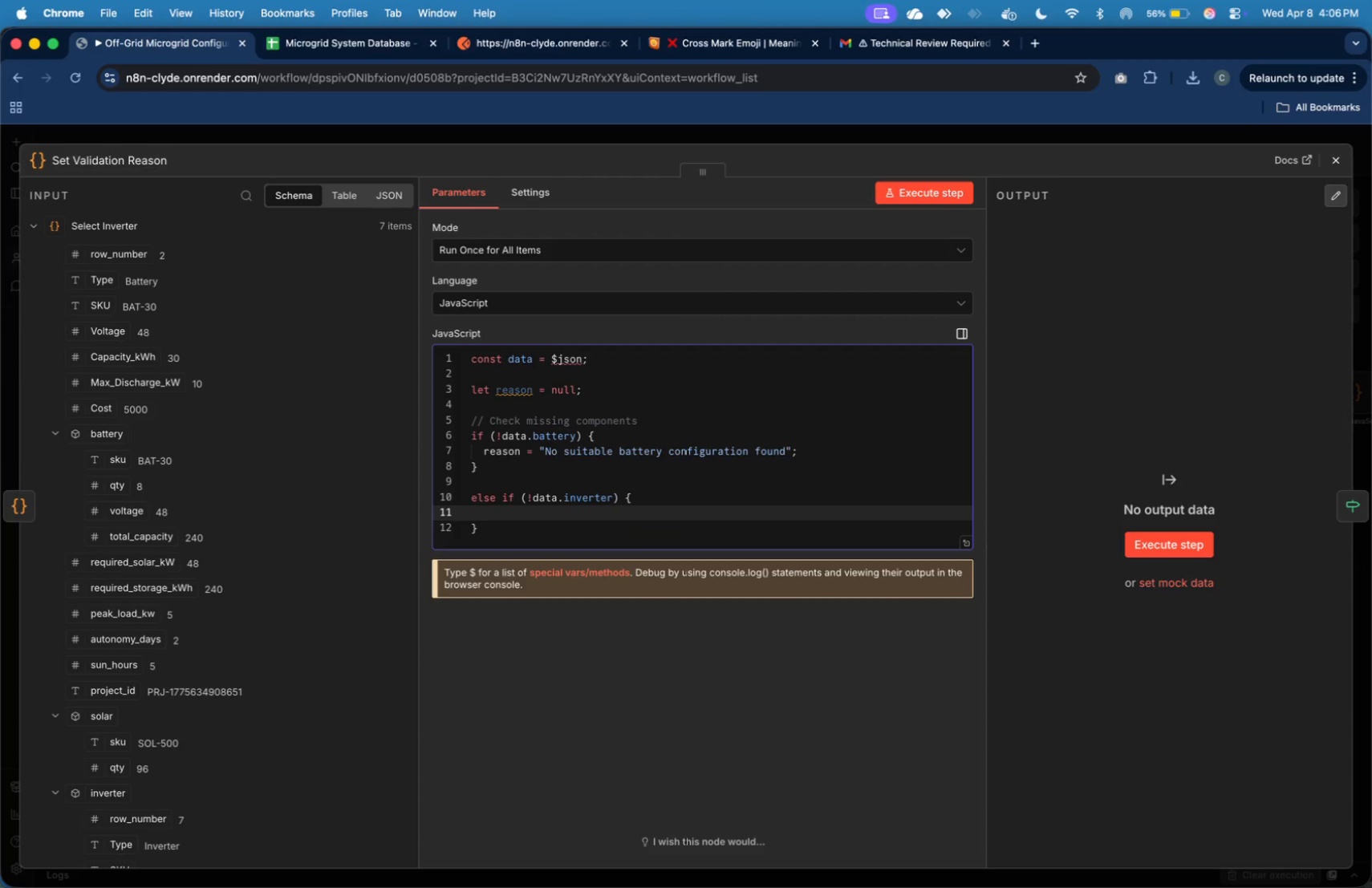 
type(ra)
key(Backspace)
type(eason - )
key(Backspace)
key(Backspace)
type(= "No compatible inverter fi)
key(Backspace)
type(ound;)
key(Backspace)
 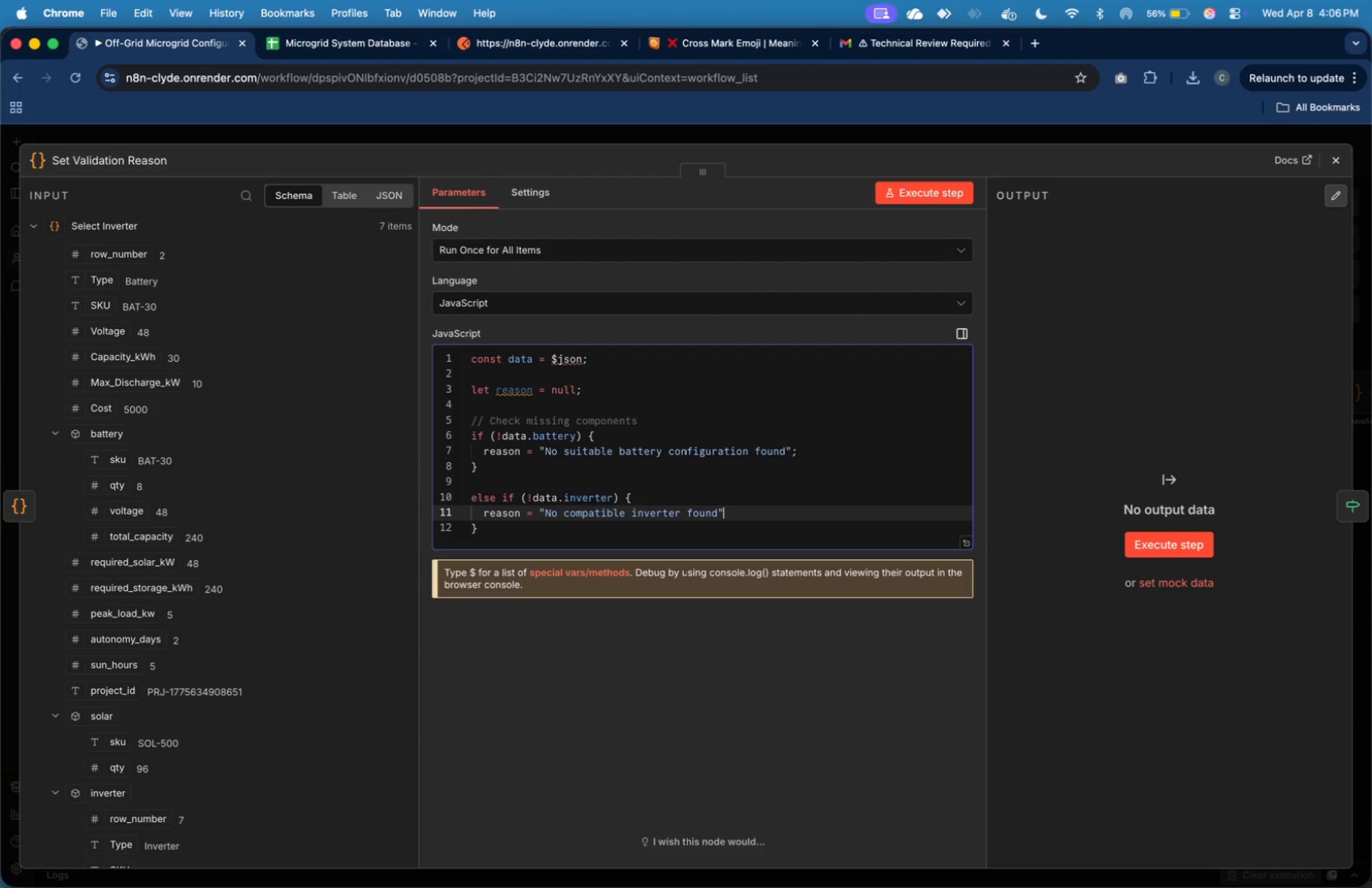 
 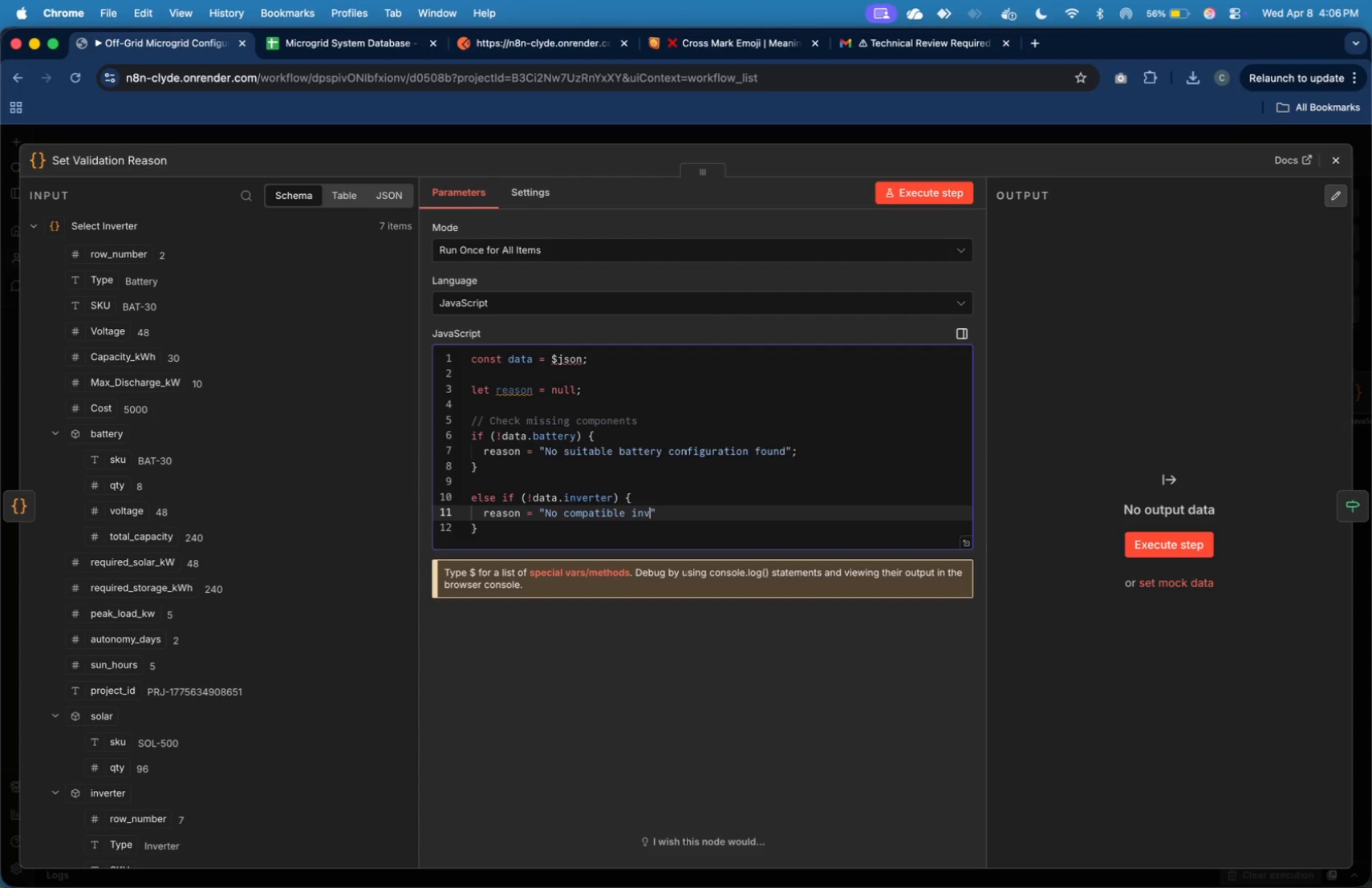 
key(ArrowRight)
 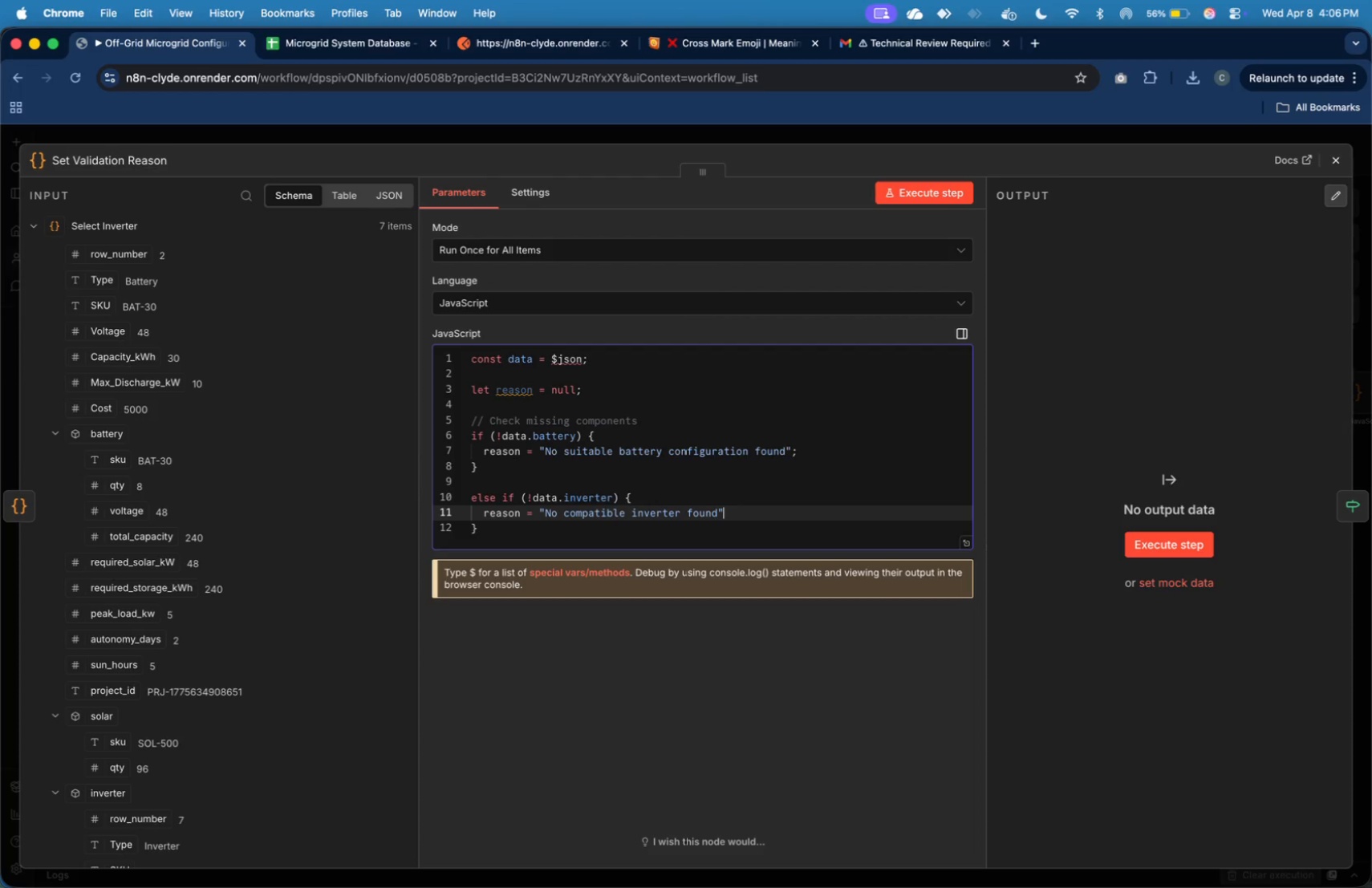 
key(Semicolon)
 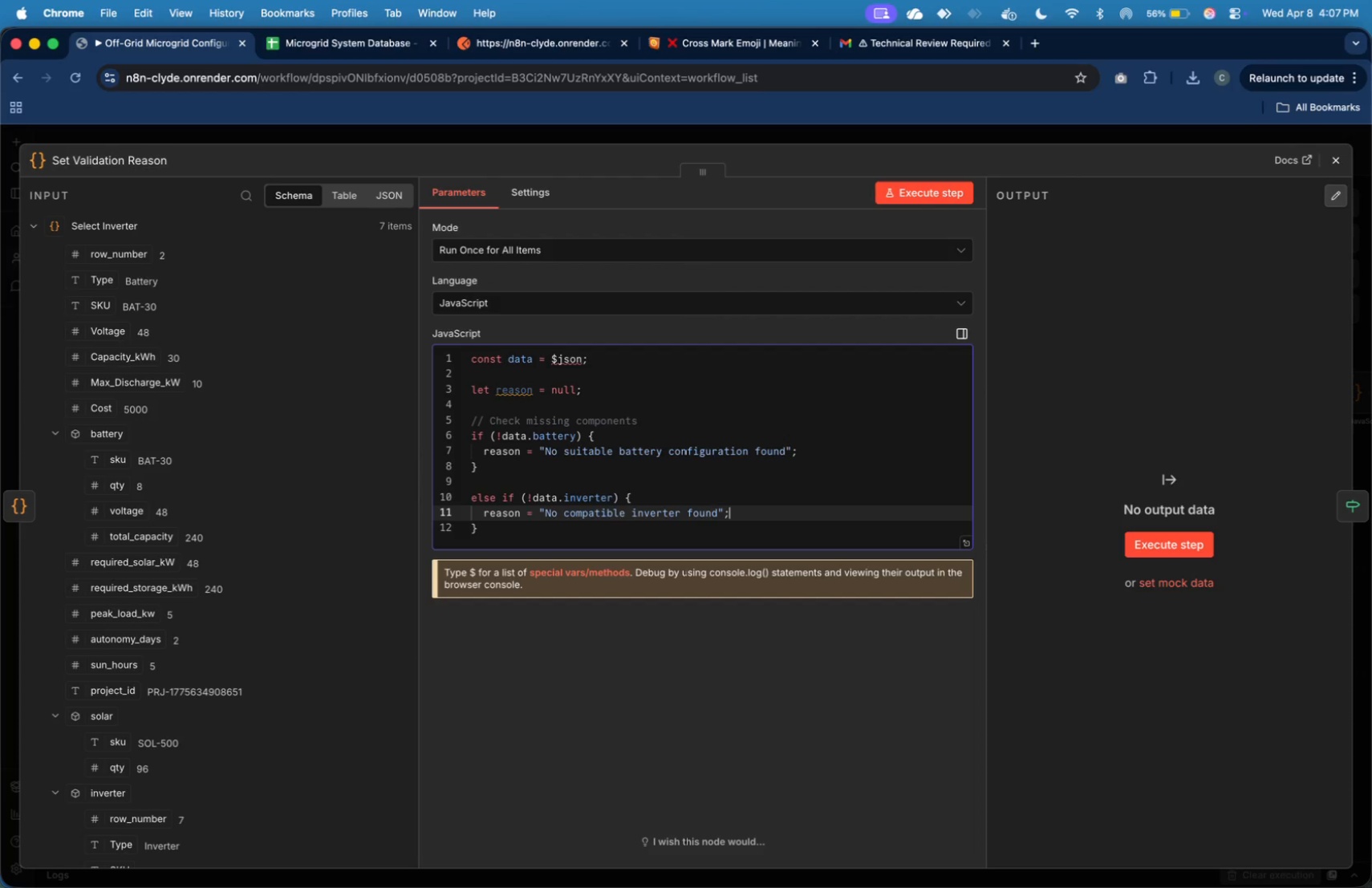 
key(ArrowDown)
 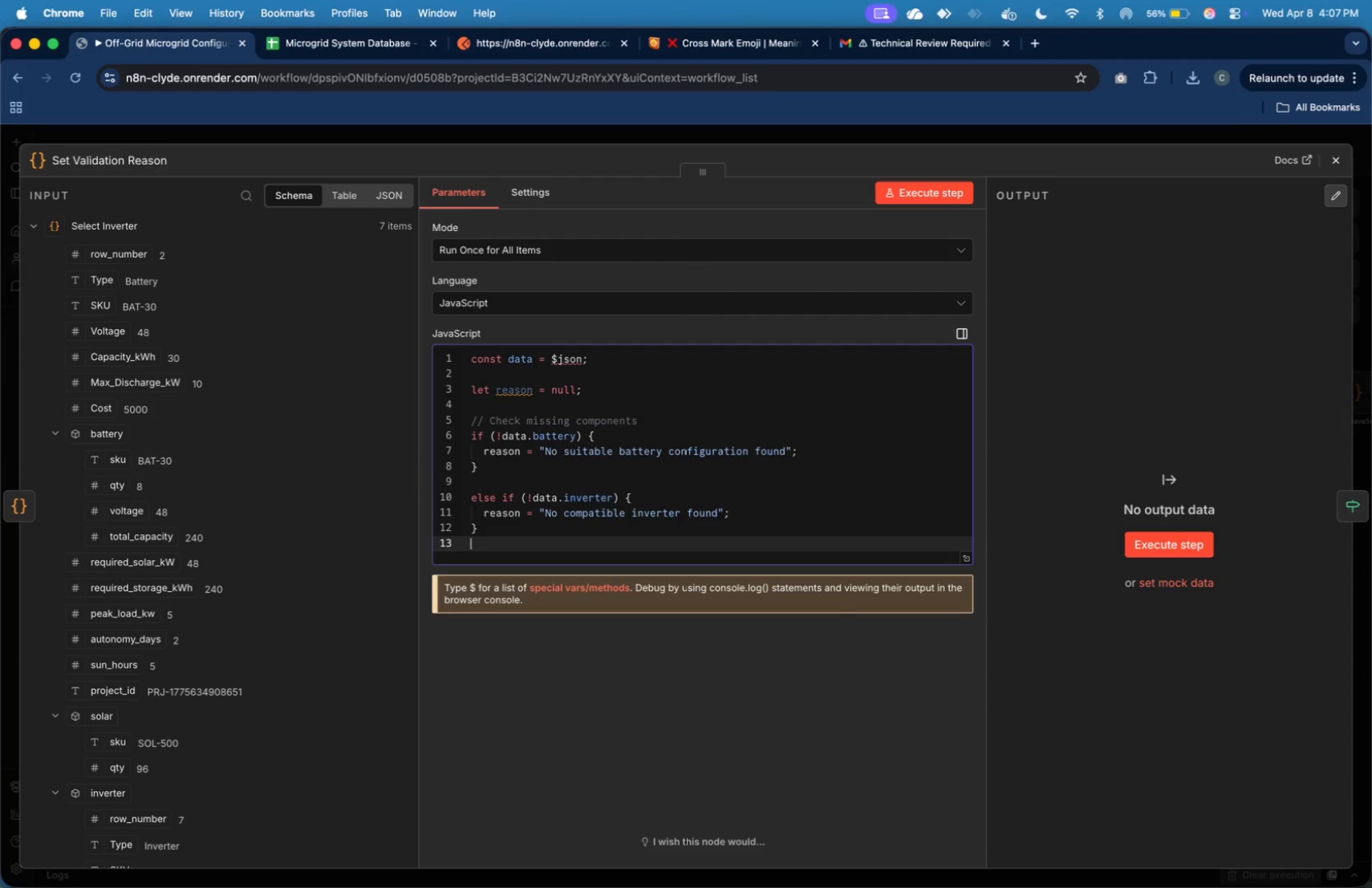 
key(Enter)
 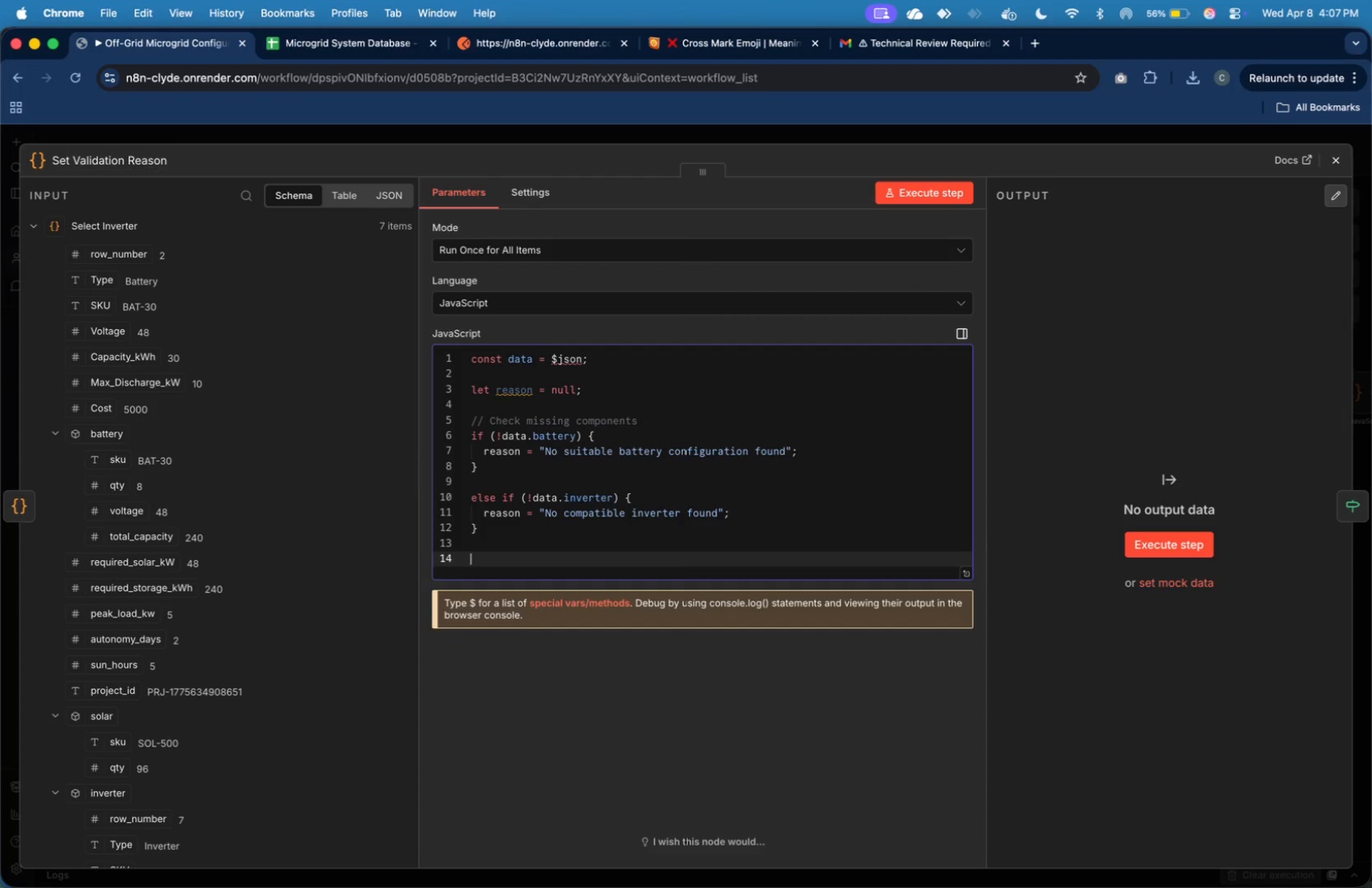 
key(Enter)
 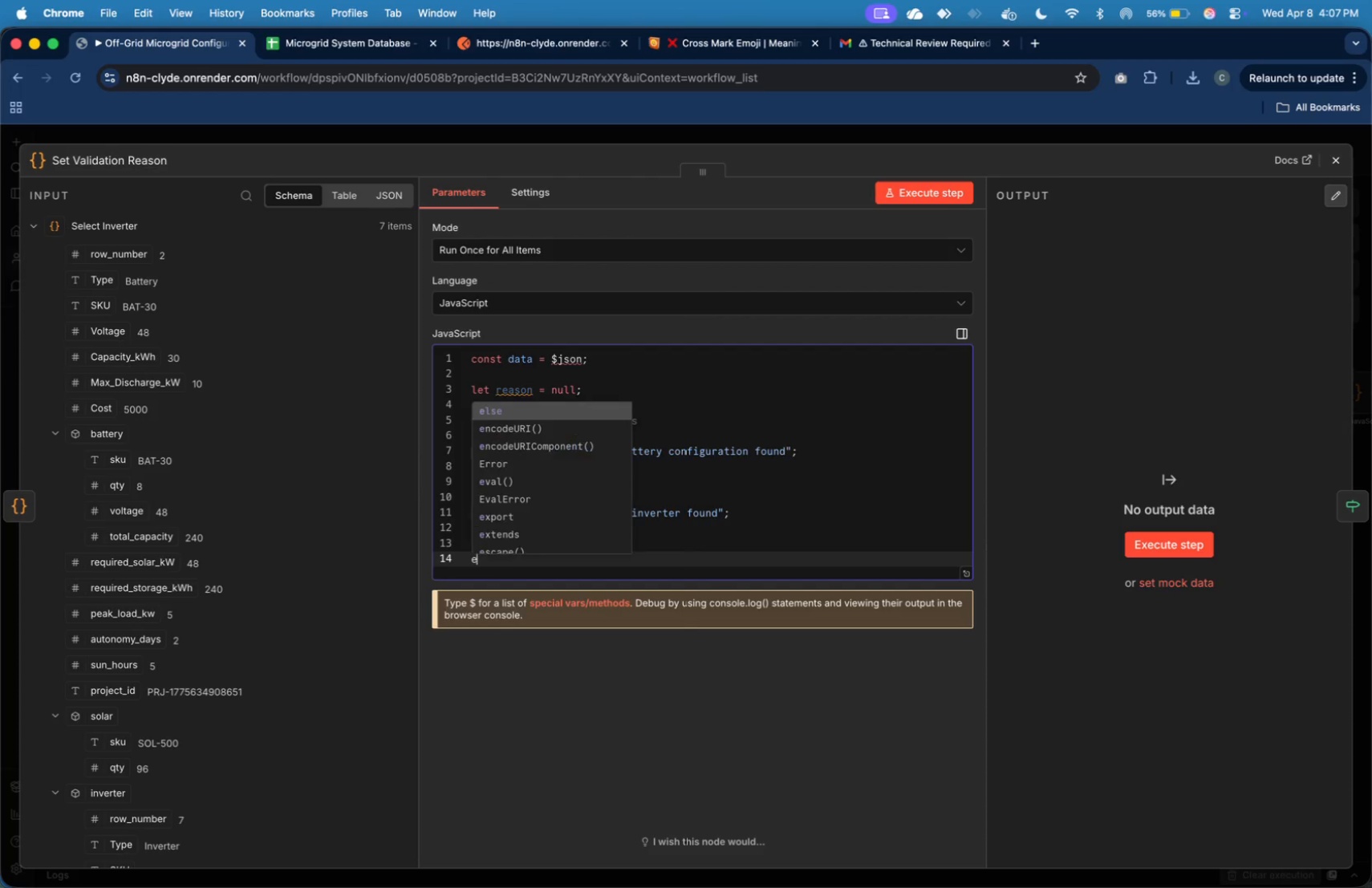 
type(else i)
key(Backspace)
 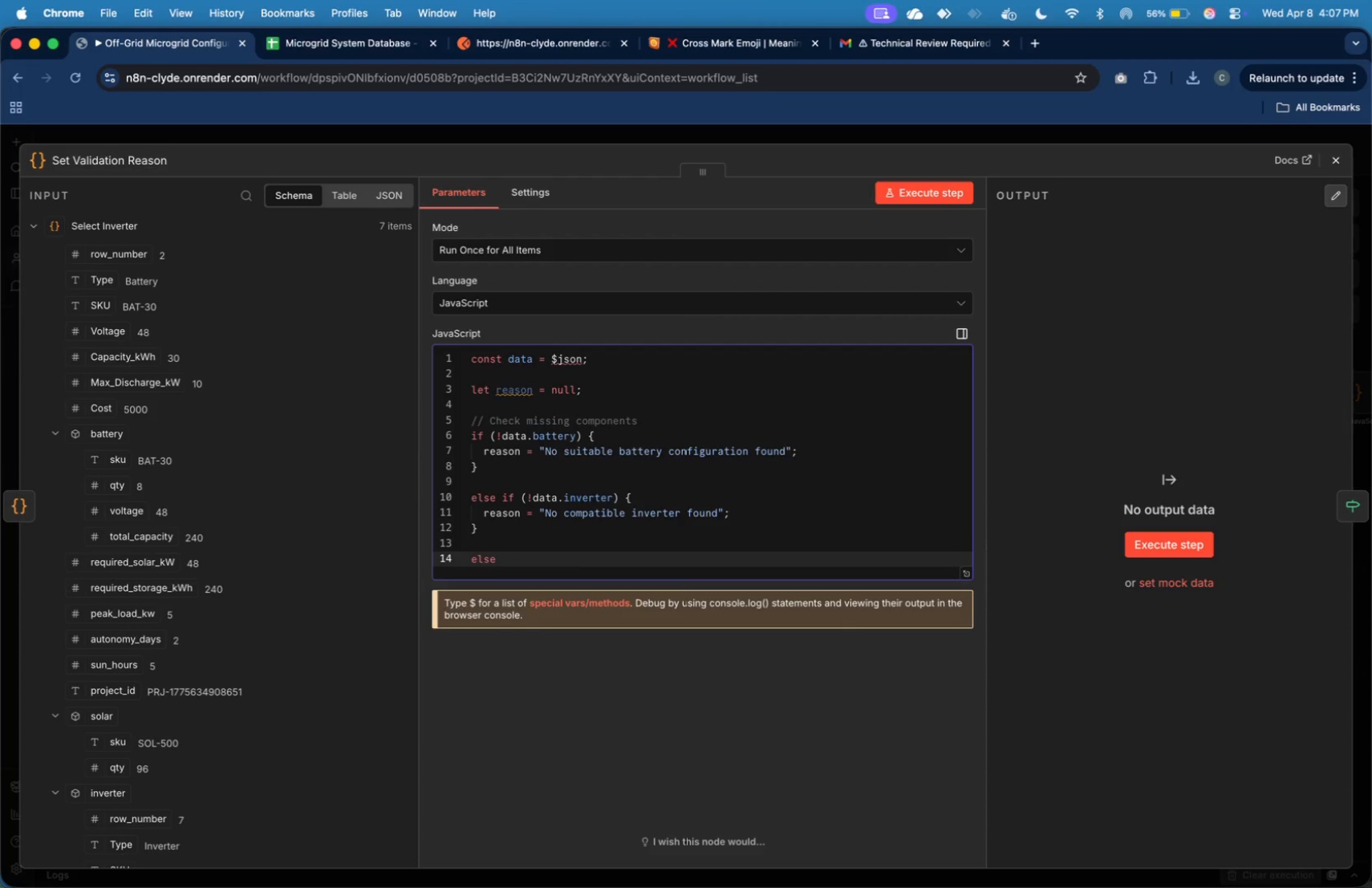 
key(ArrowUp)
 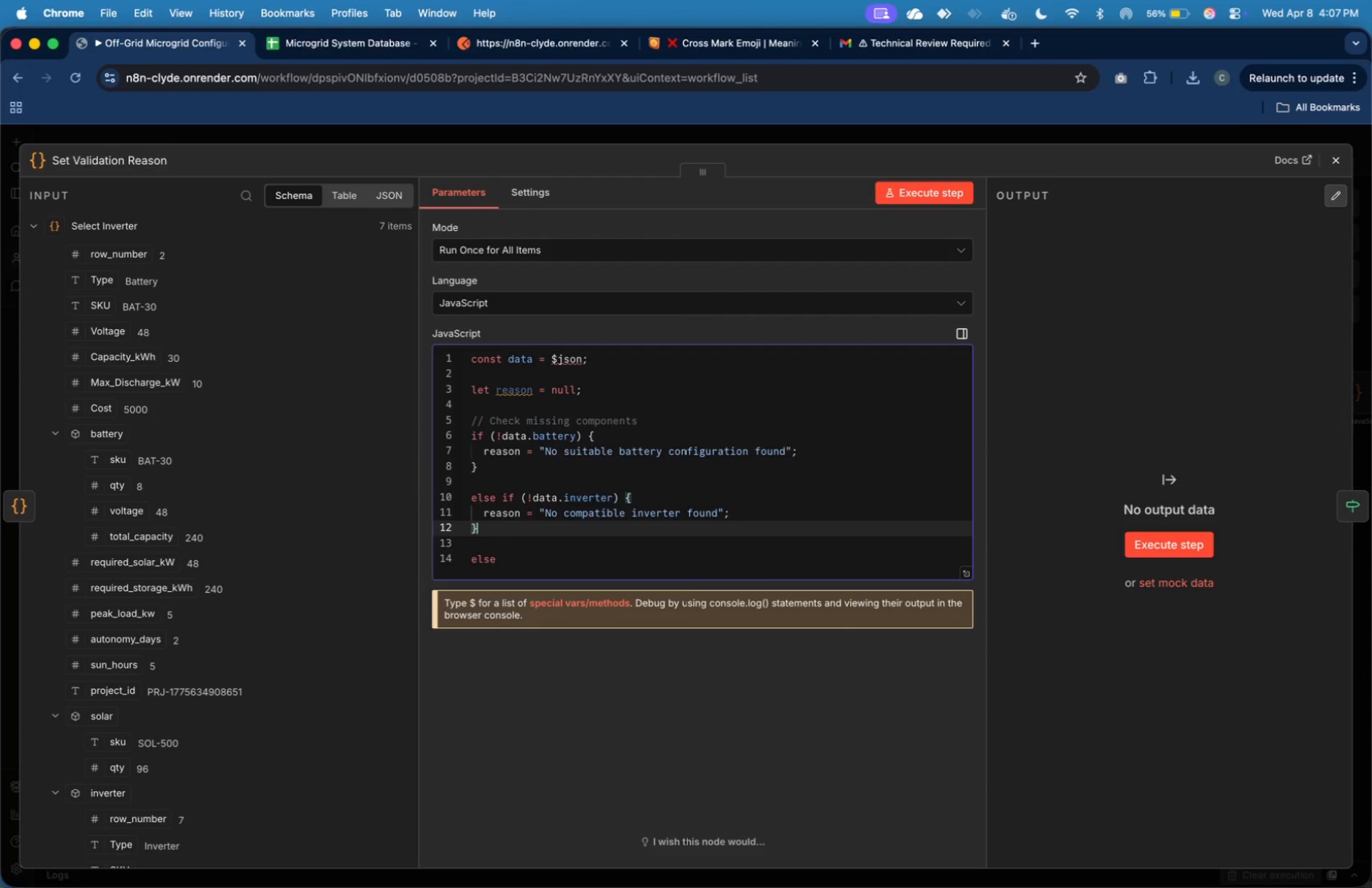 
key(ArrowUp)
 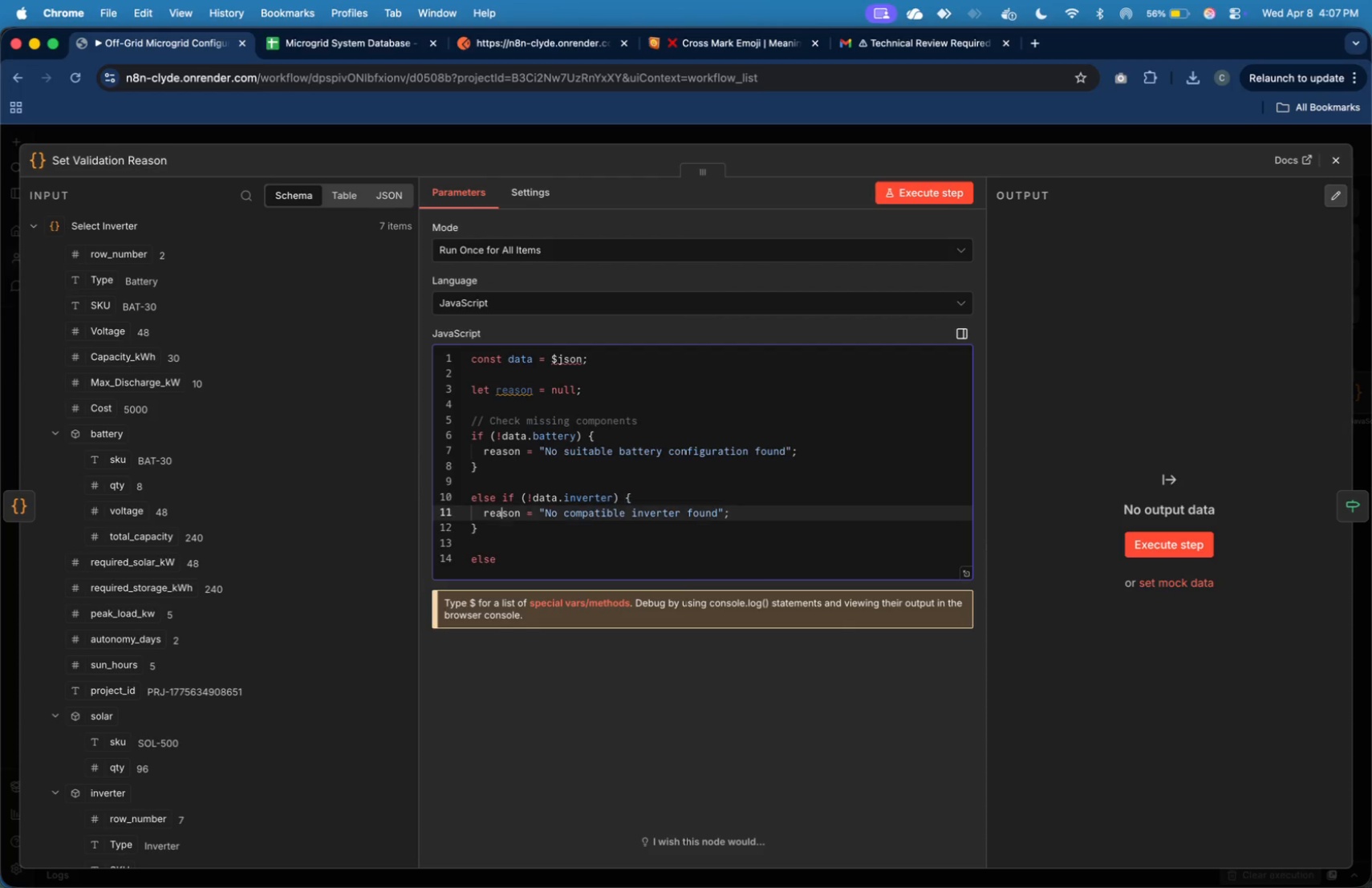 
key(ArrowUp)
 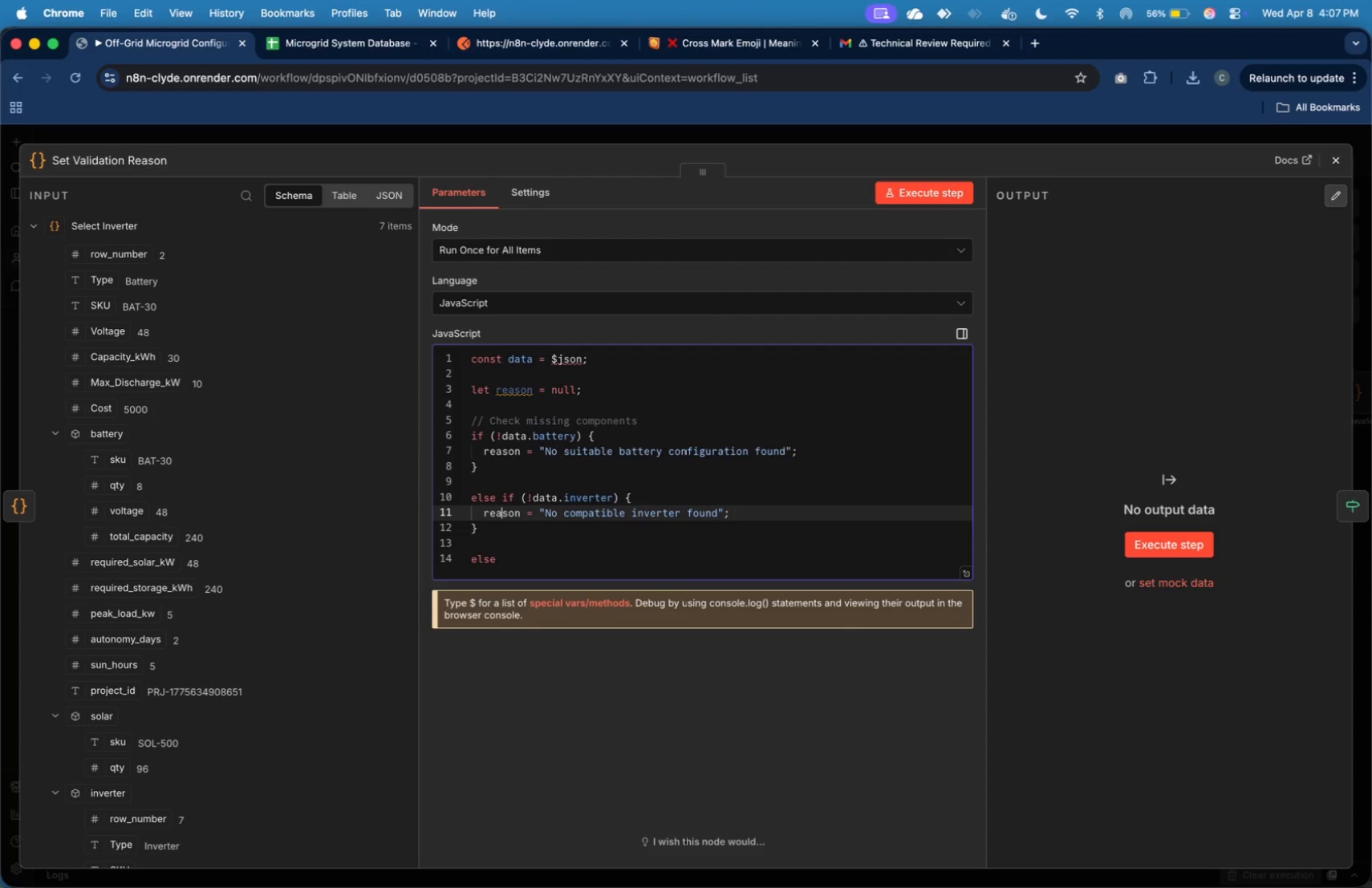 
key(ArrowDown)
 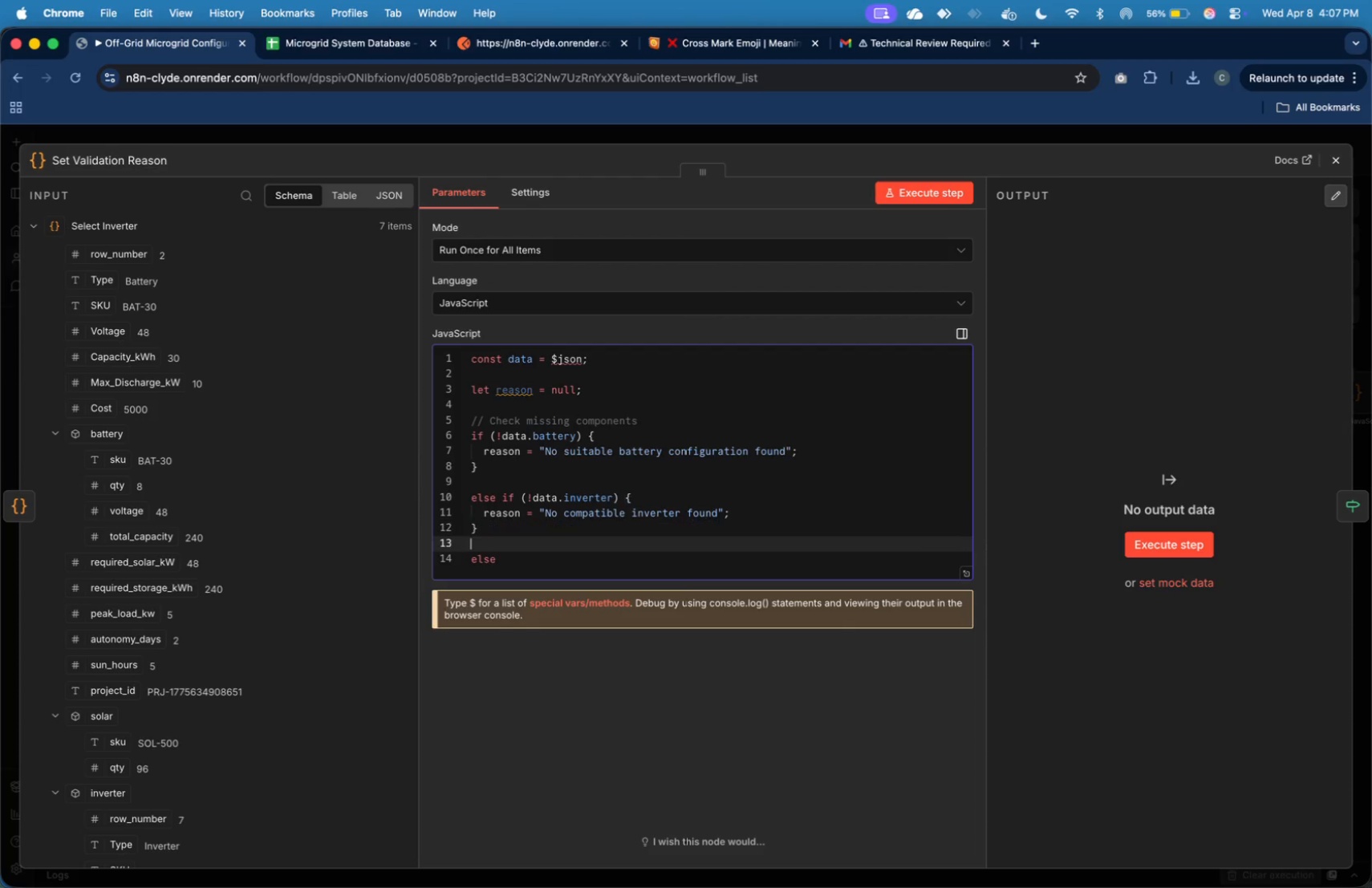 
key(ArrowDown)
 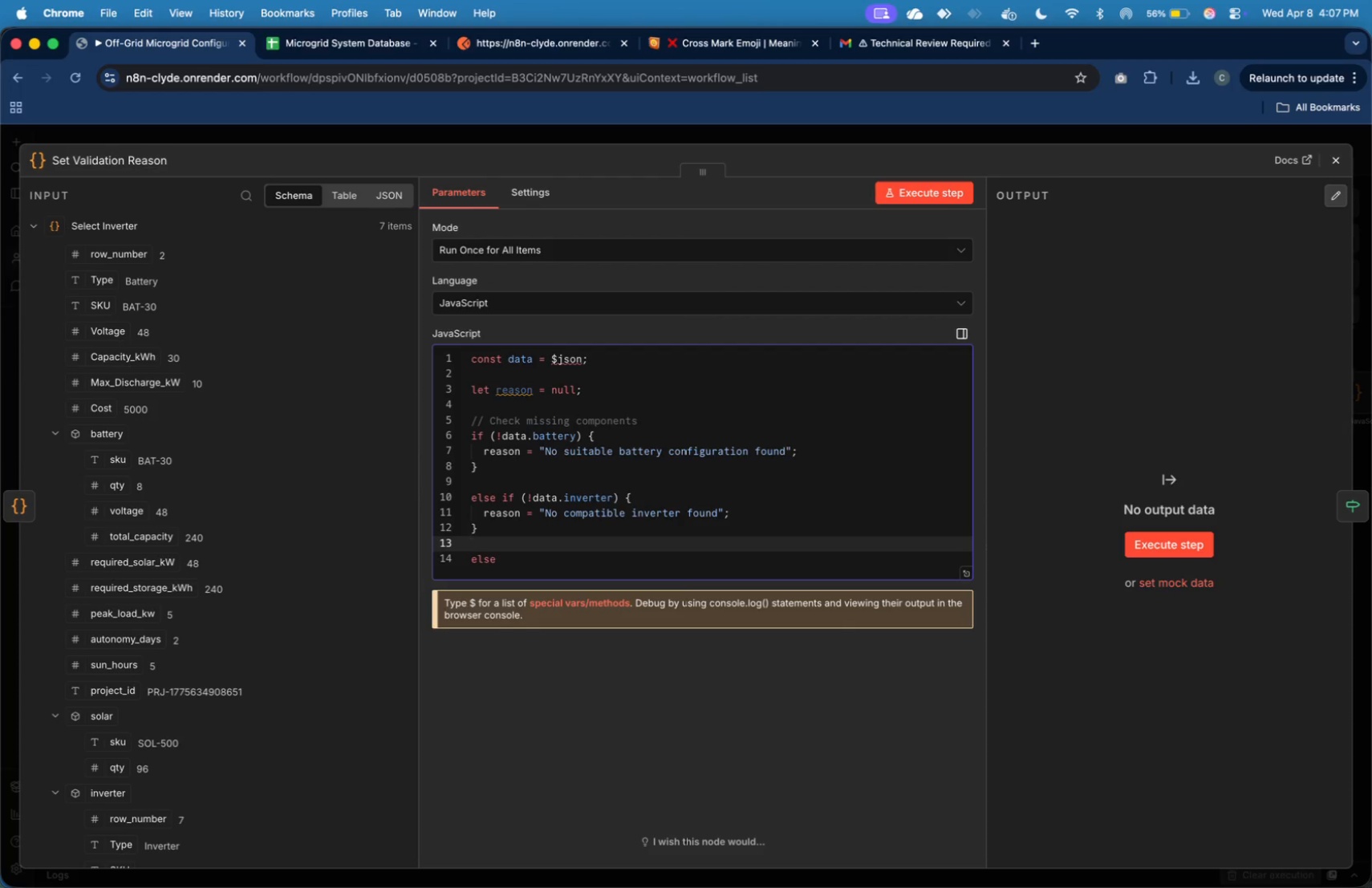 
key(Enter)
 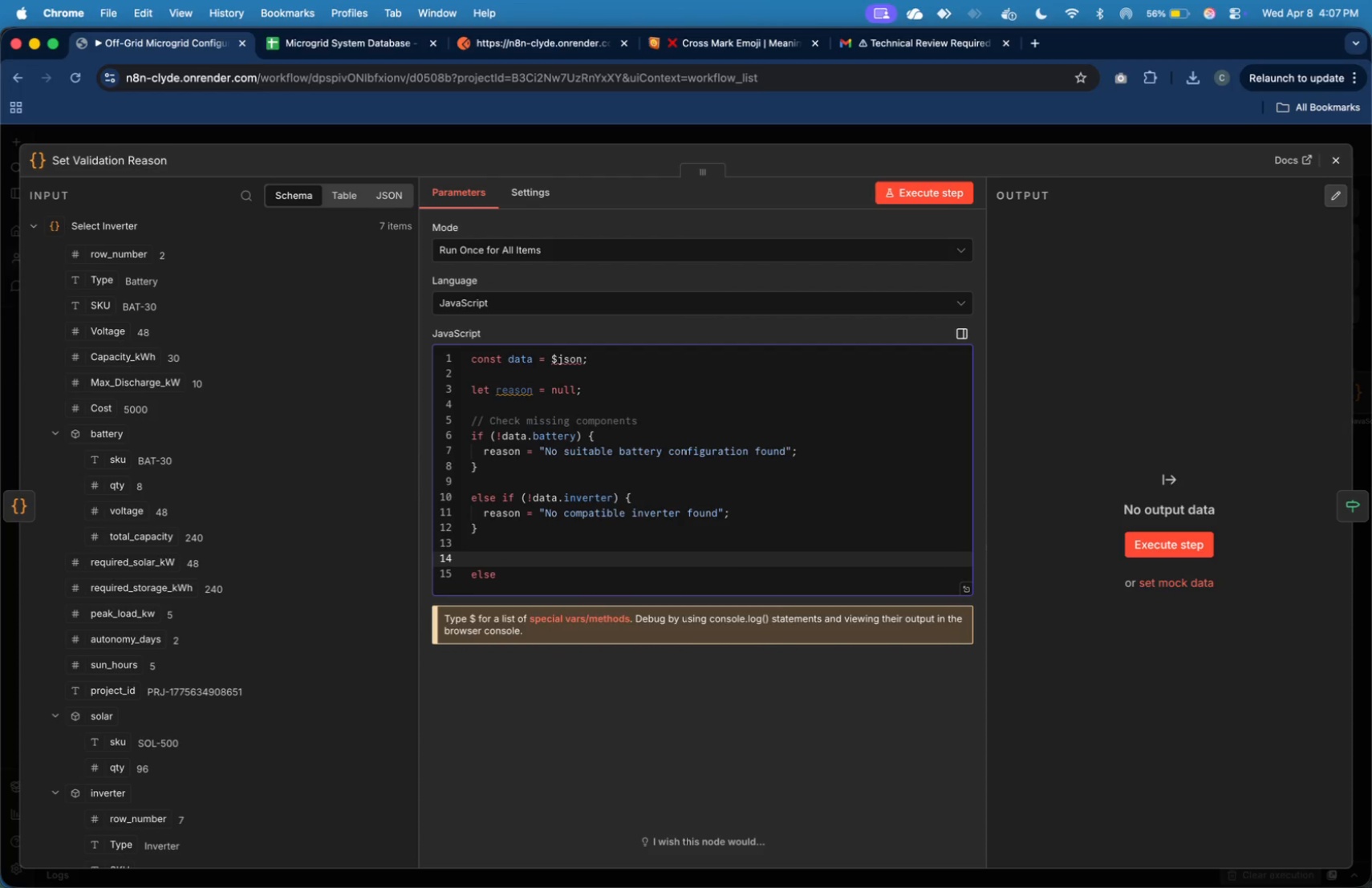 
key(Slash)
 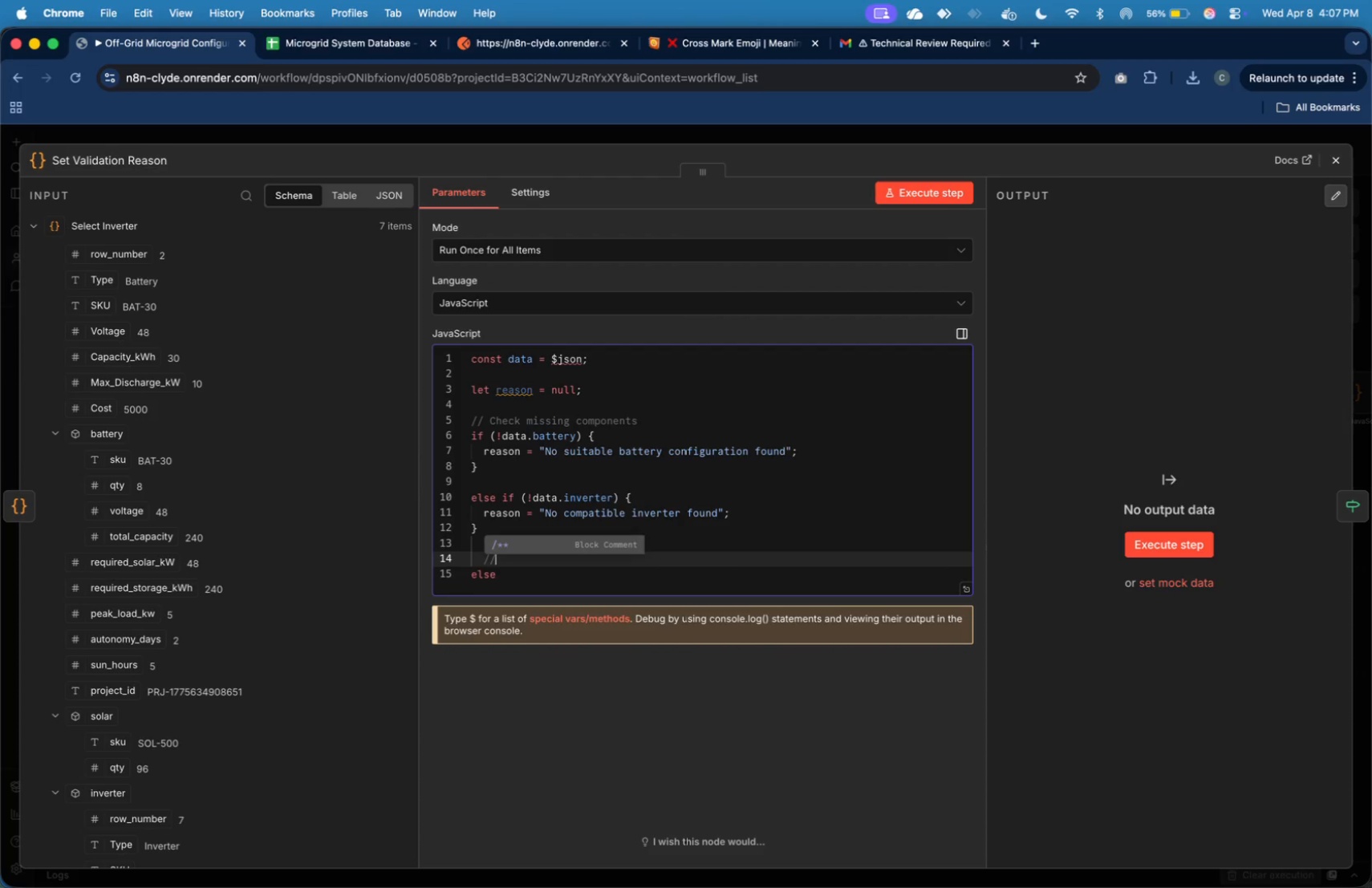 
key(Slash)
 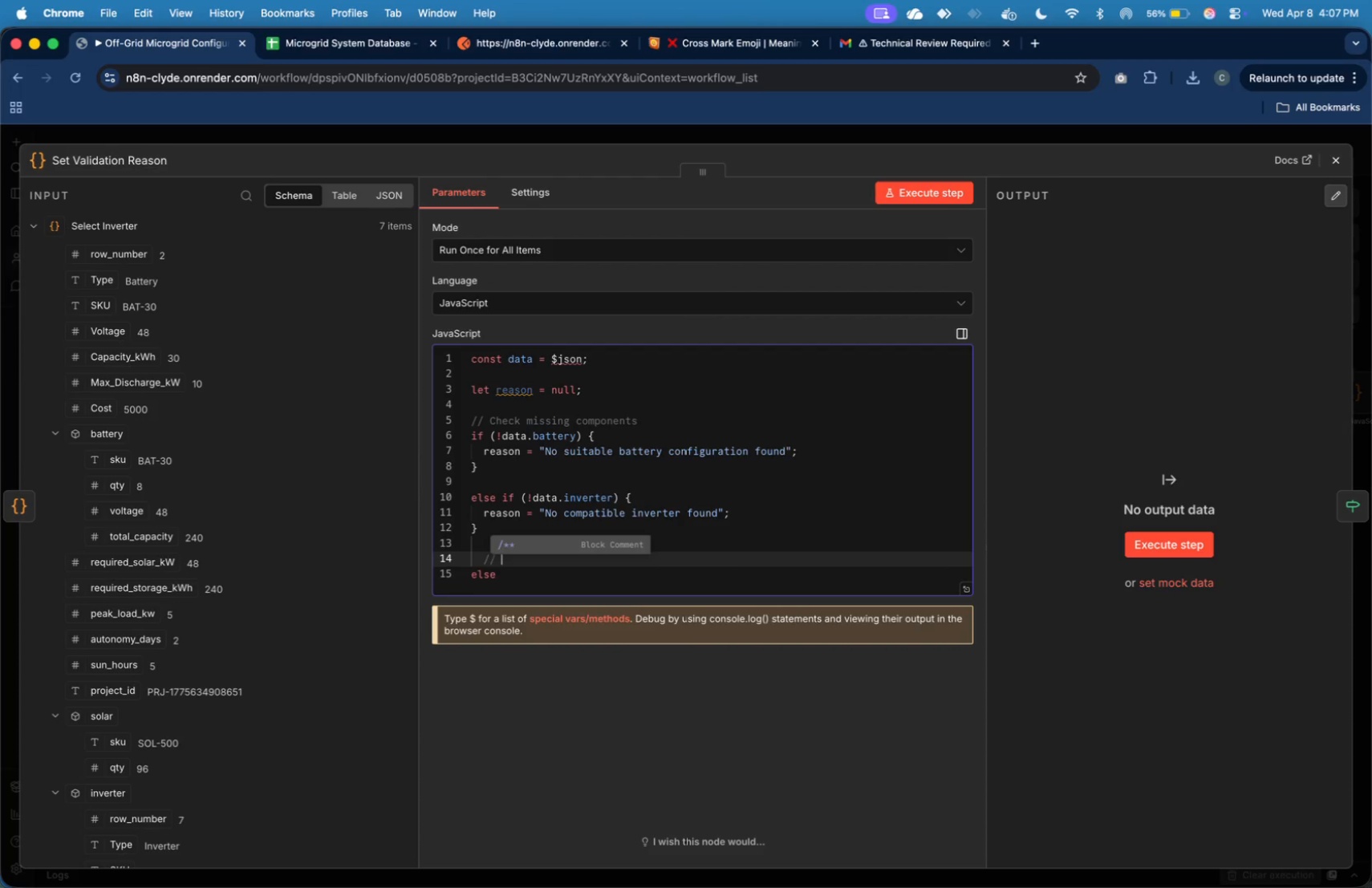 
key(Space)
 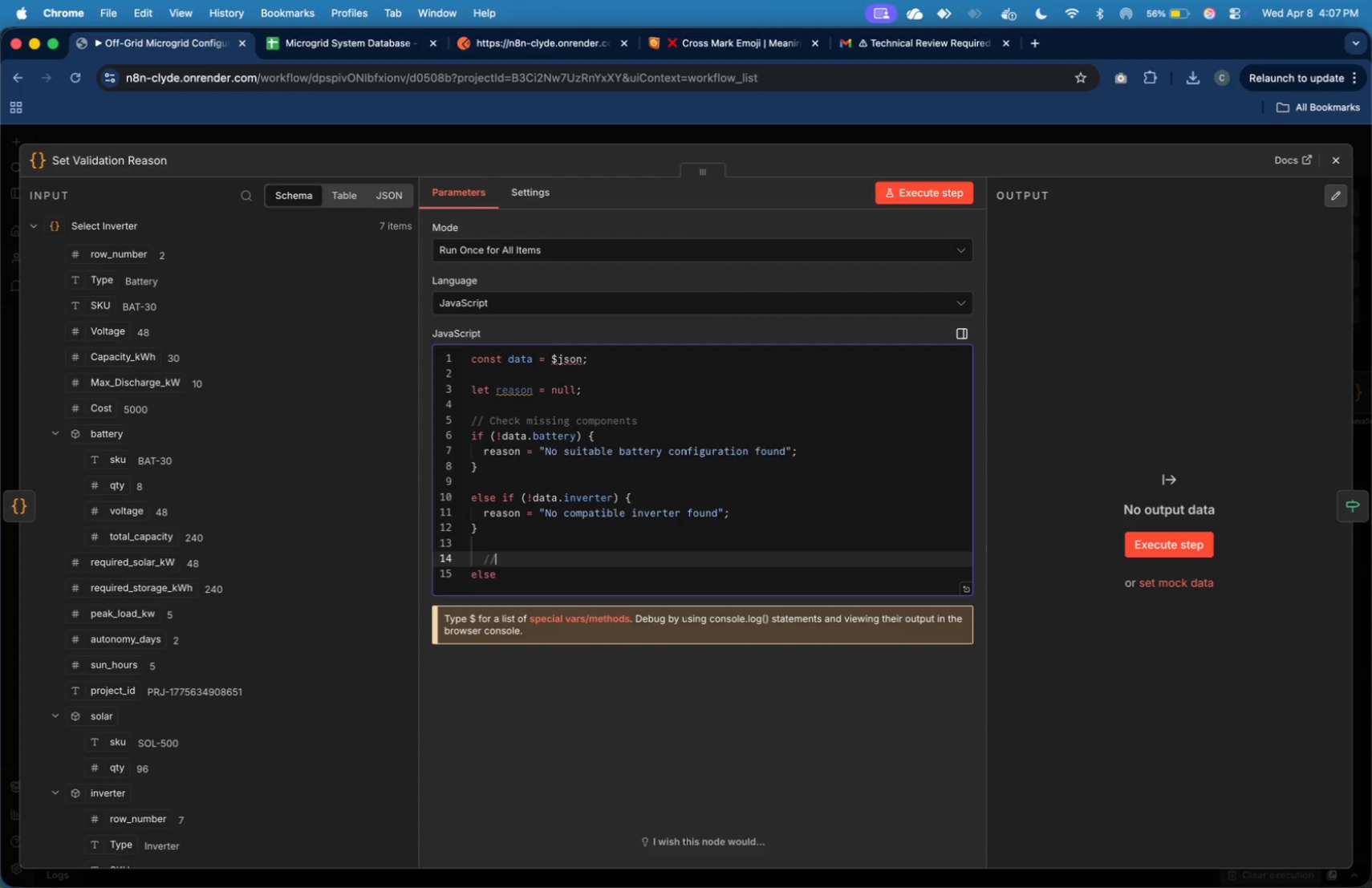 
key(Backspace)
 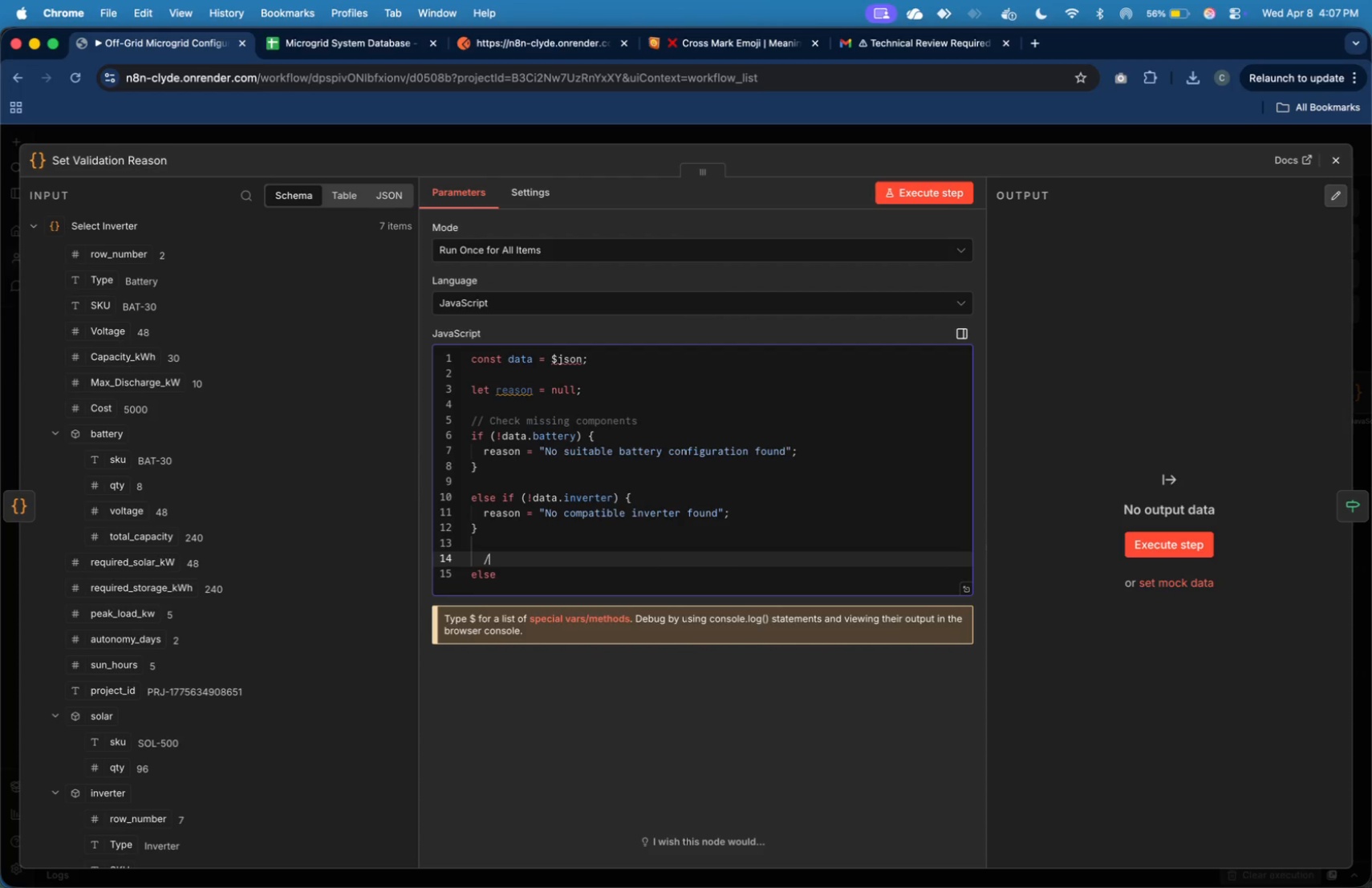 
key(Backspace)
 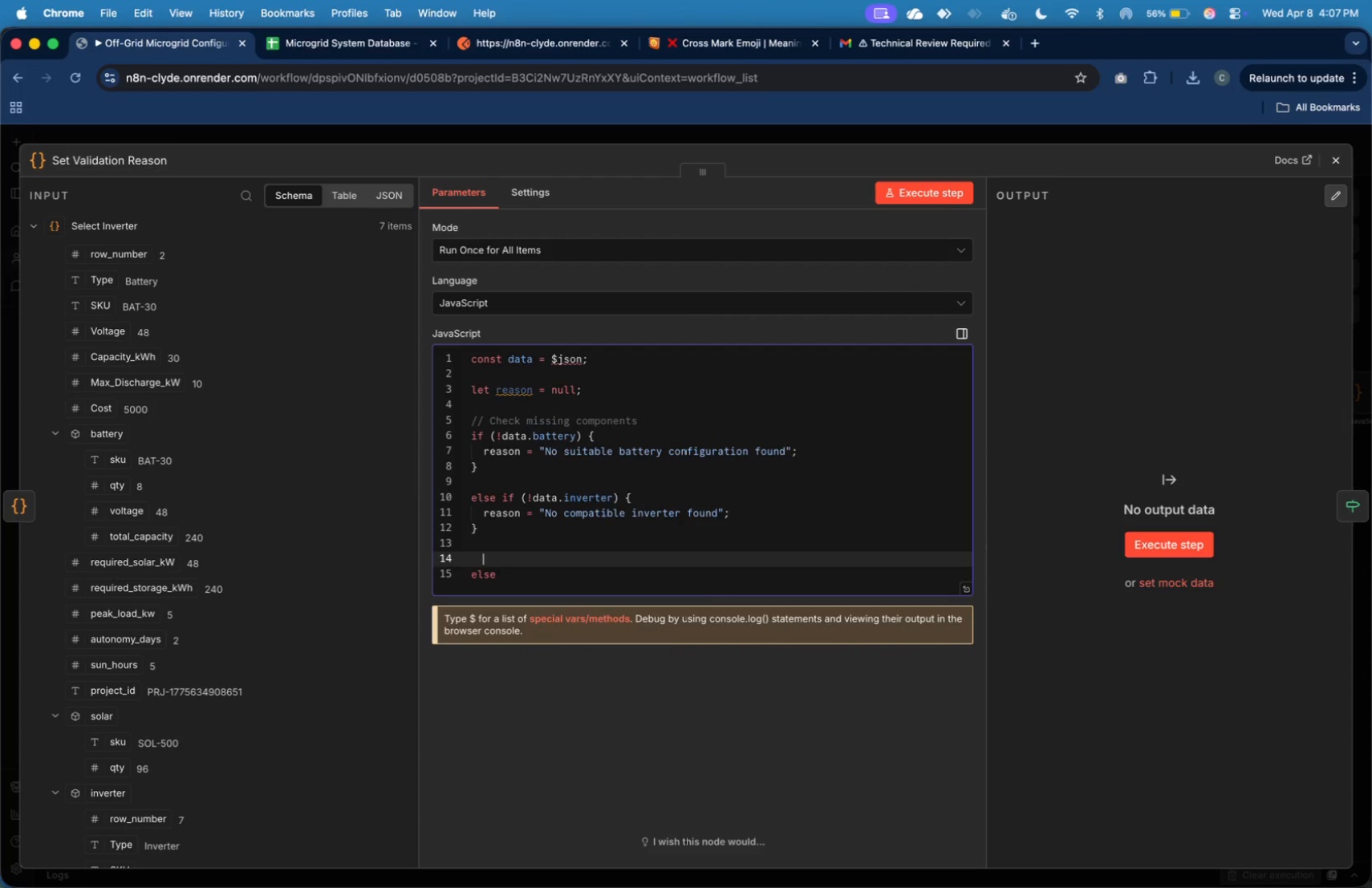 
key(Backspace)
 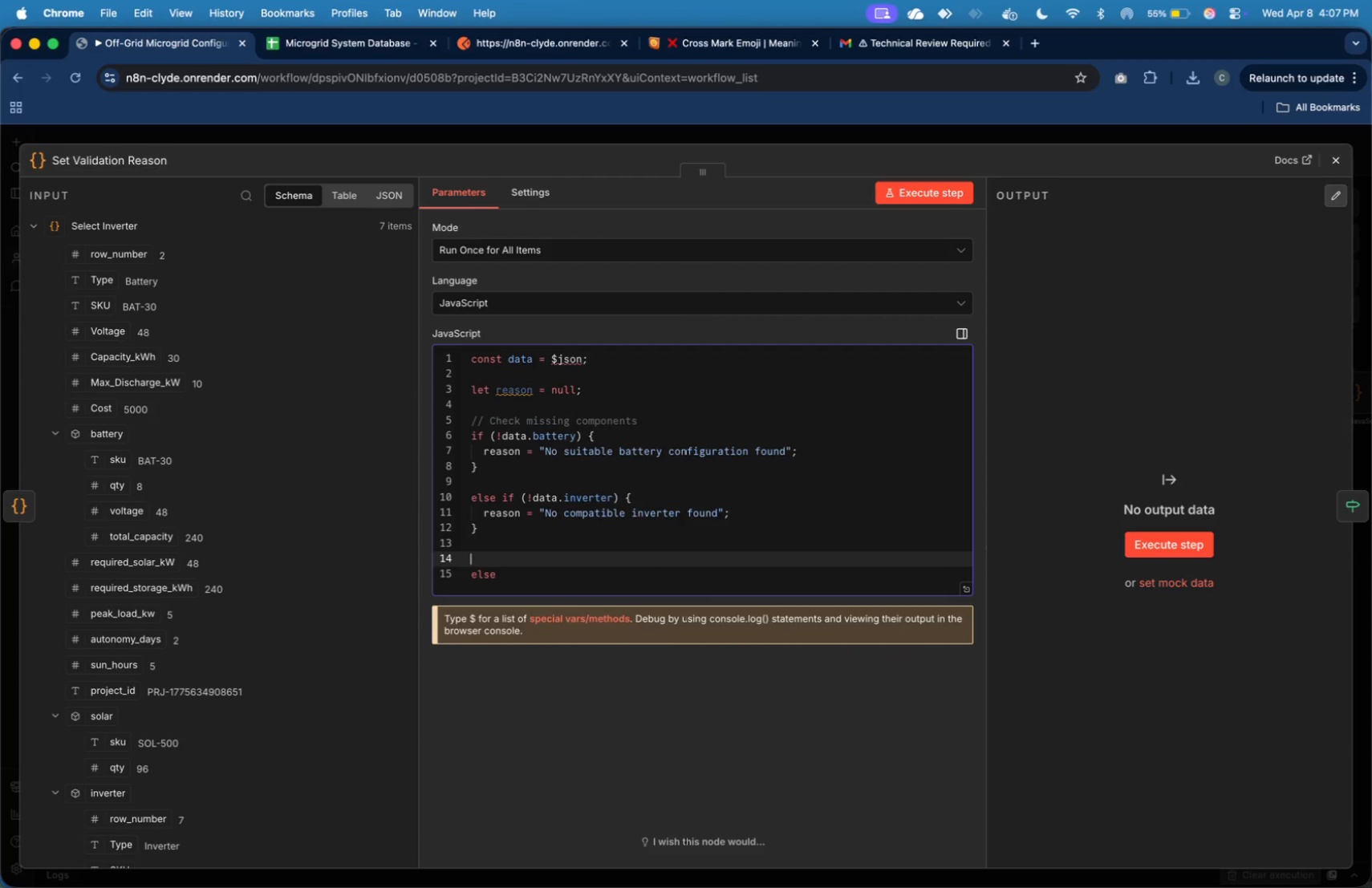 
key(Backspace)
 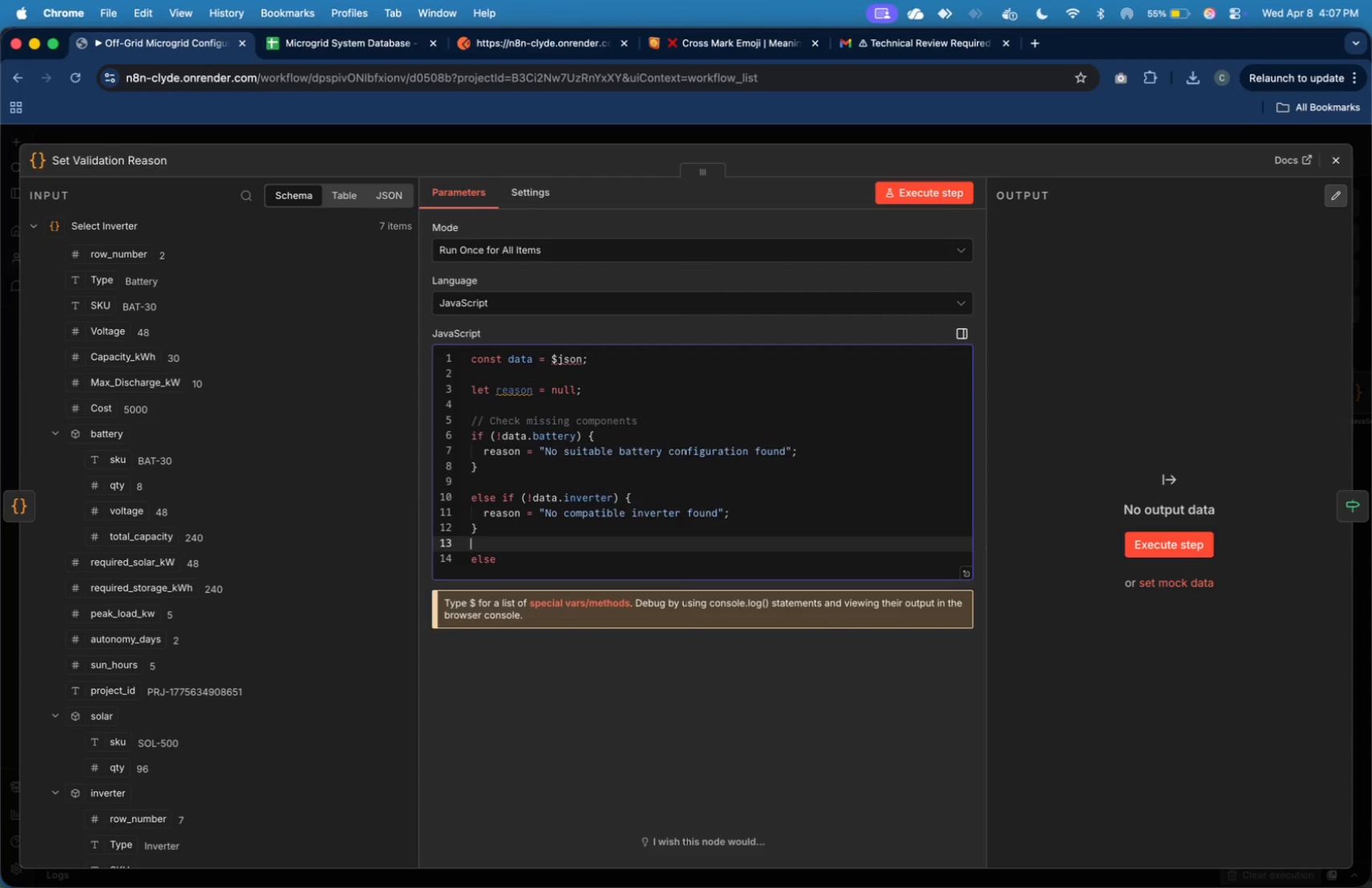 
key(Backspace)
 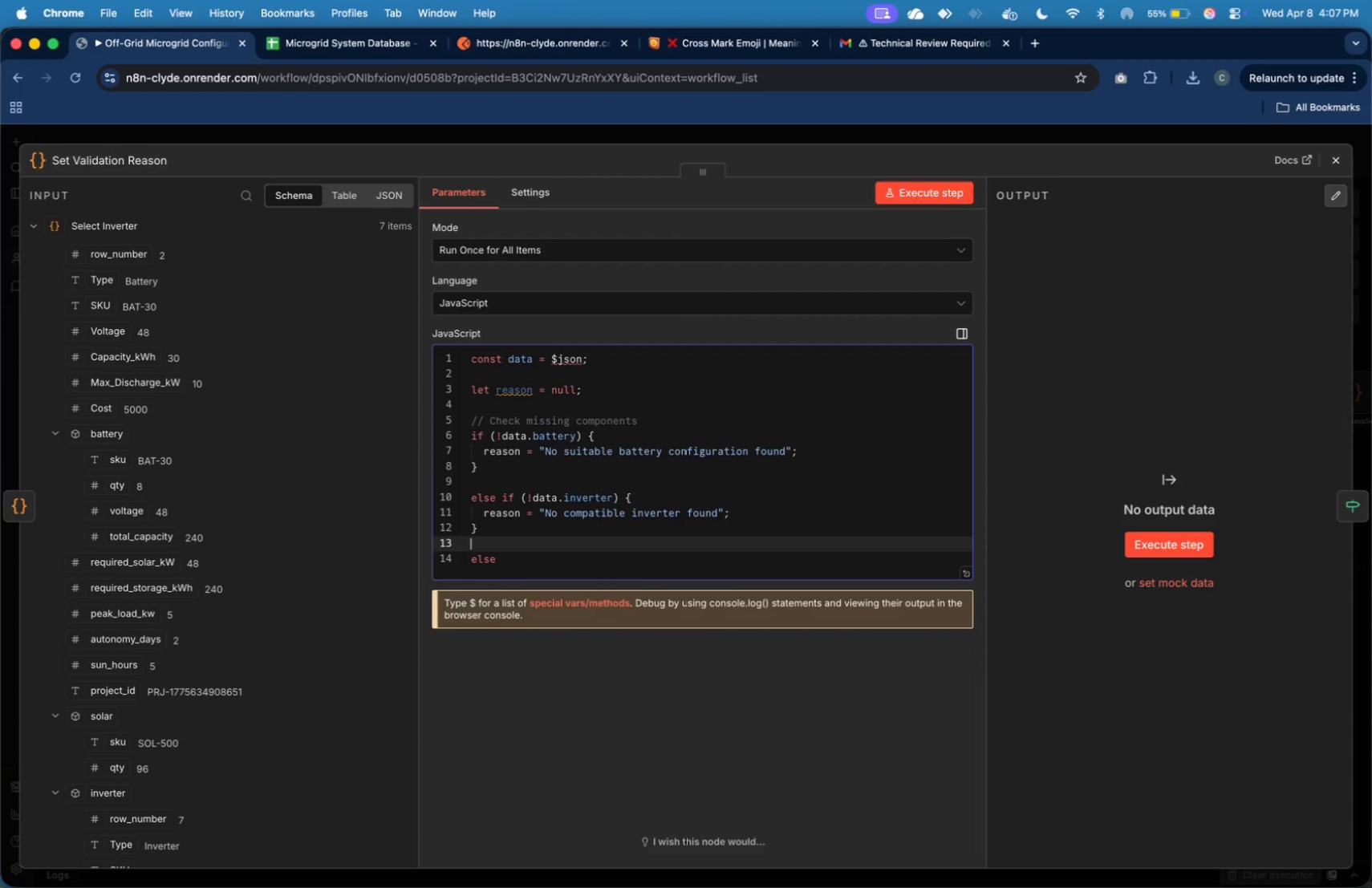 
key(Enter)
 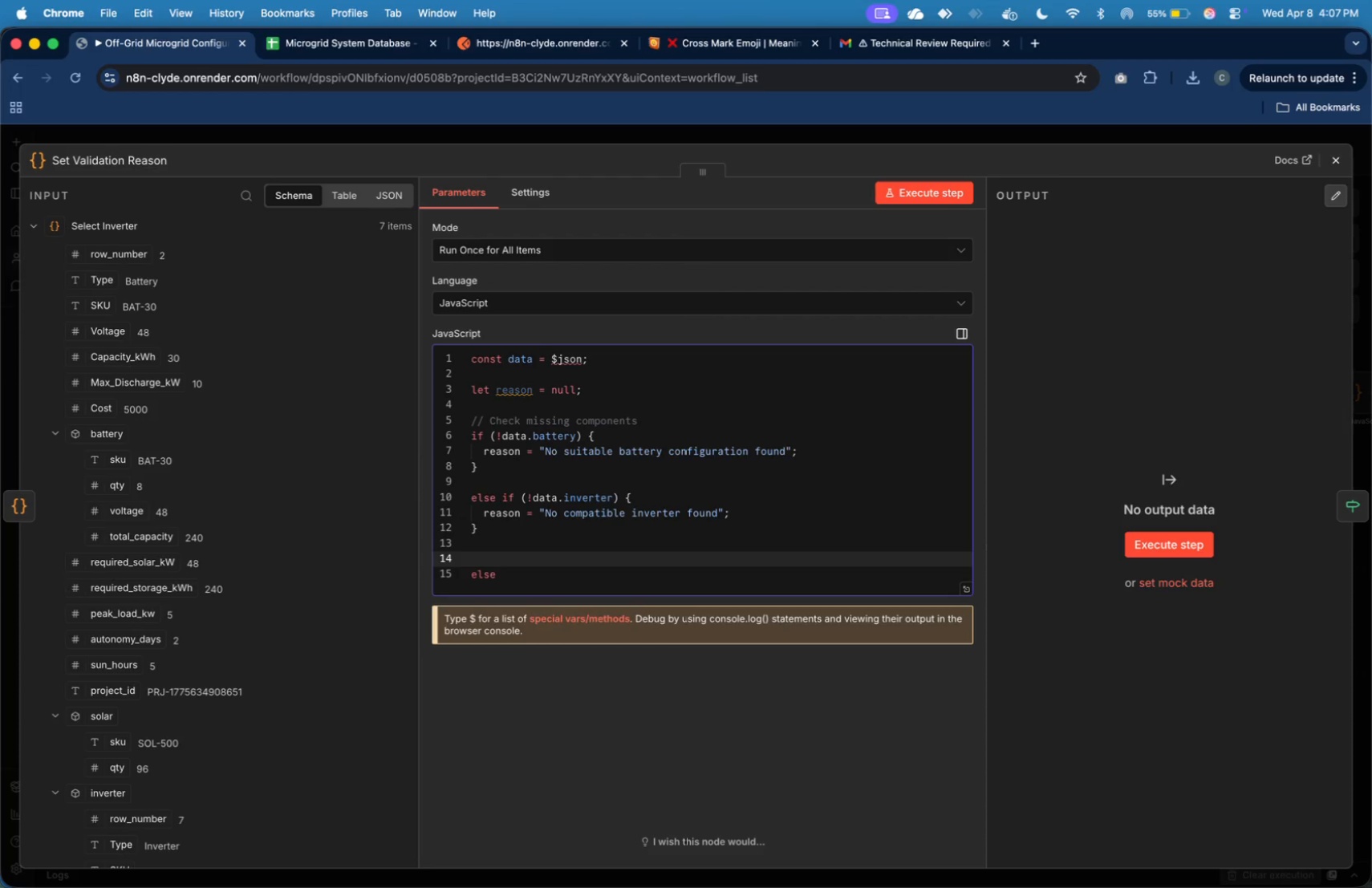 
key(Backspace)
type(// Checl )
key(Backspace)
key(Backspace)
type(l)
key(Backspace)
type(k voltahe )
key(Backspace)
key(Backspace)
key(Backspace)
type(ge mismatch)
 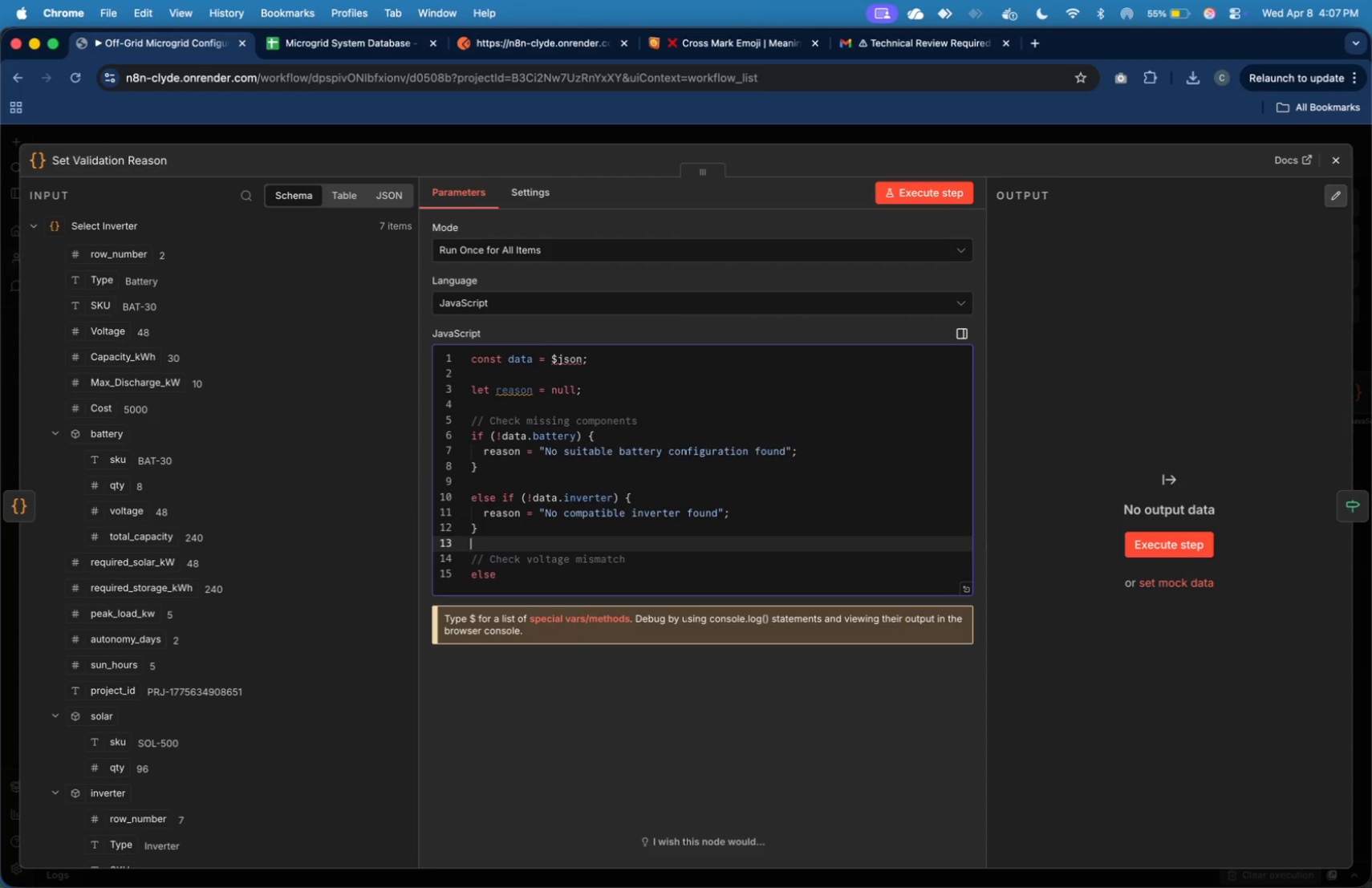 
 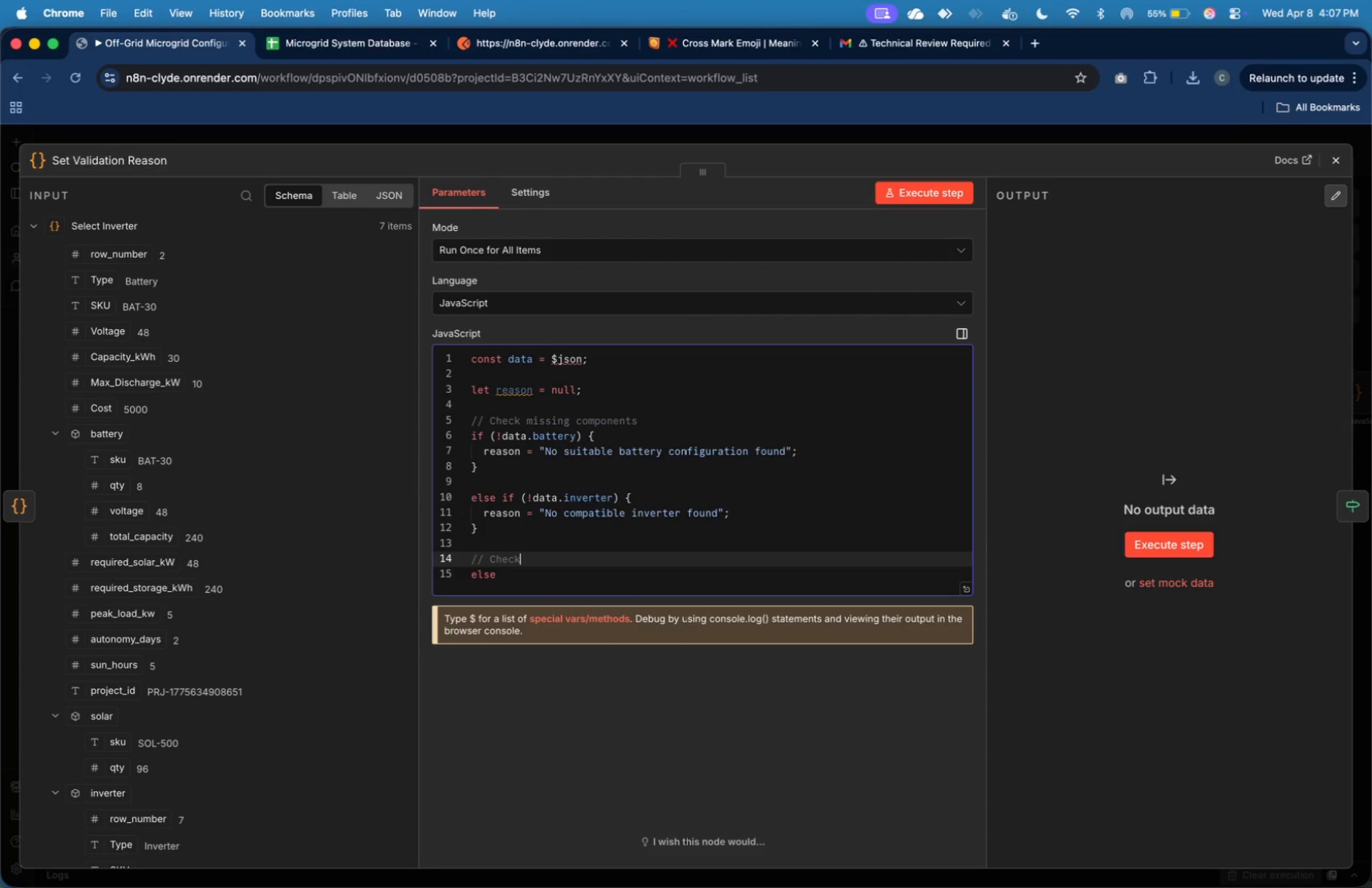 
key(ArrowUp)
 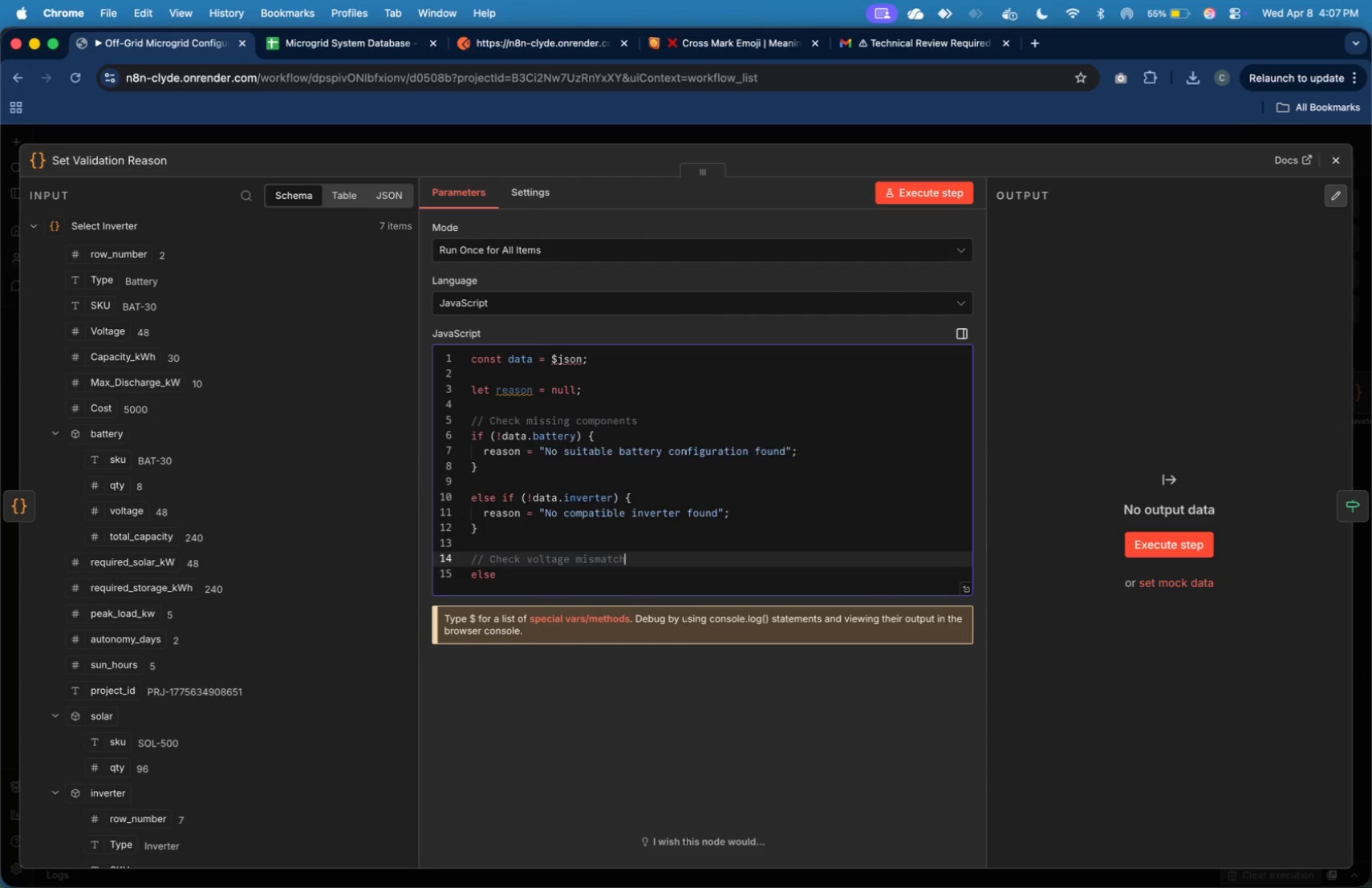 
key(ArrowDown)
 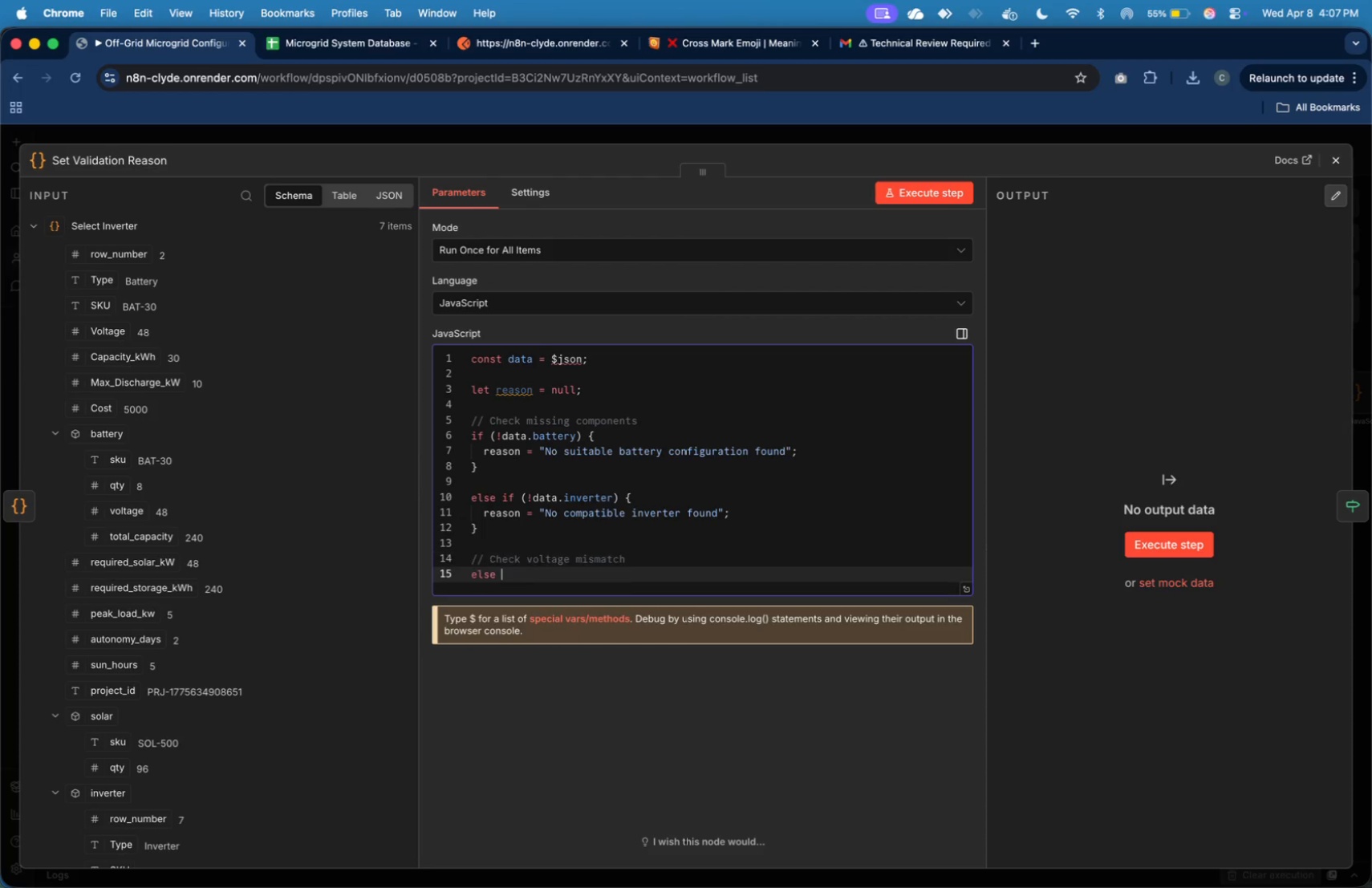 
key(ArrowDown)
 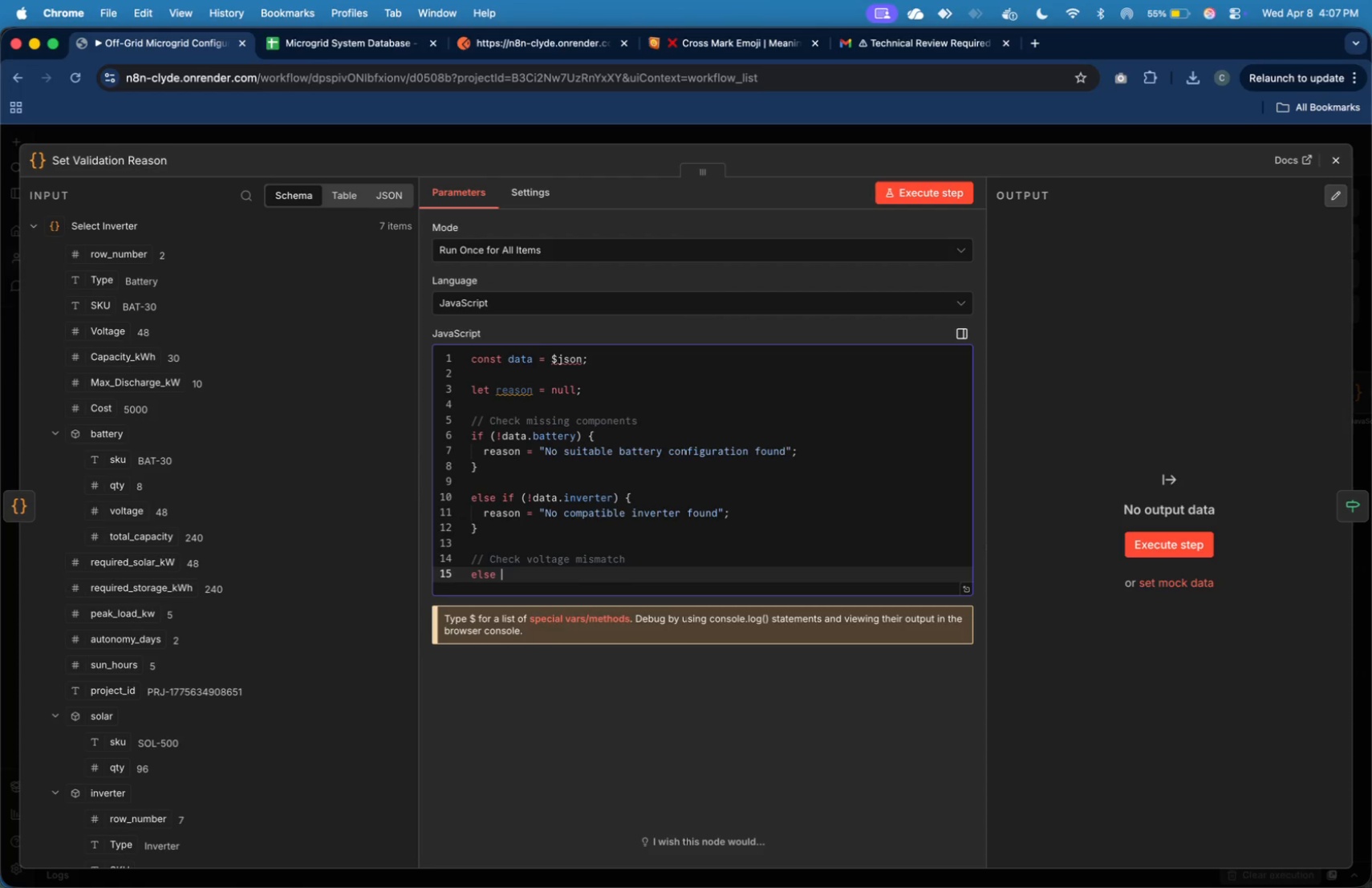 
type(if ())
 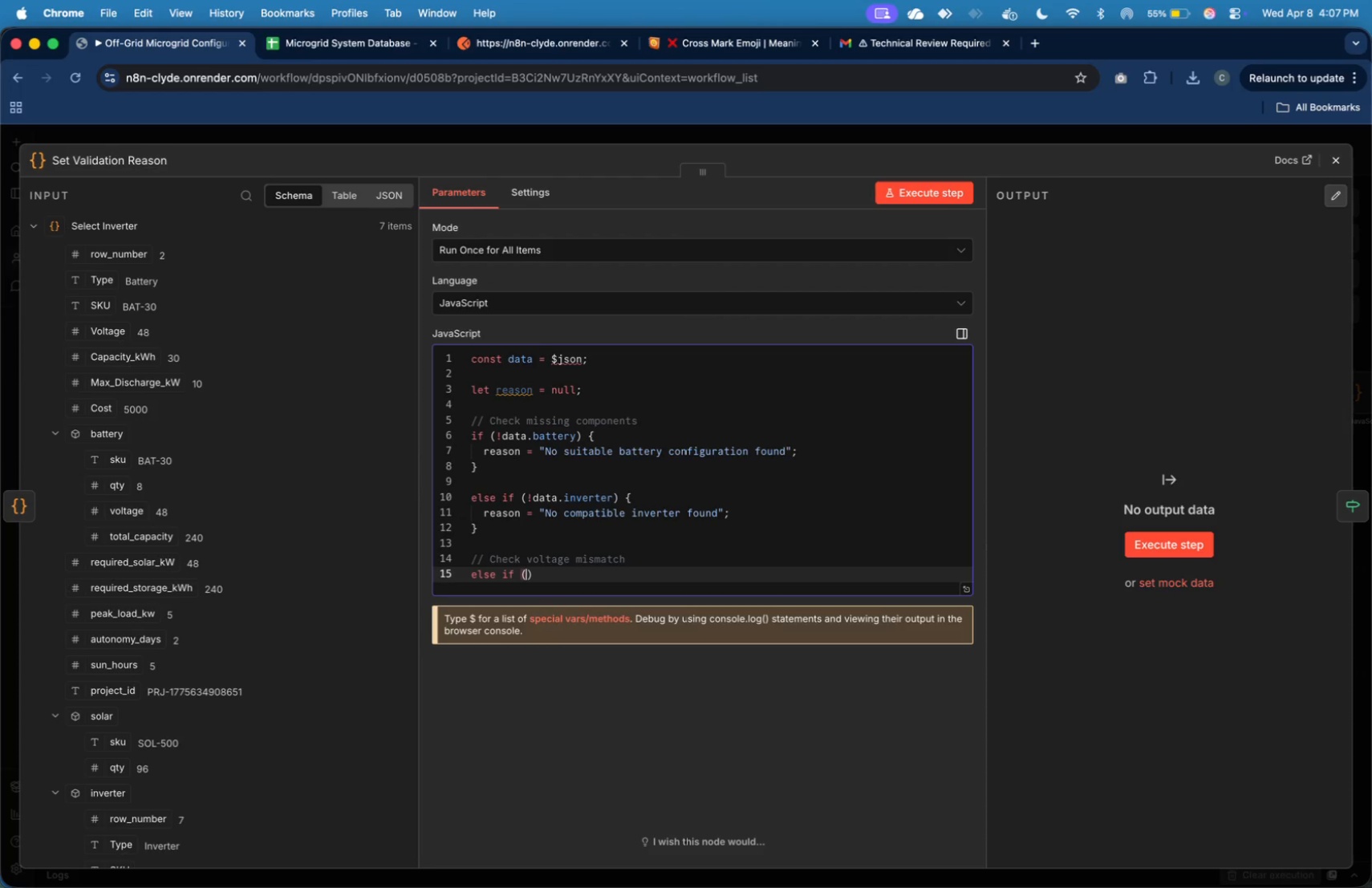 
key(ArrowLeft)
 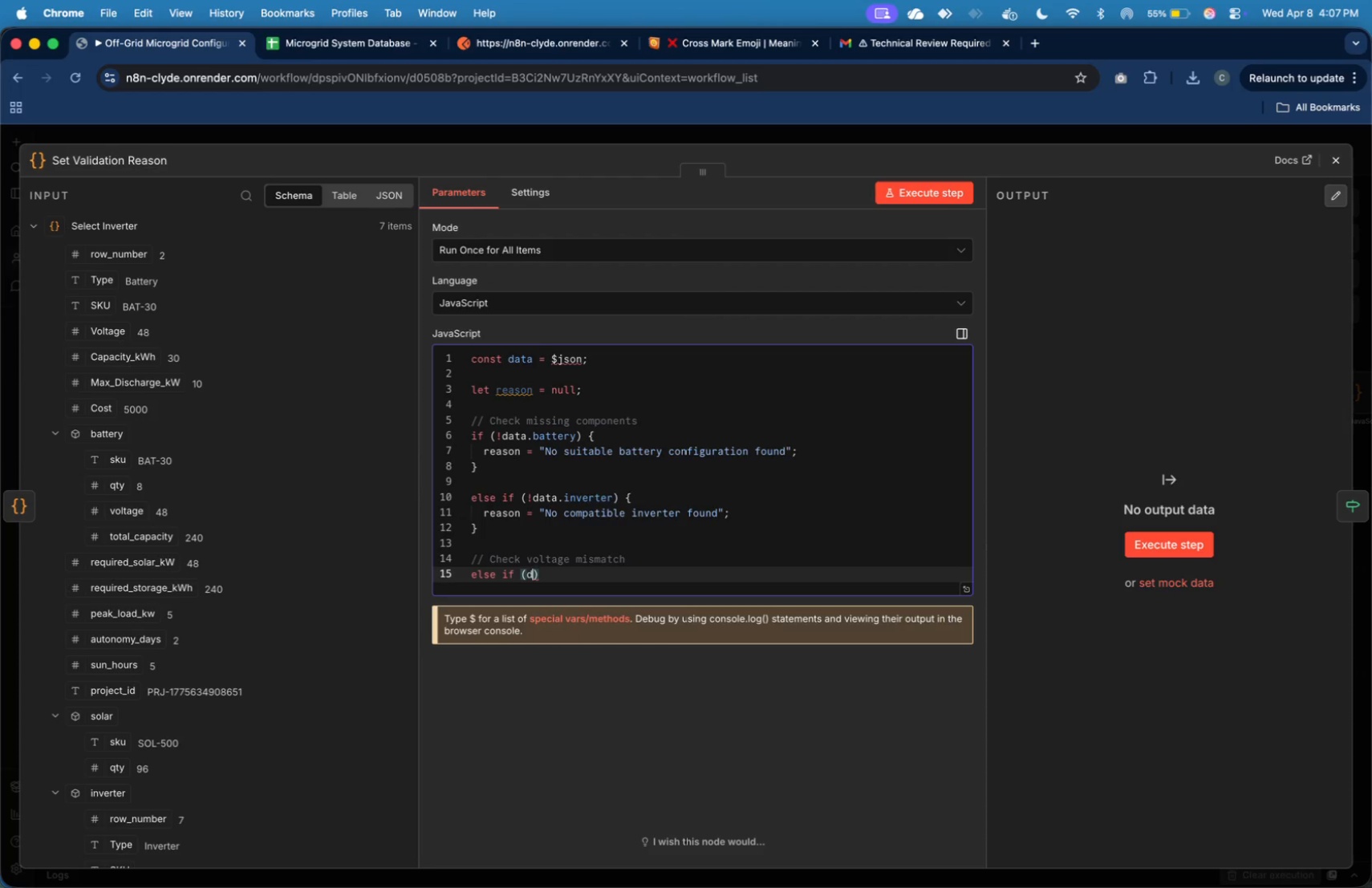 
type(data.inverter.Max-)
key(Backspace)
type(_disrc)
key(Backspace)
key(Backspace)
type(chag)
key(Backspace)
type(rge)
 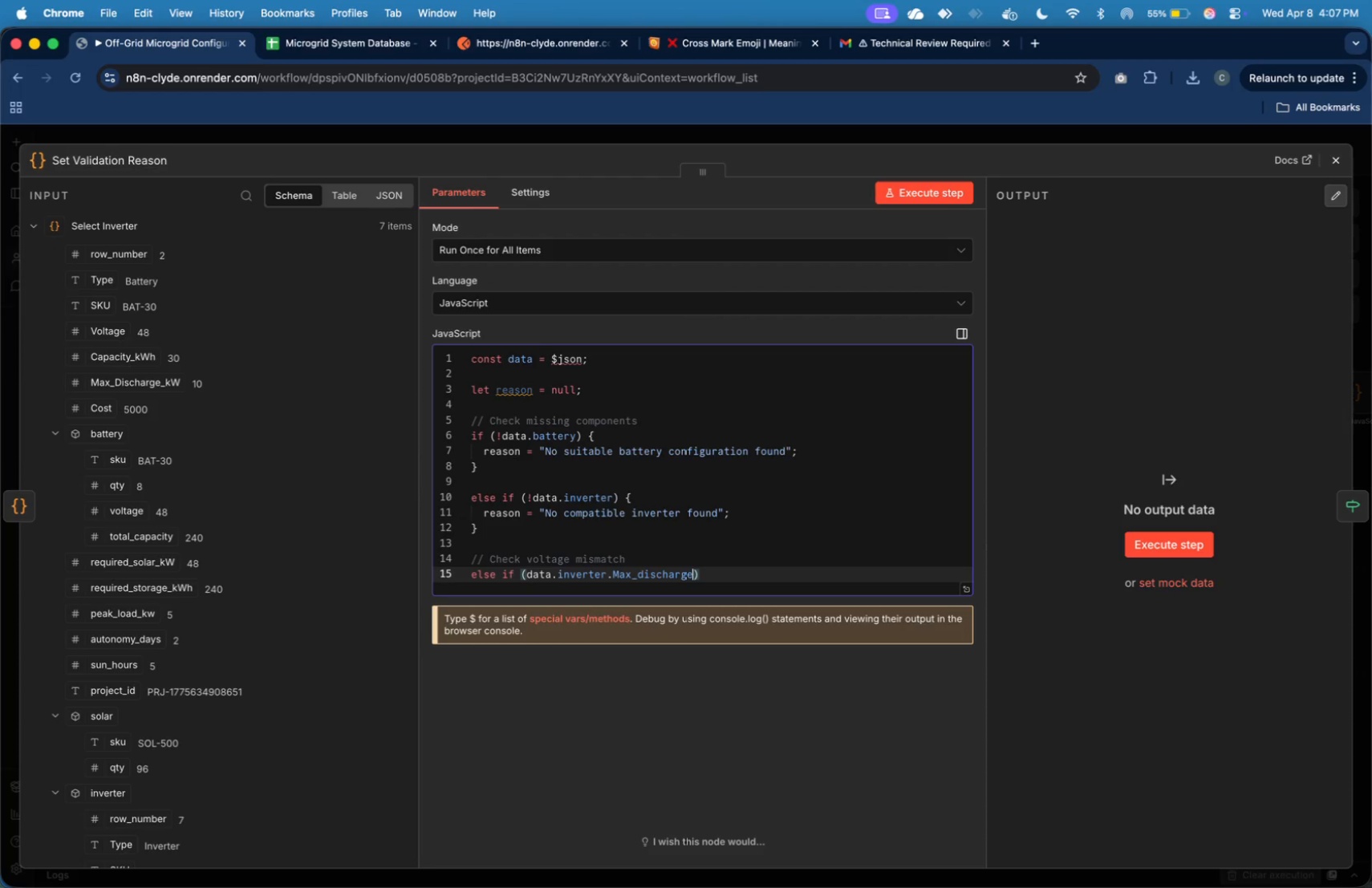 
hold_key(key=ArrowLeft, duration=0.98)
 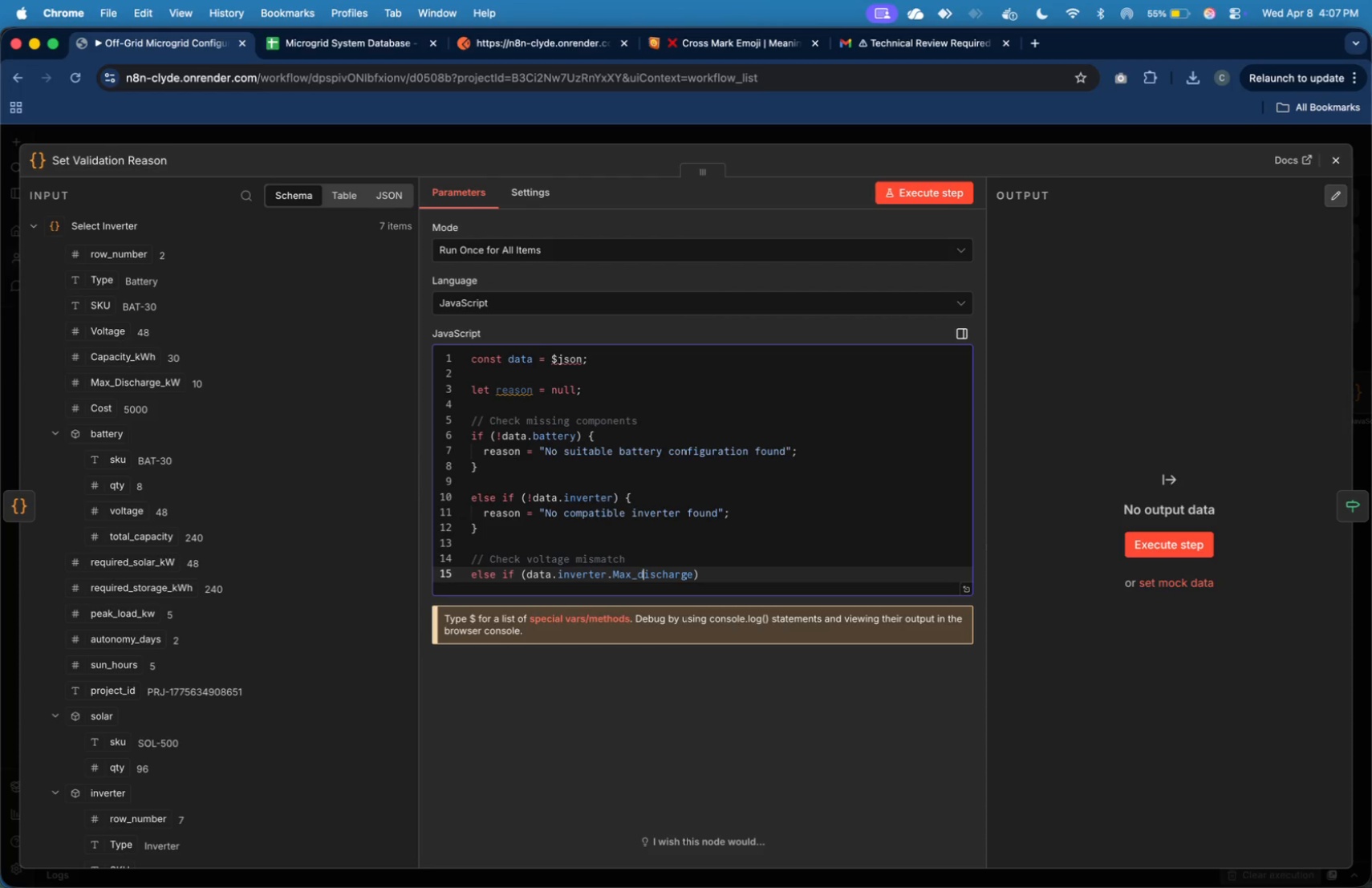 
key(ArrowLeft)
 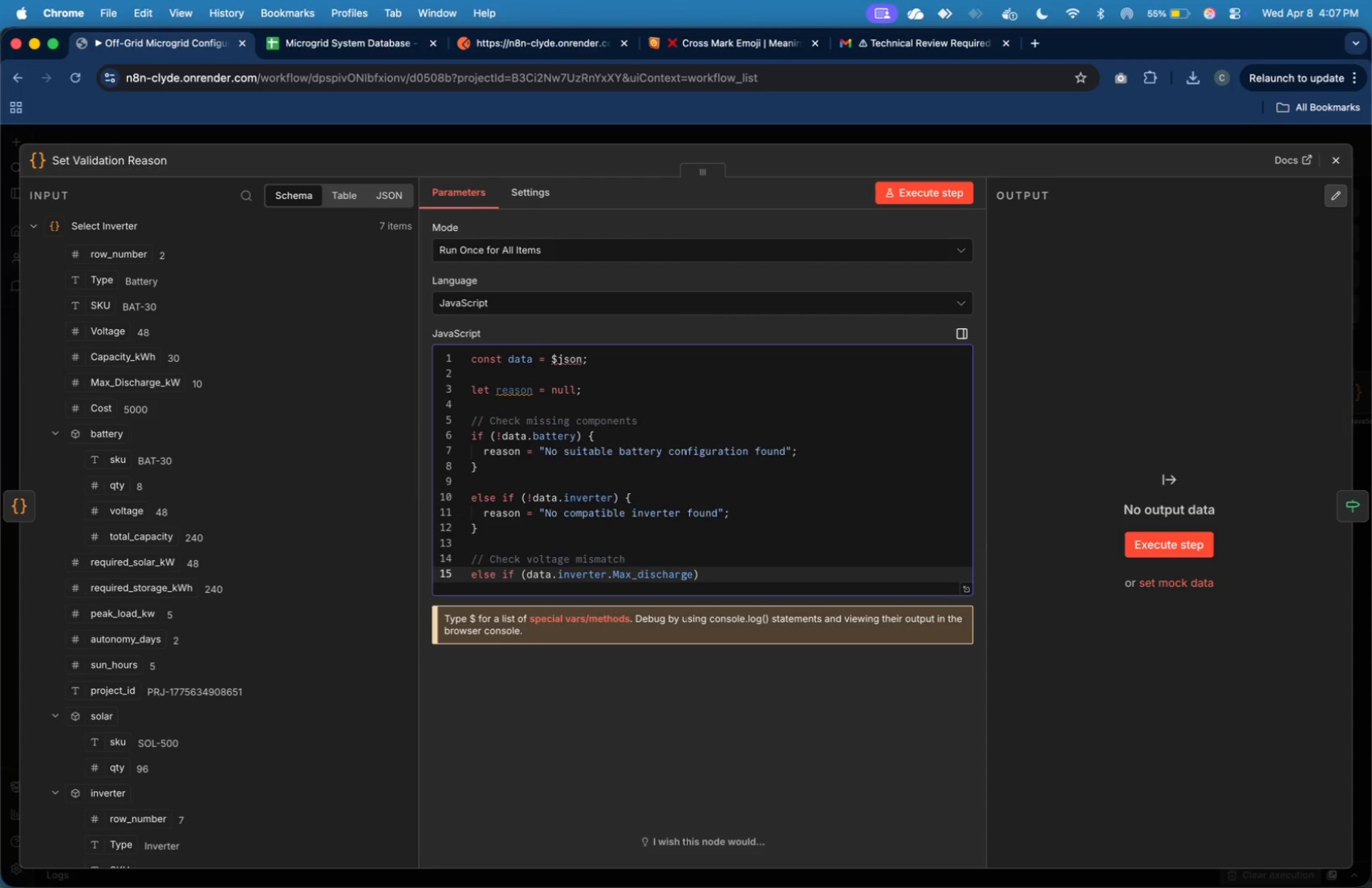 
key(Backspace)
 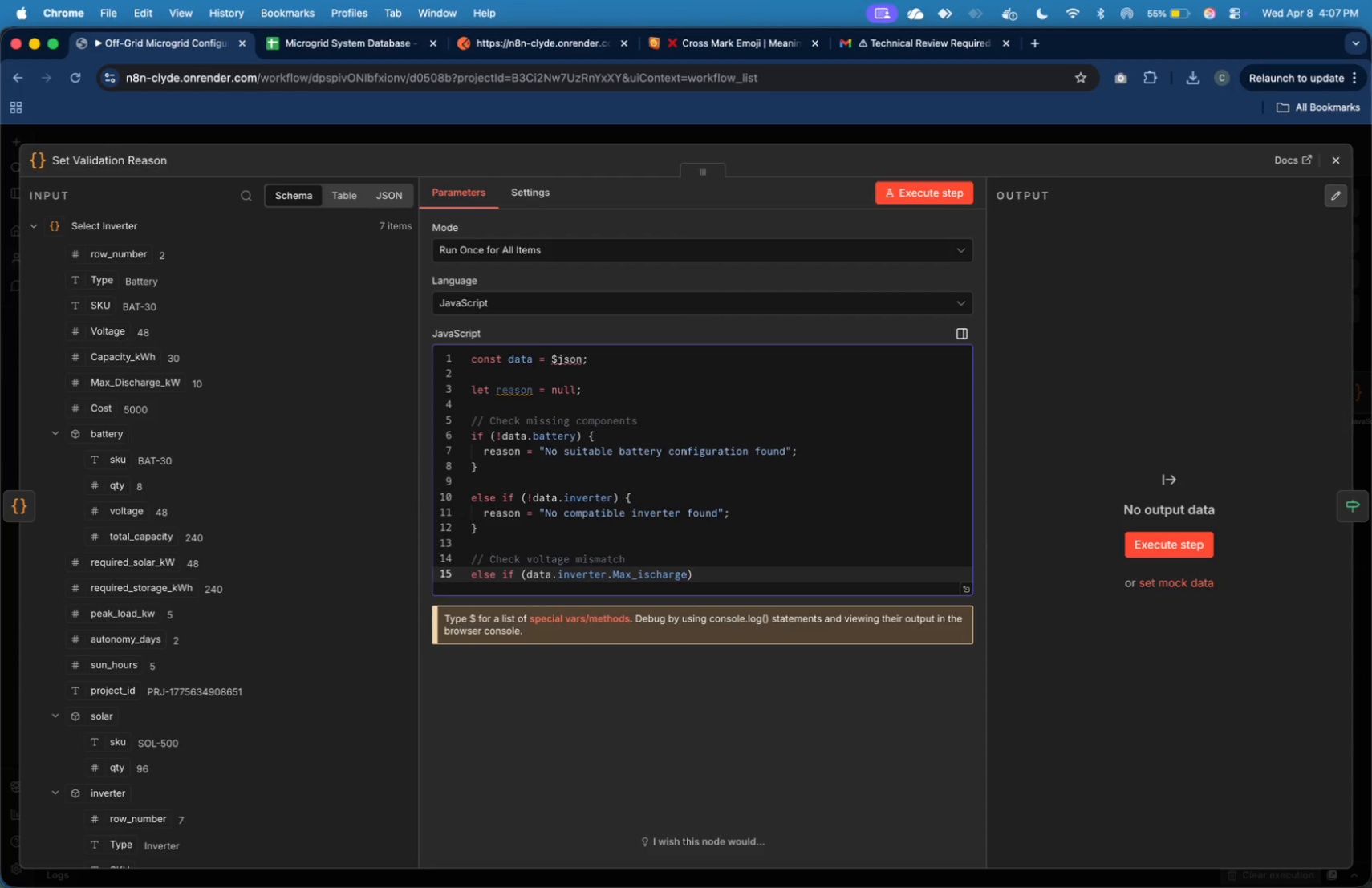 
key(Shift+D)
 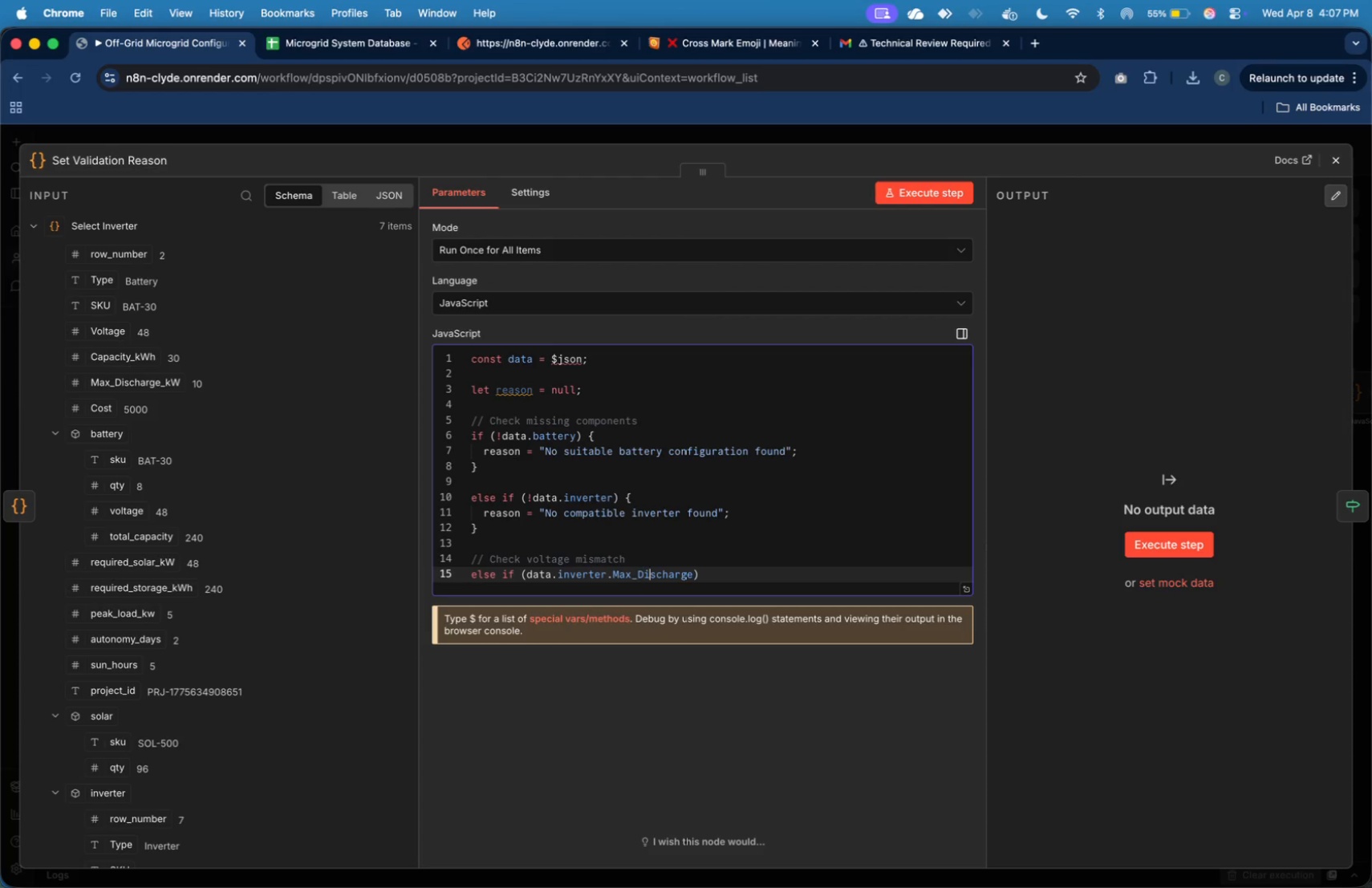 
key(ArrowRight)
 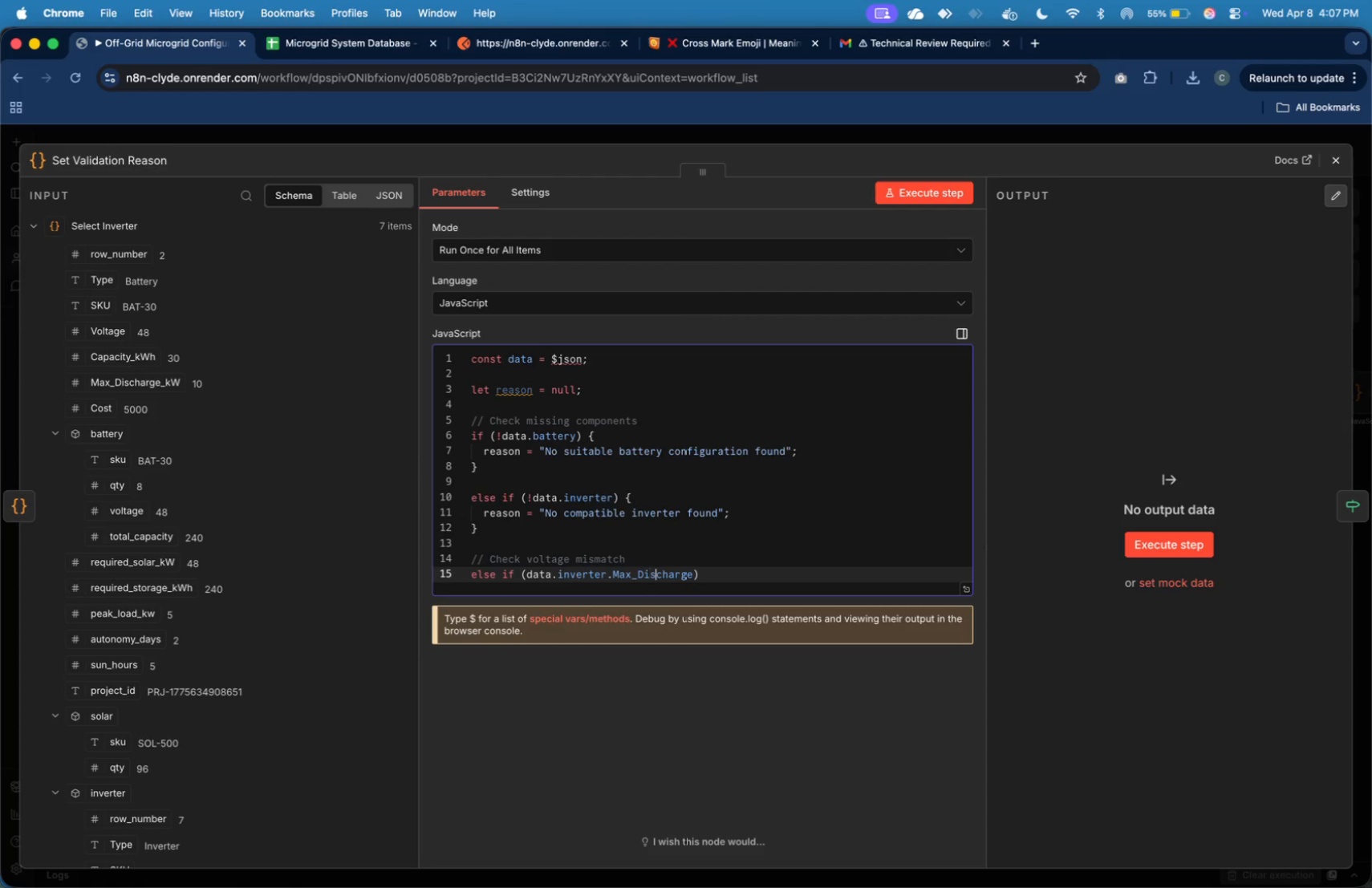 
key(ArrowRight)
 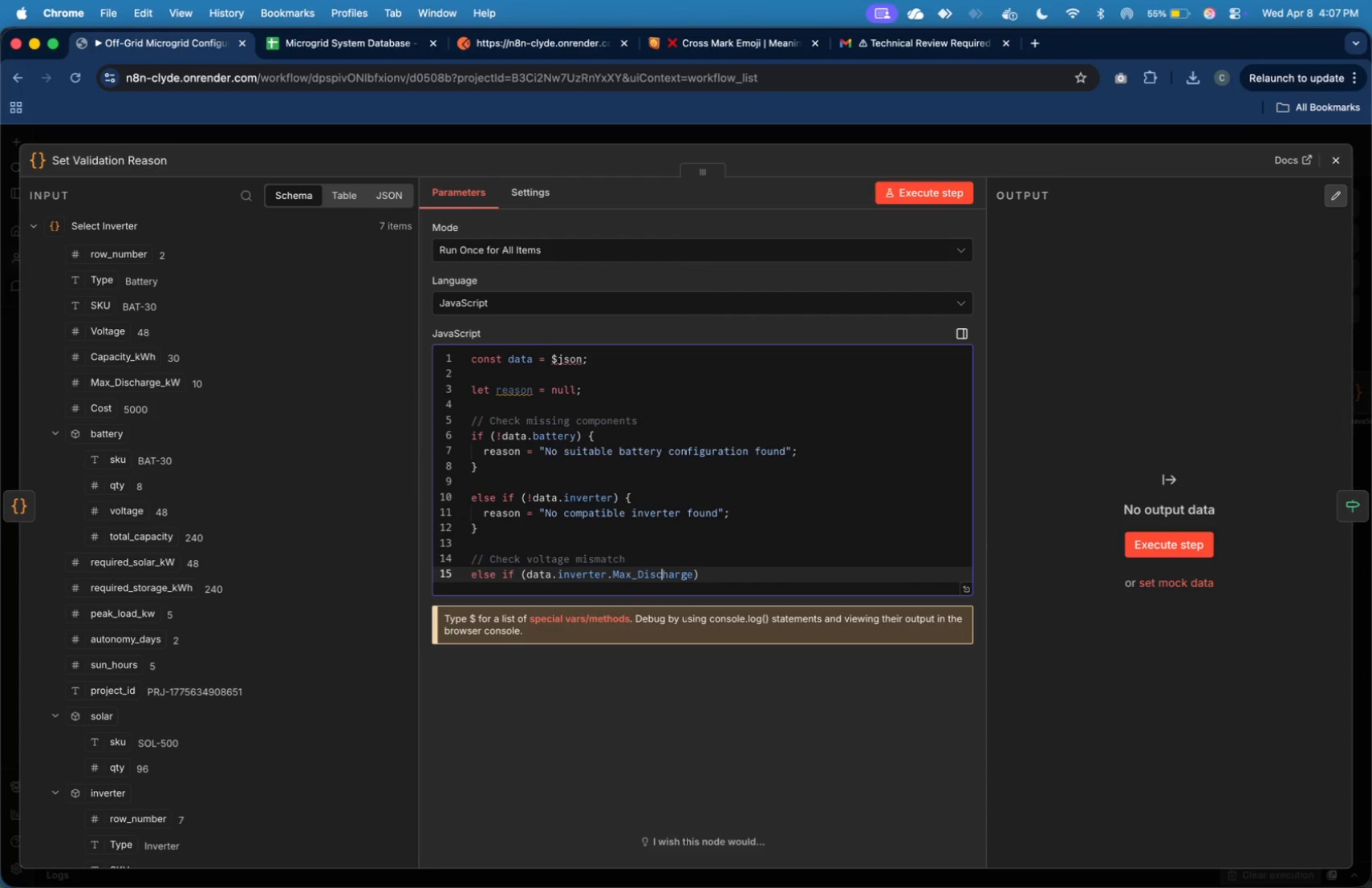 
key(ArrowRight)
 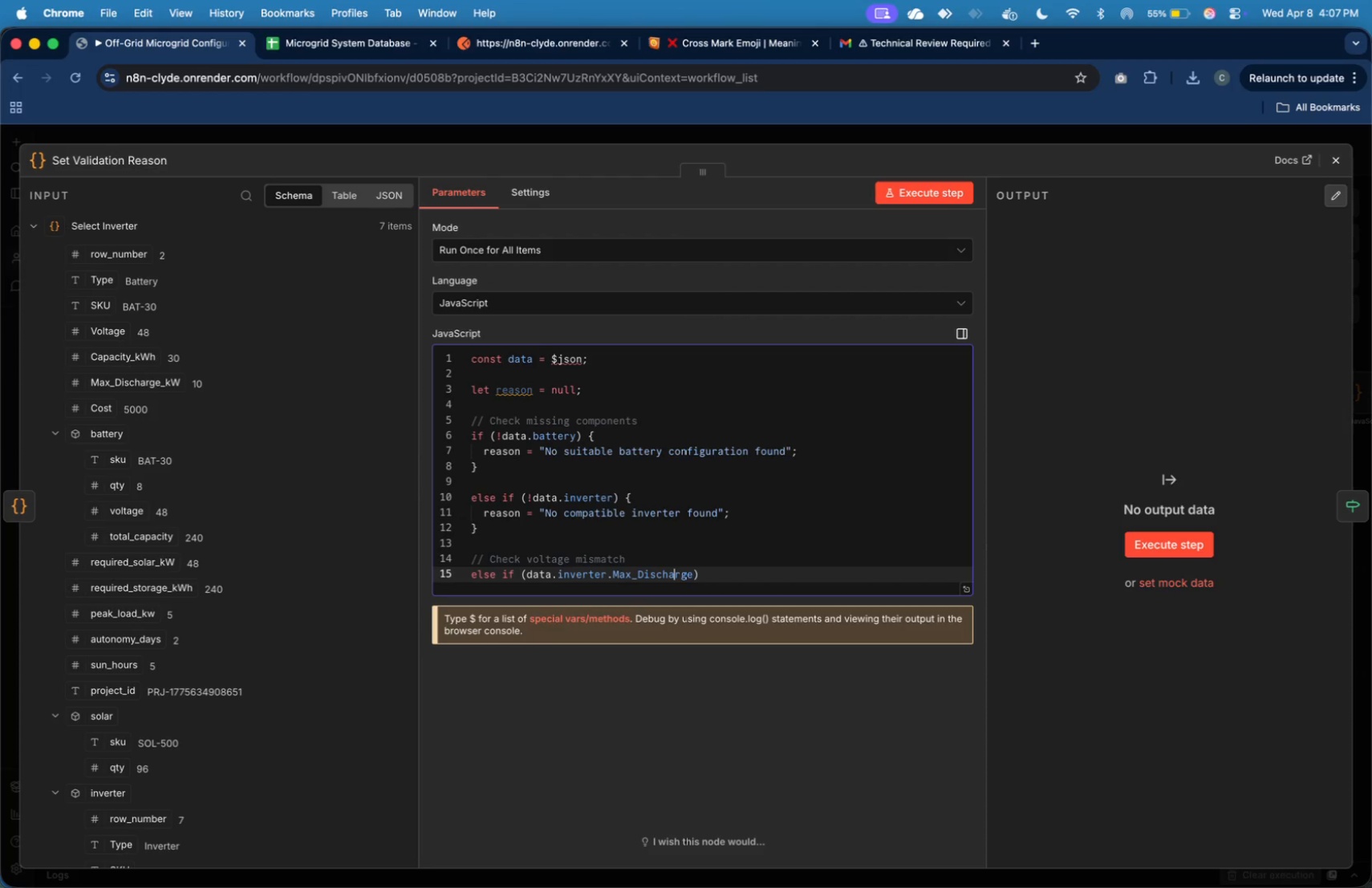 
key(ArrowRight)
 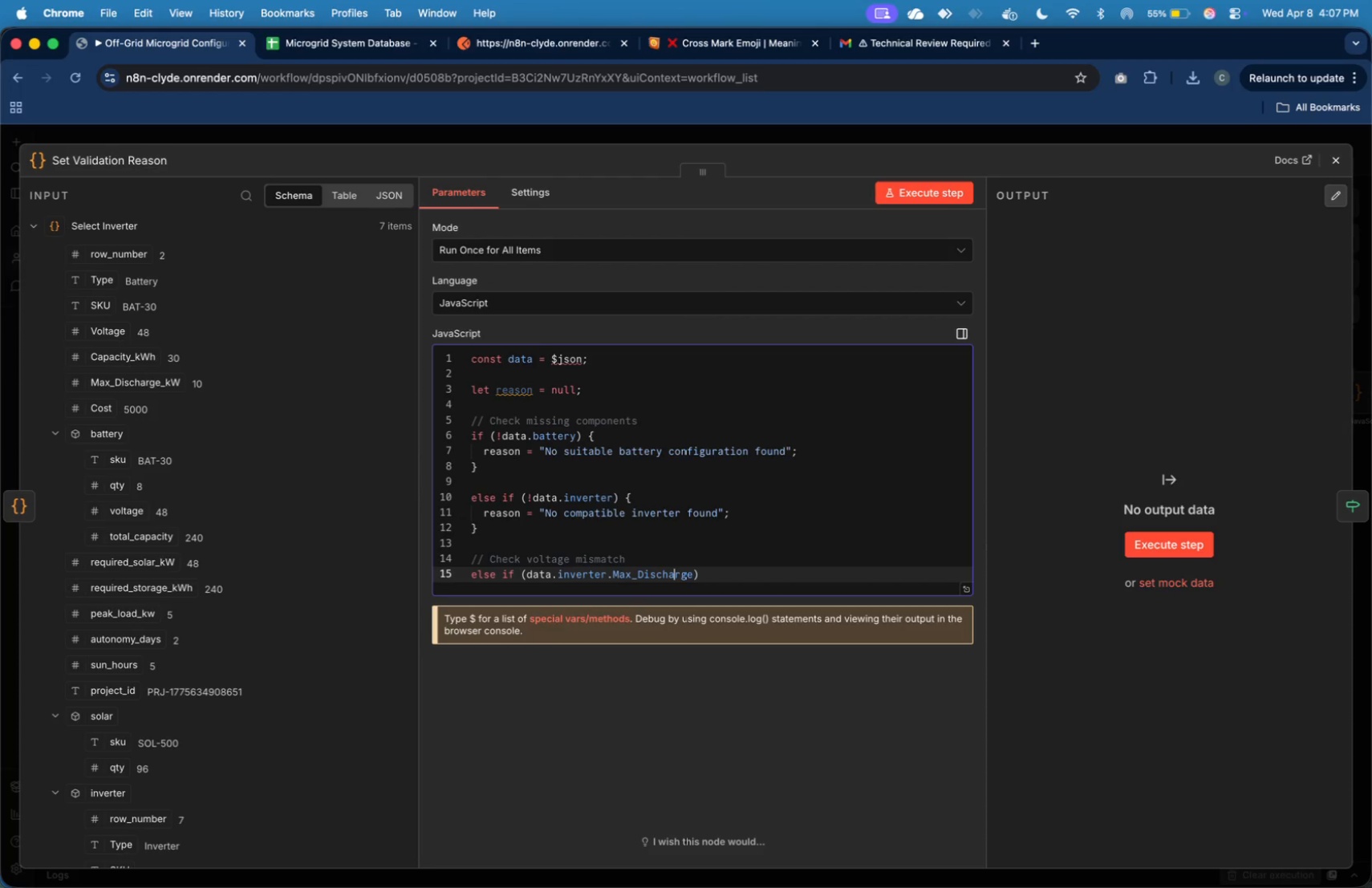 
key(ArrowRight)
 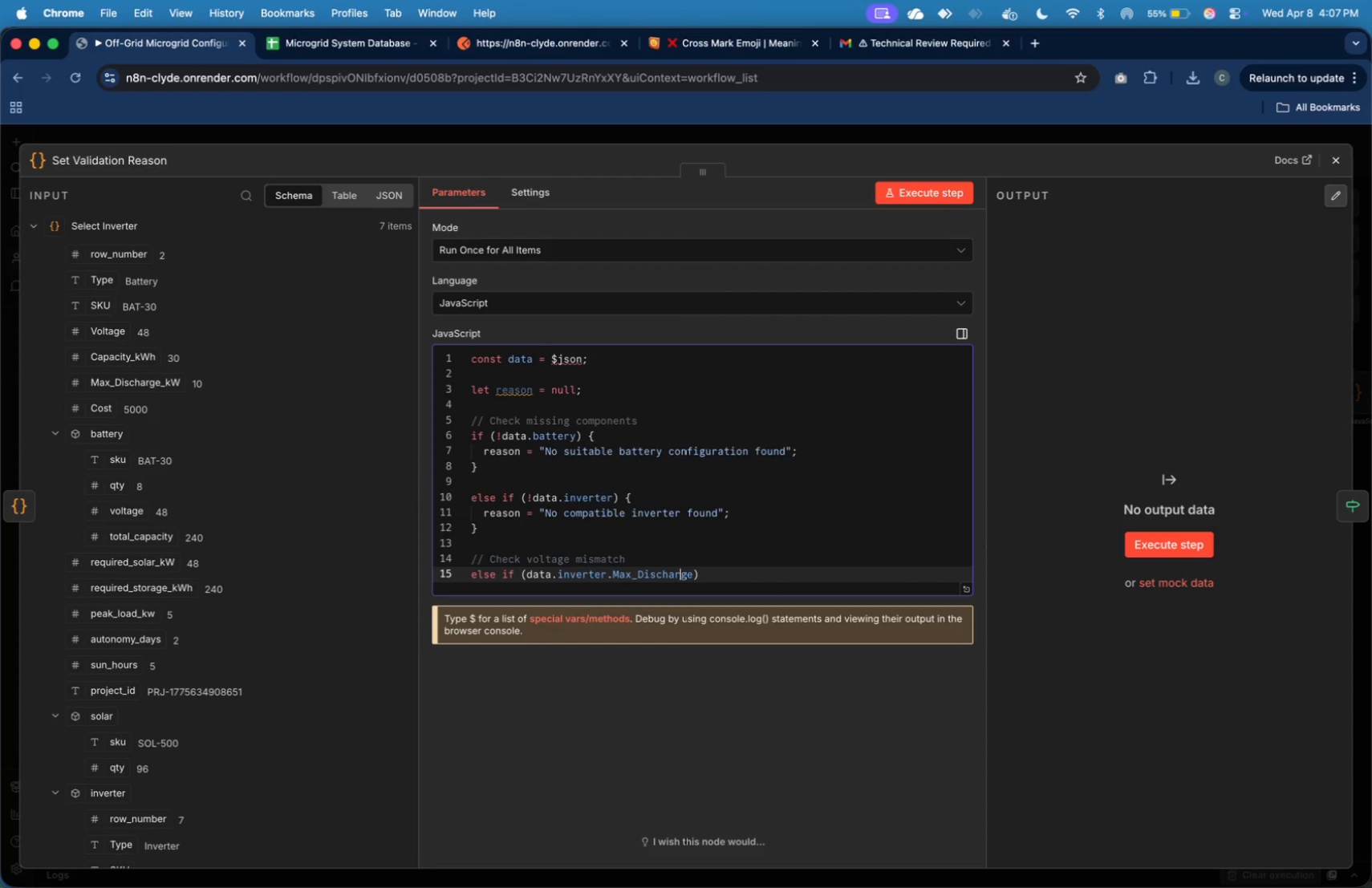 
key(ArrowRight)
 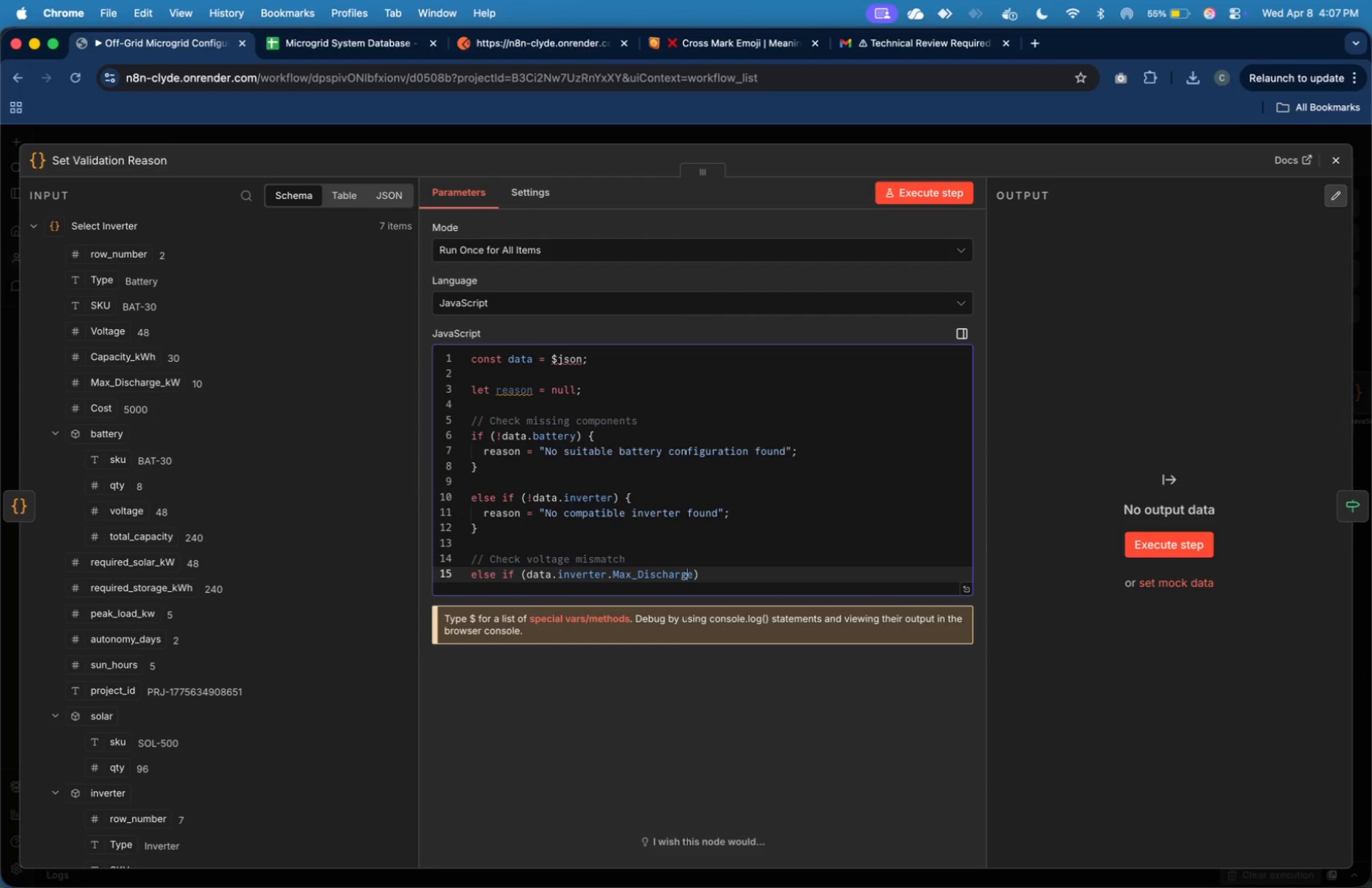 
key(ArrowRight)
 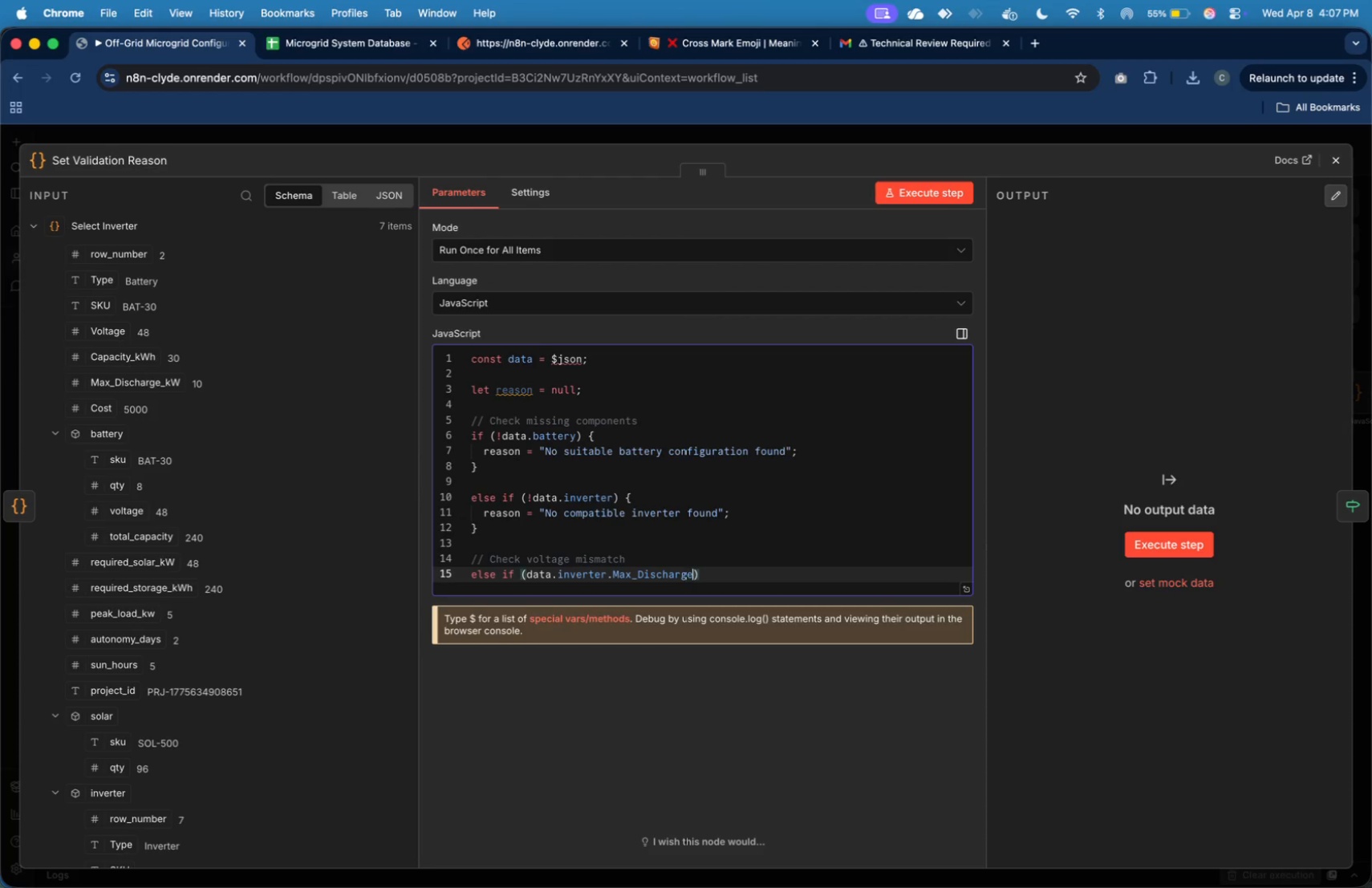 
key(ArrowRight)
 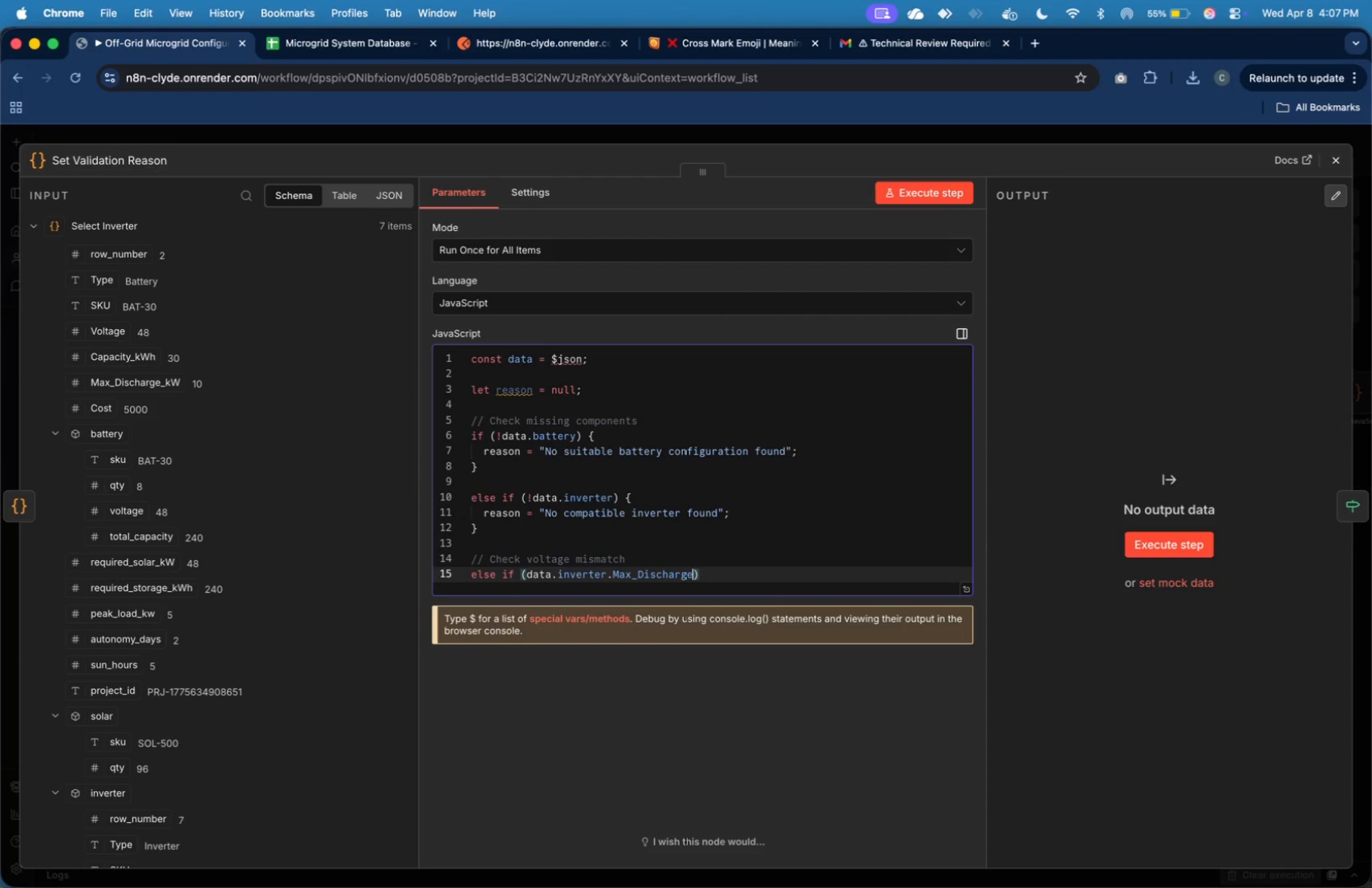 
type(_kW)
 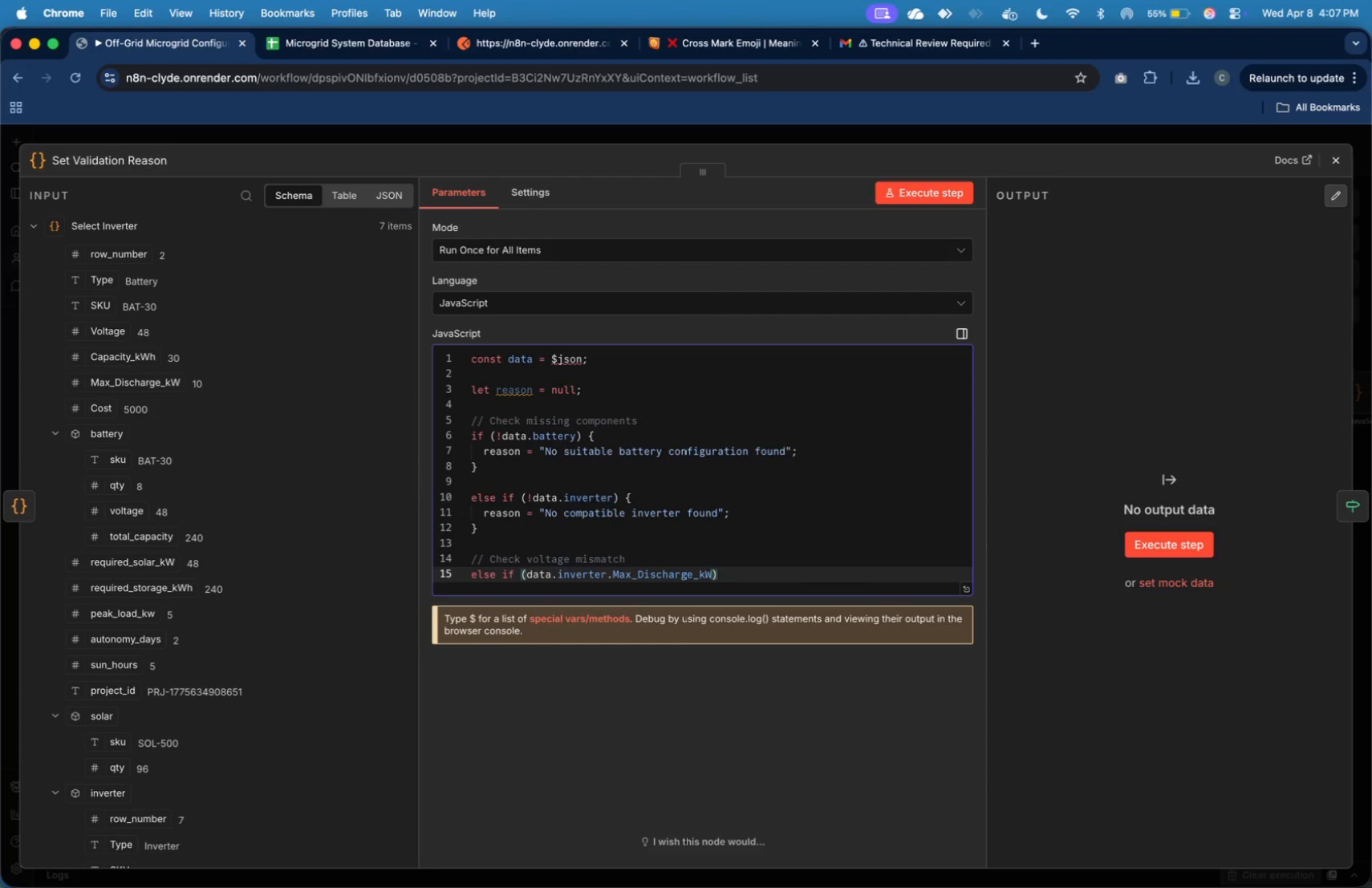 
wait(6.56)
 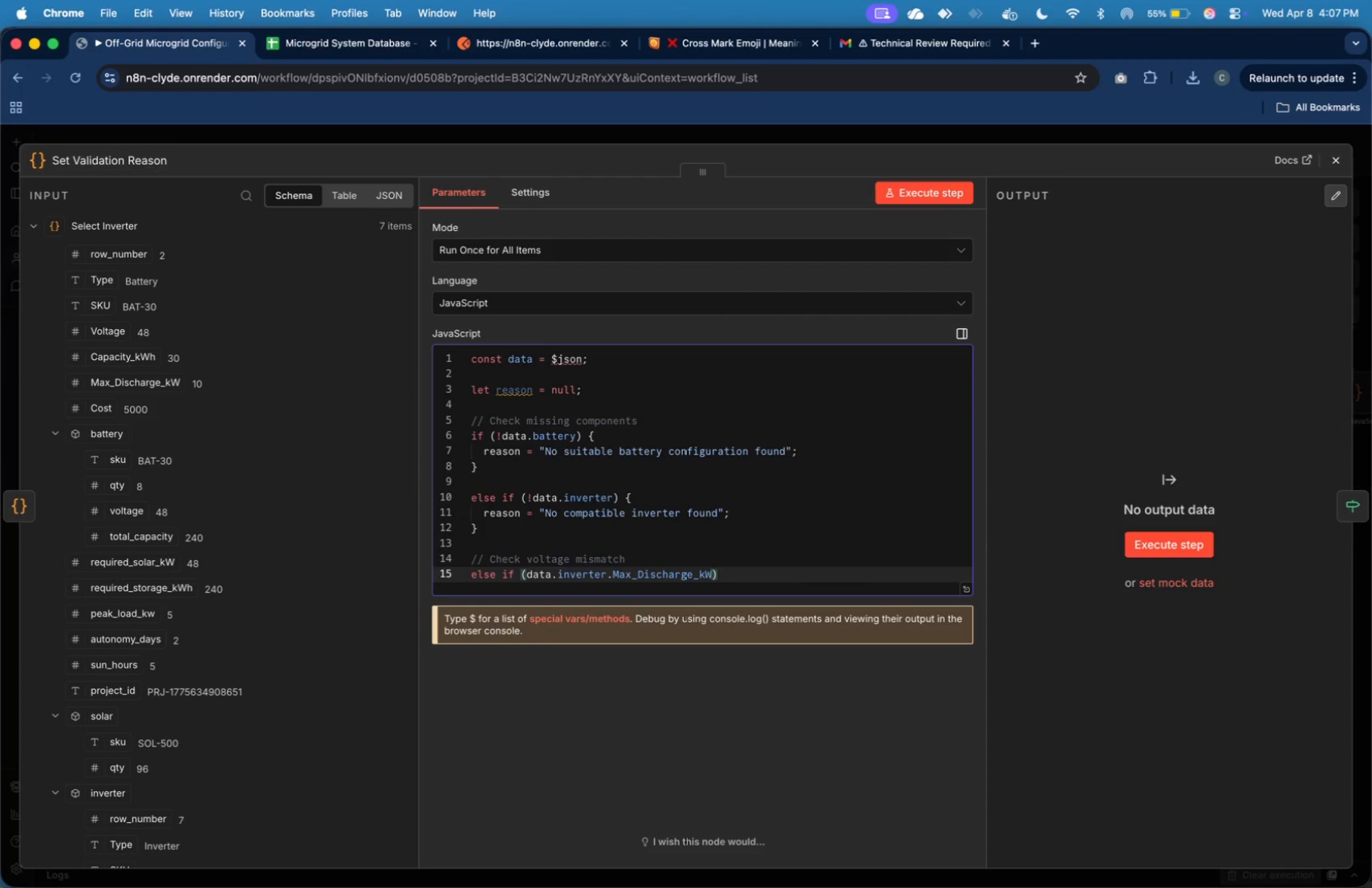 
type( < data.peak_load_kw)
 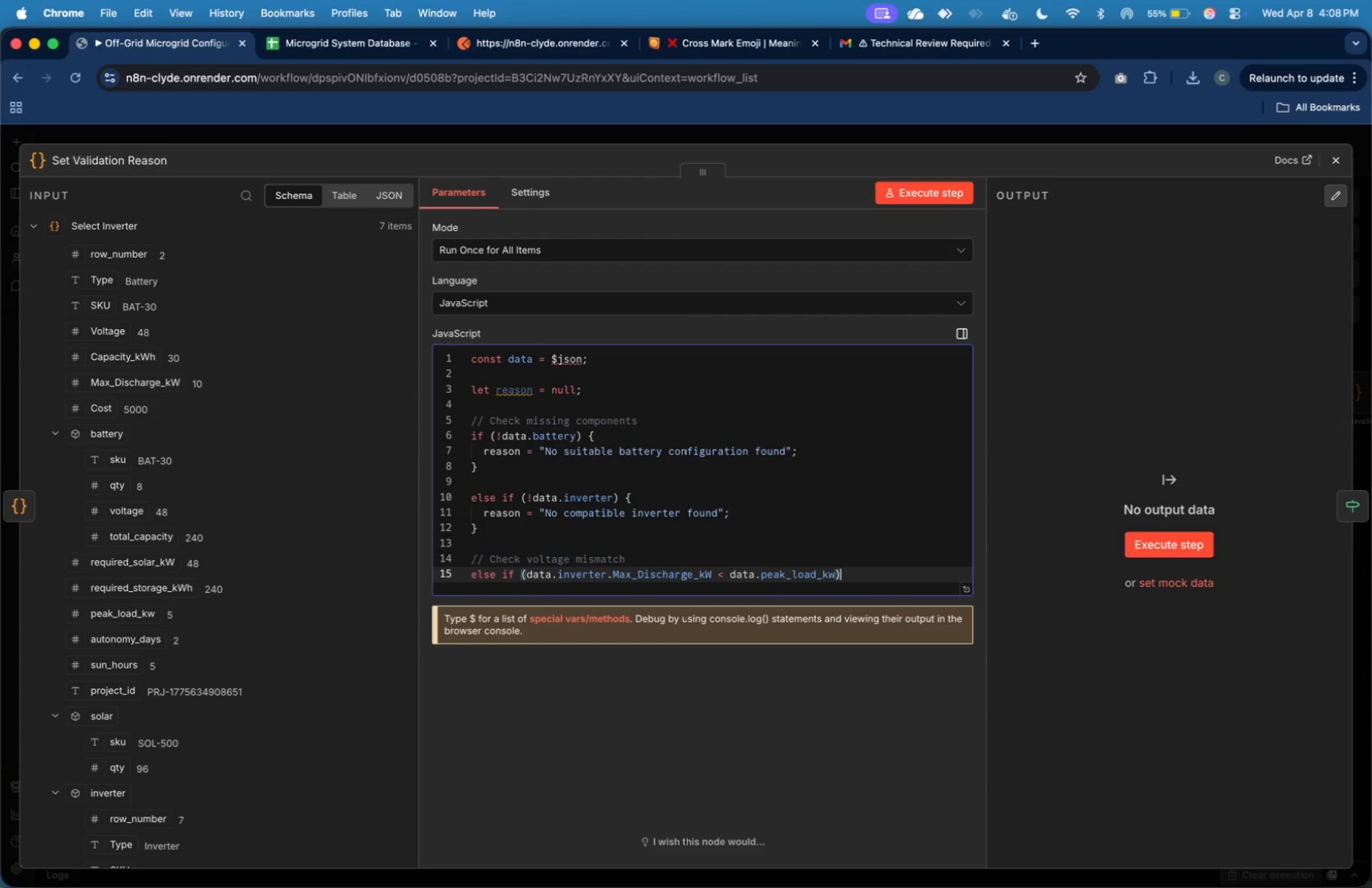 
 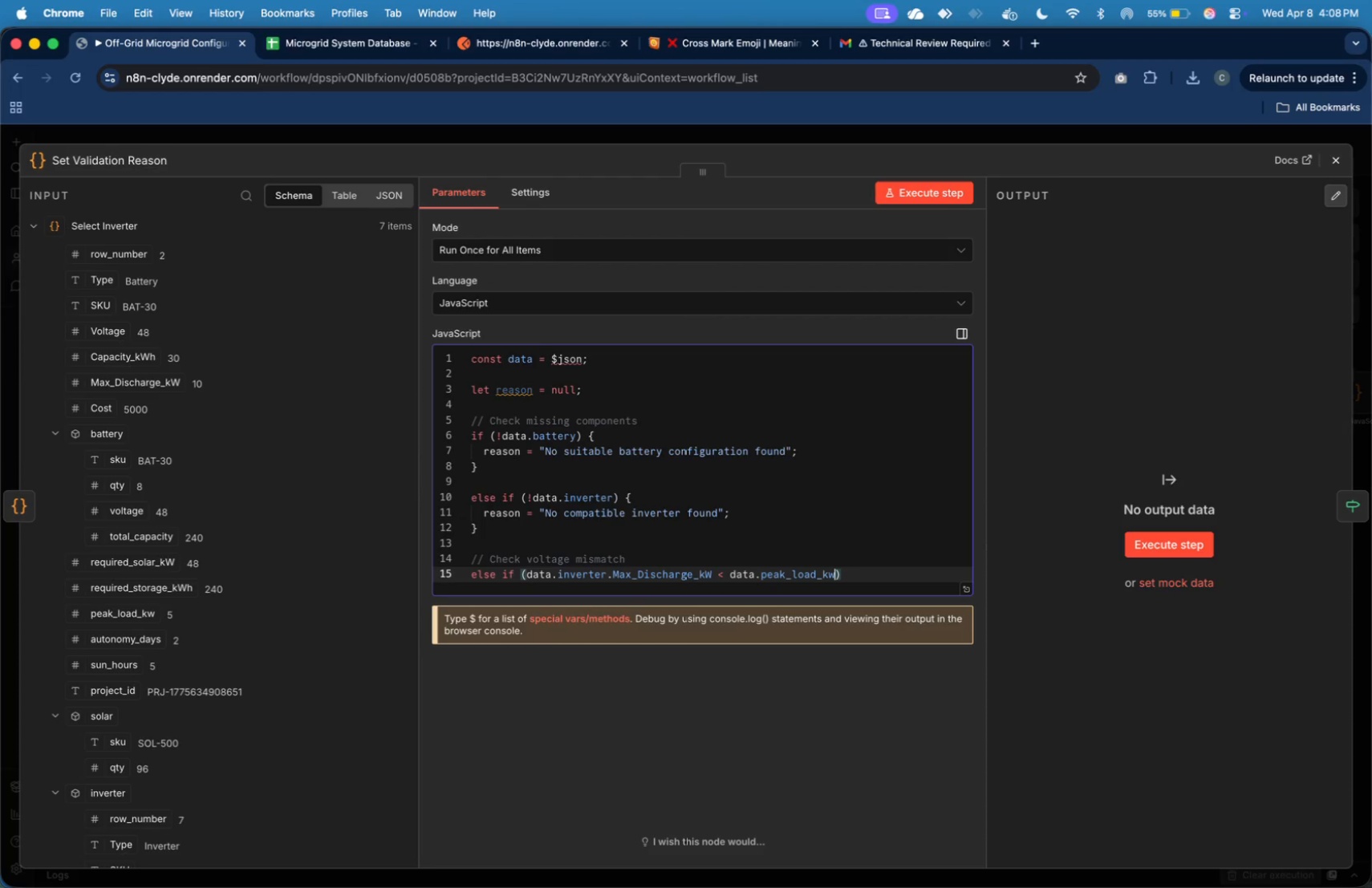 
key(ArrowRight)
 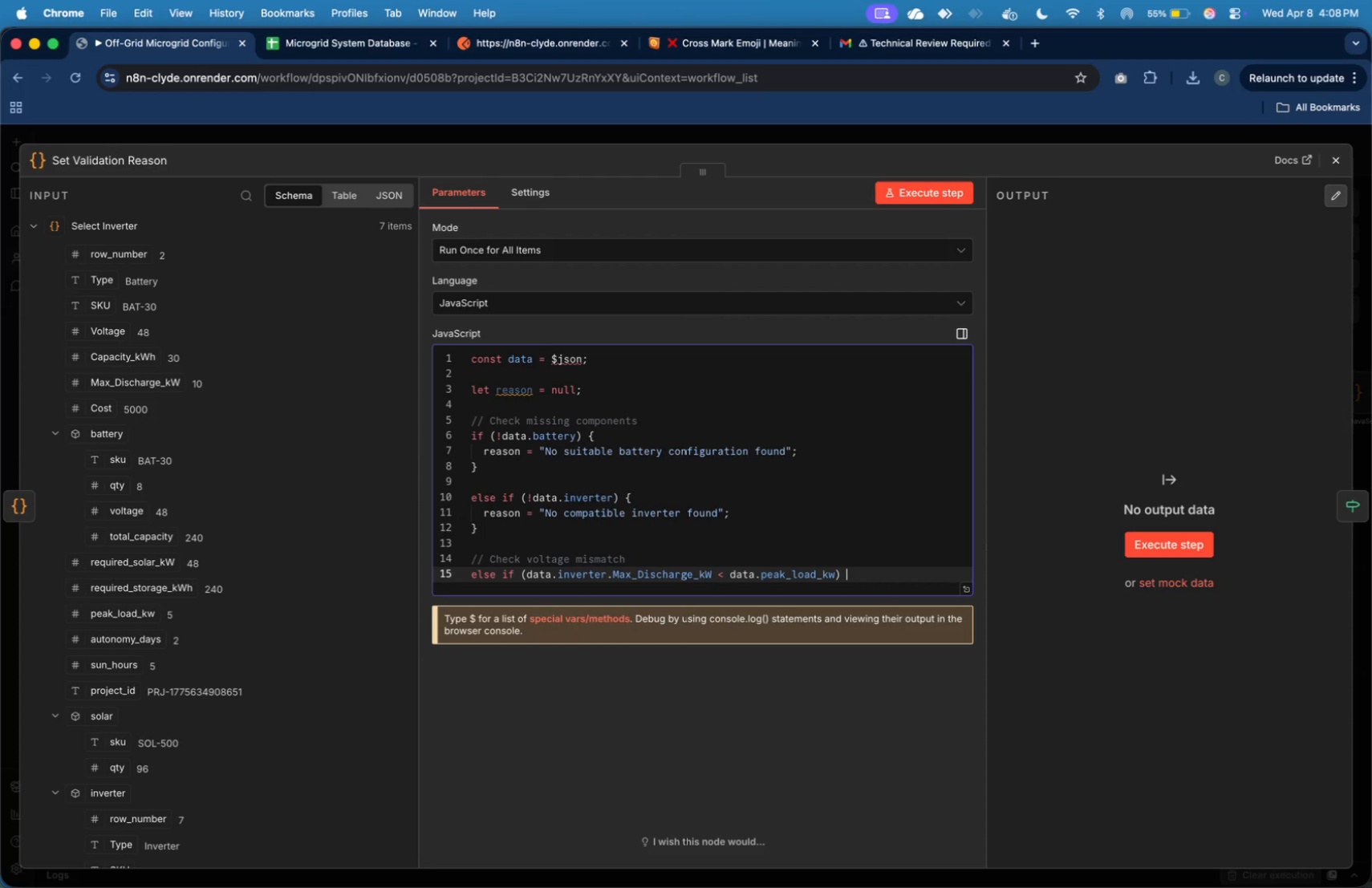 
key(Space)
 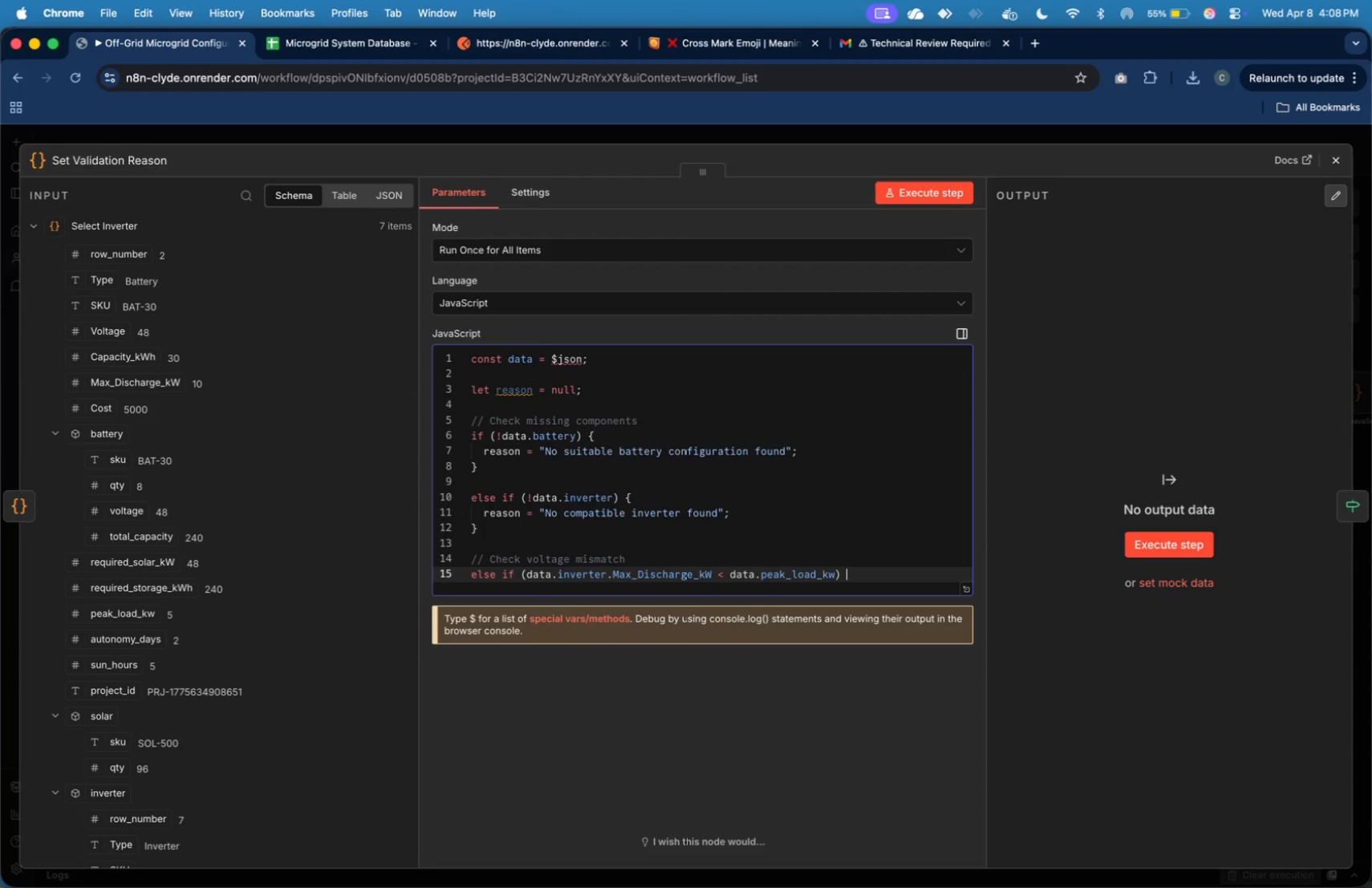 
key(Shift+BracketLeft)
 